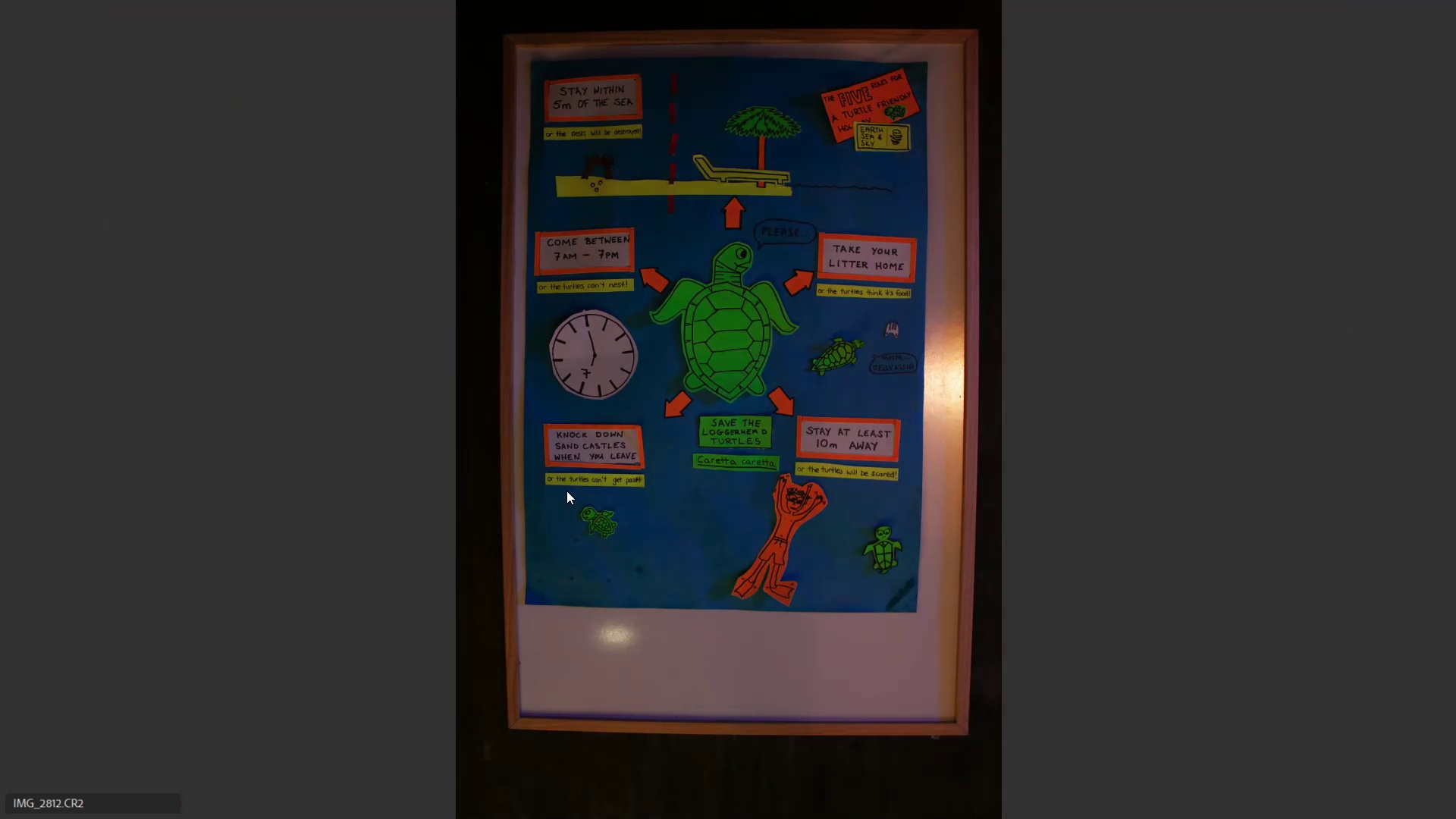 
key(6)
 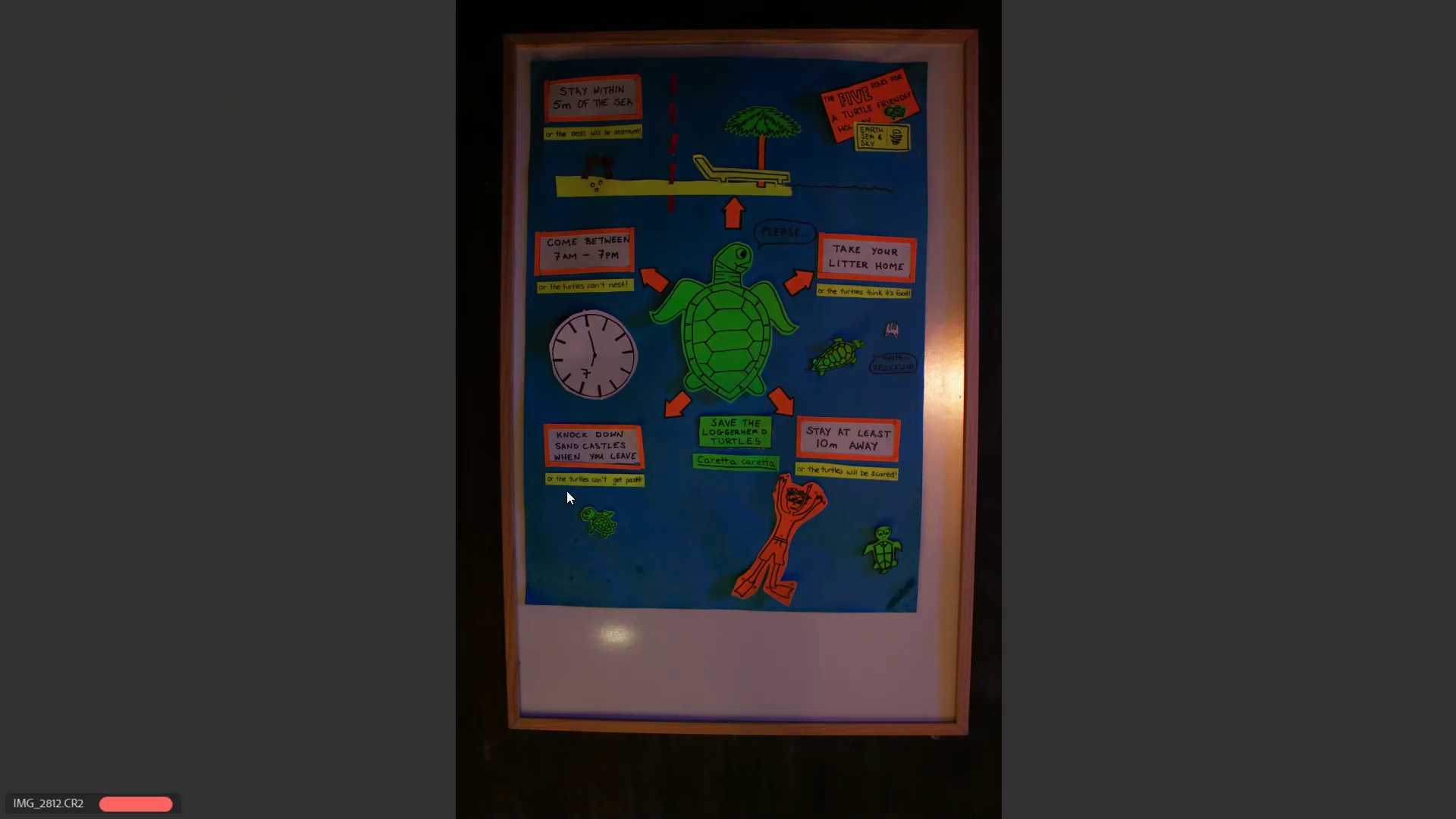 
key(ArrowRight)
 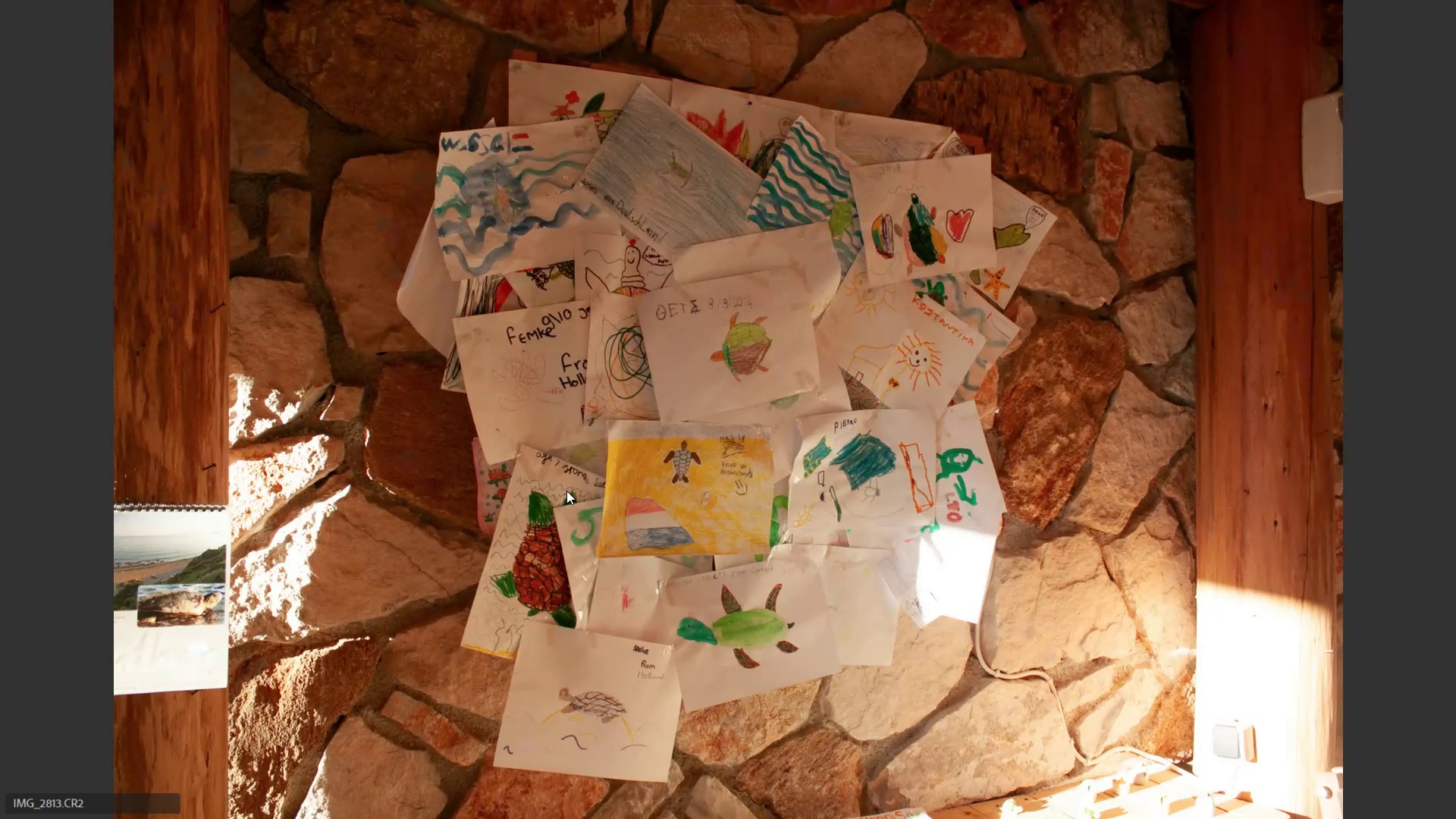 
key(ArrowRight)
 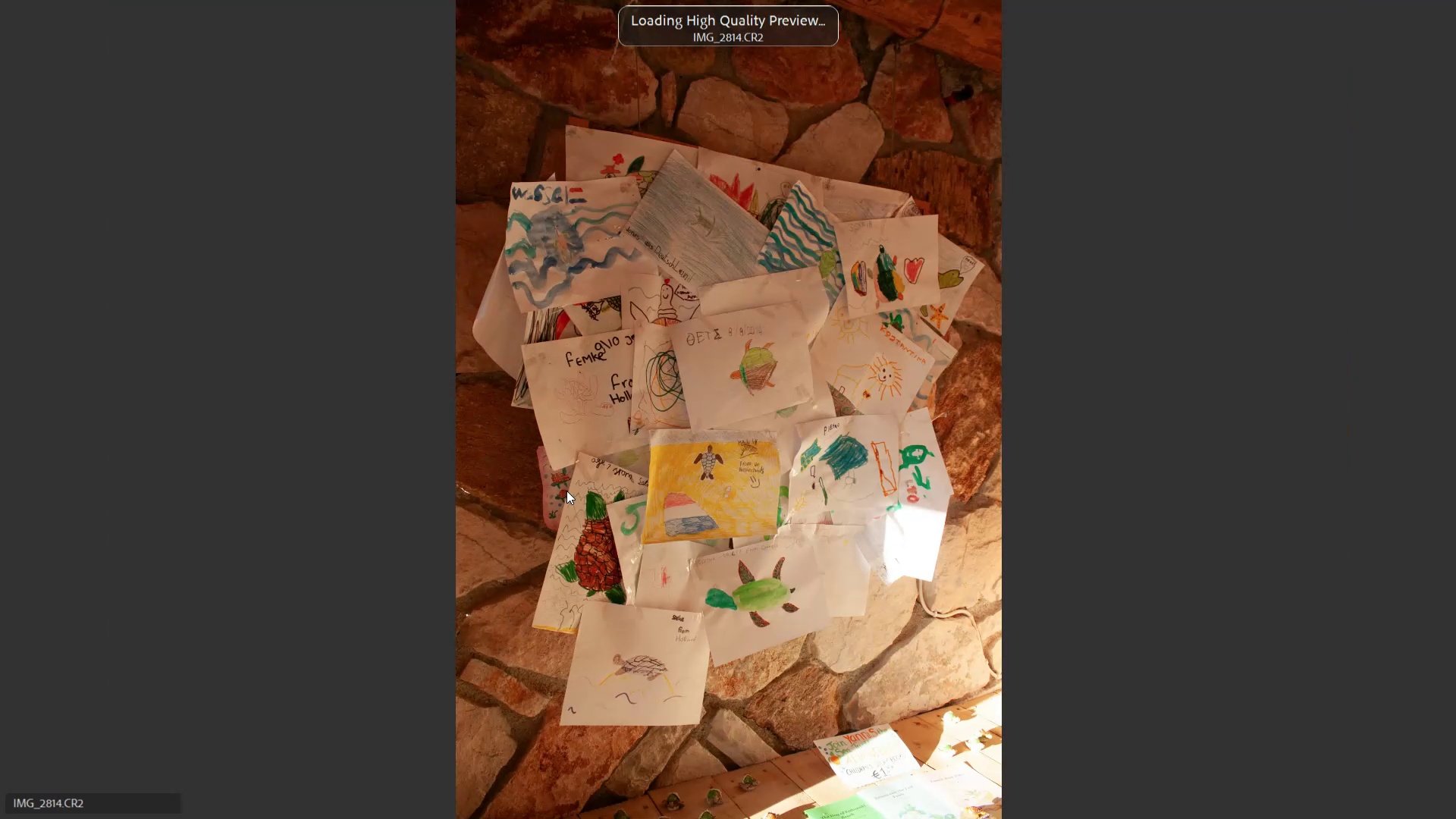 
key(ArrowLeft)
 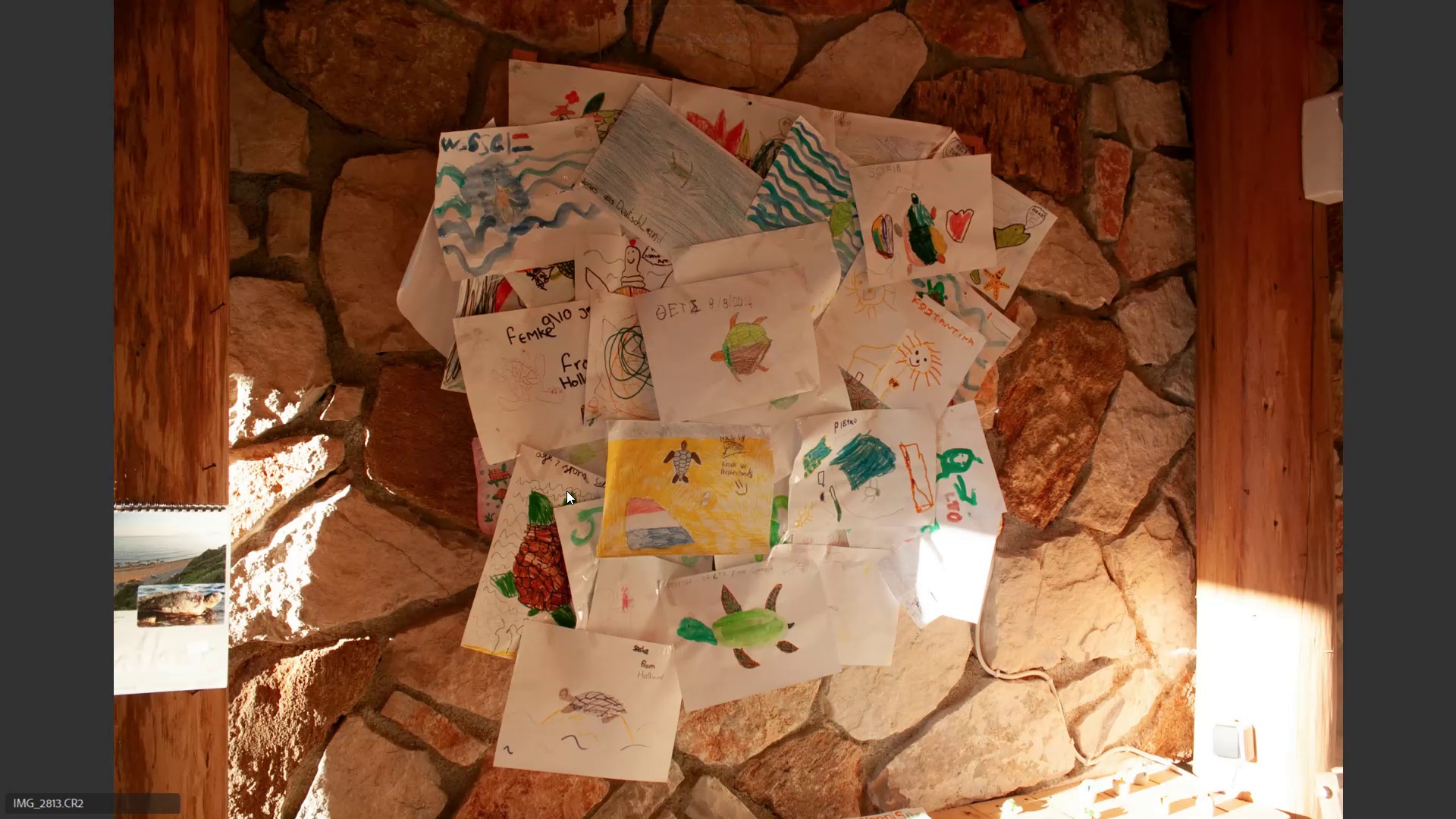 
key(ArrowRight)
 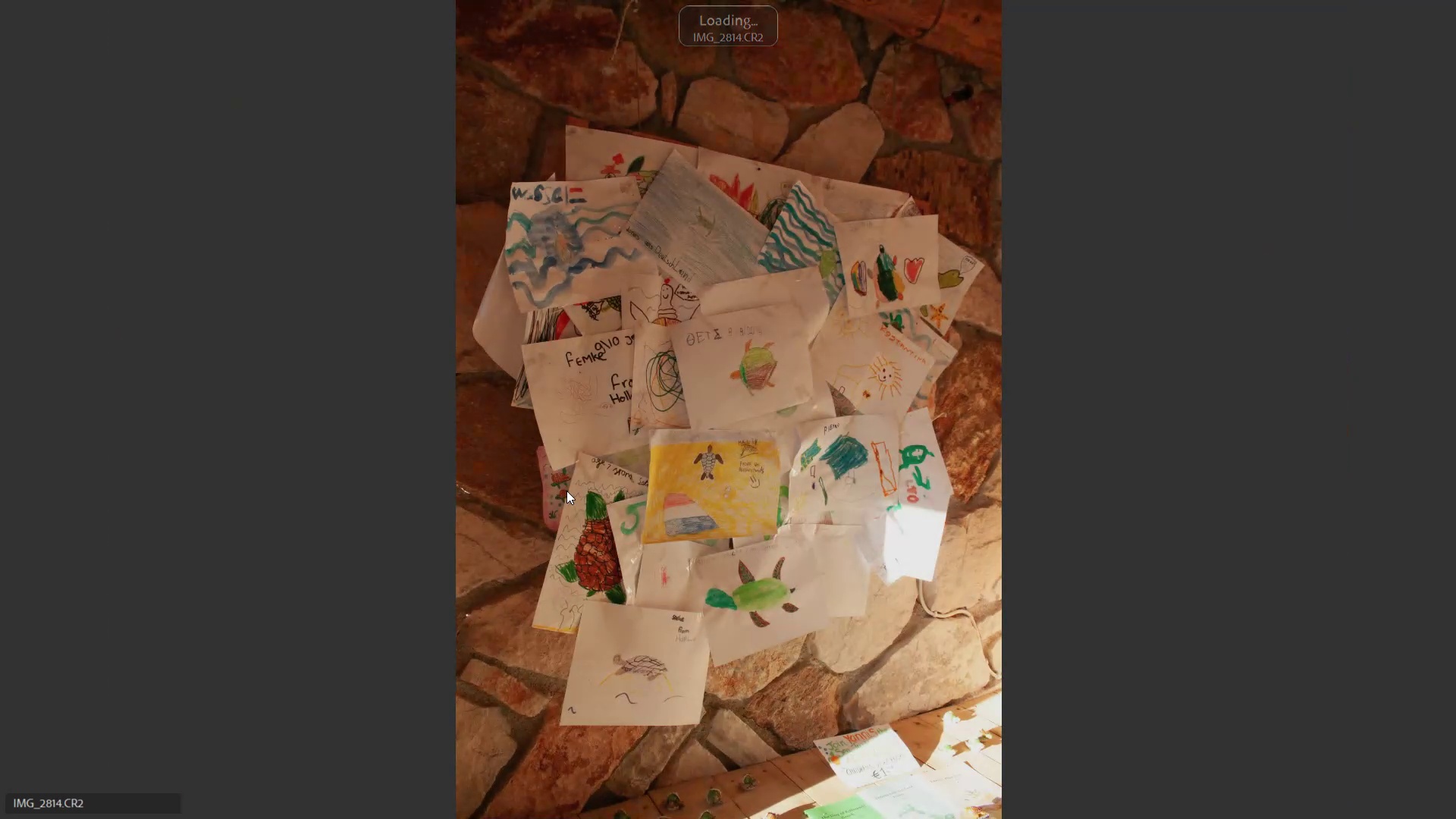 
key(ArrowRight)
 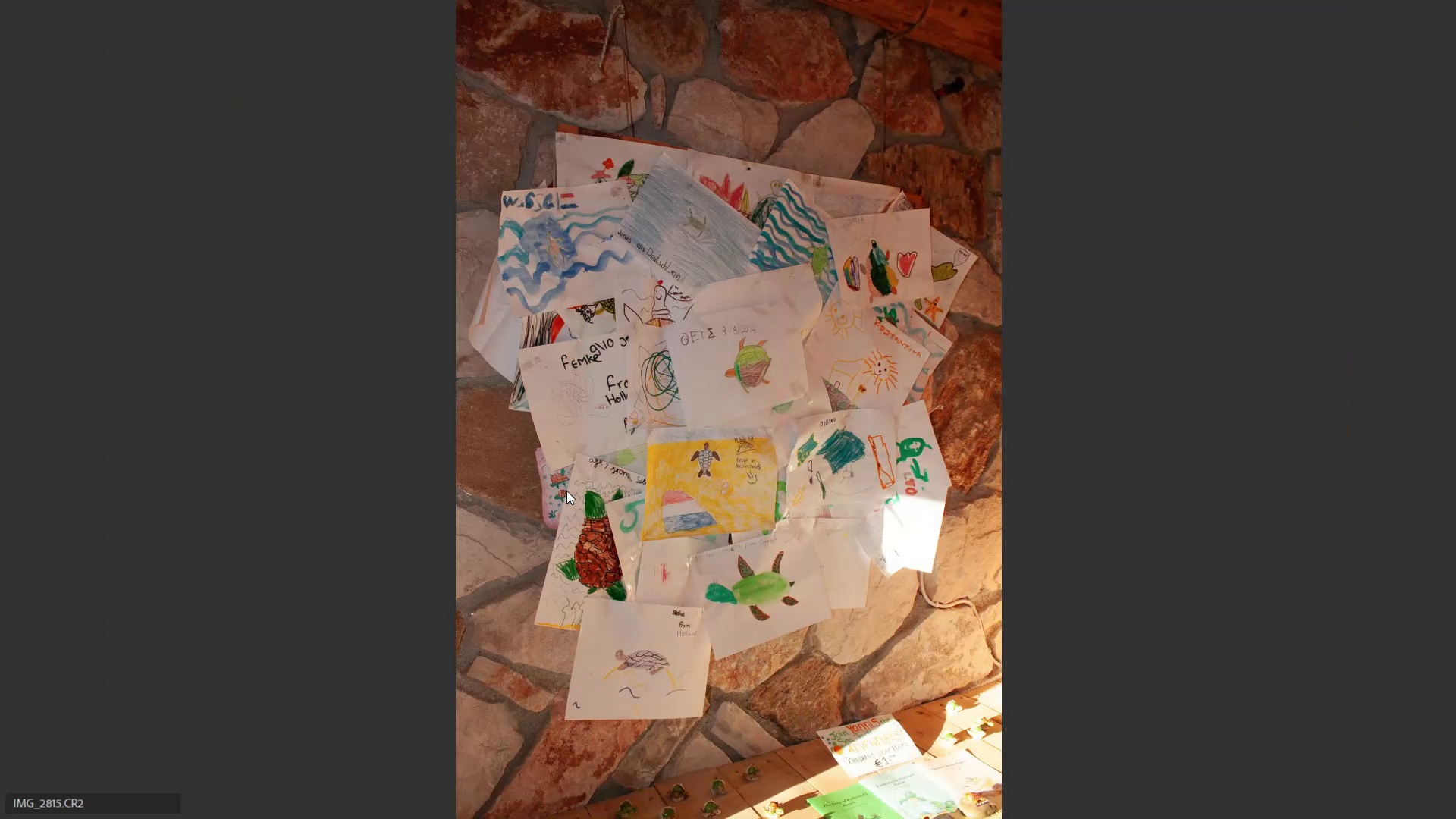 
key(ArrowRight)
 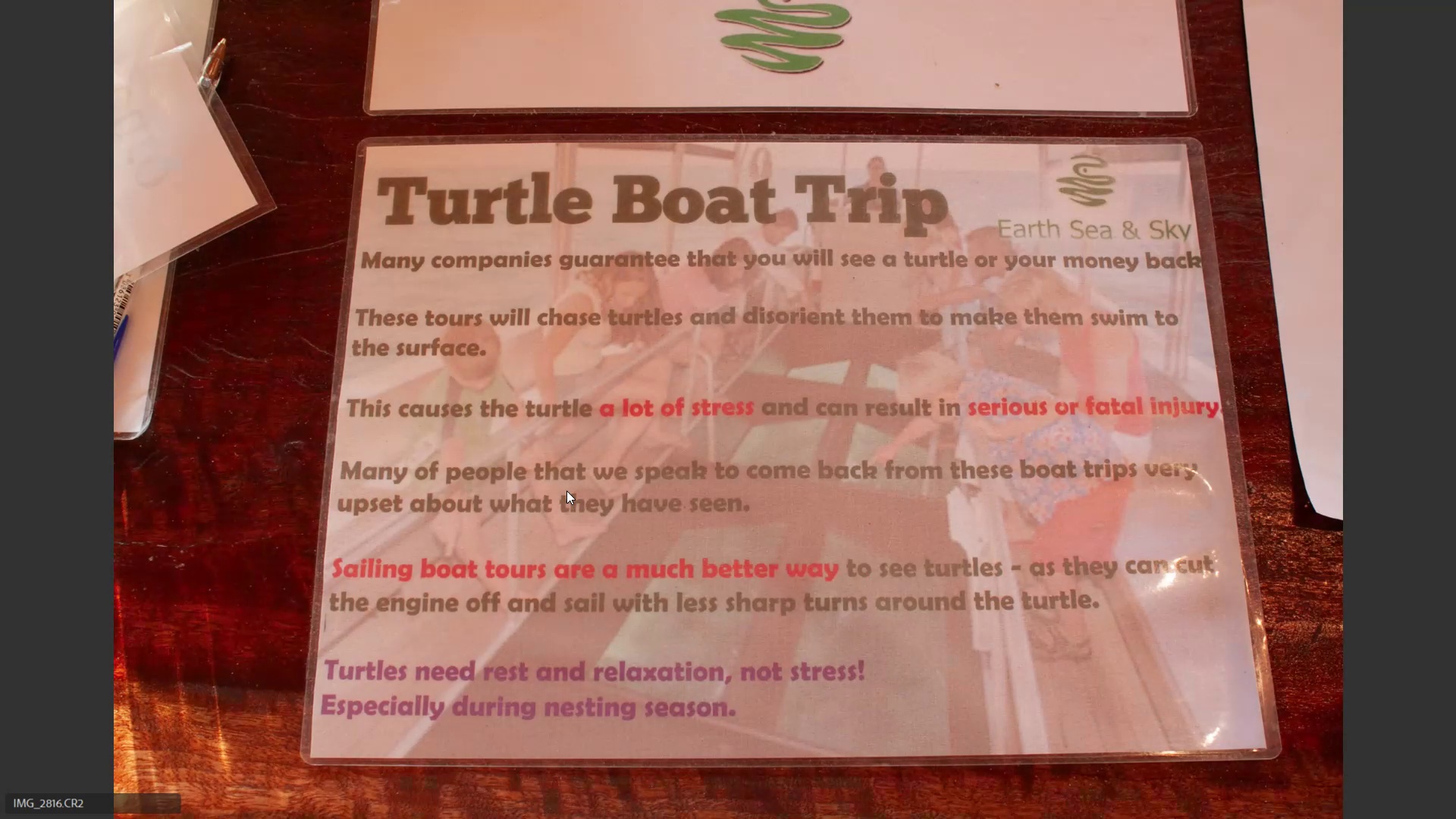 
key(ArrowRight)
 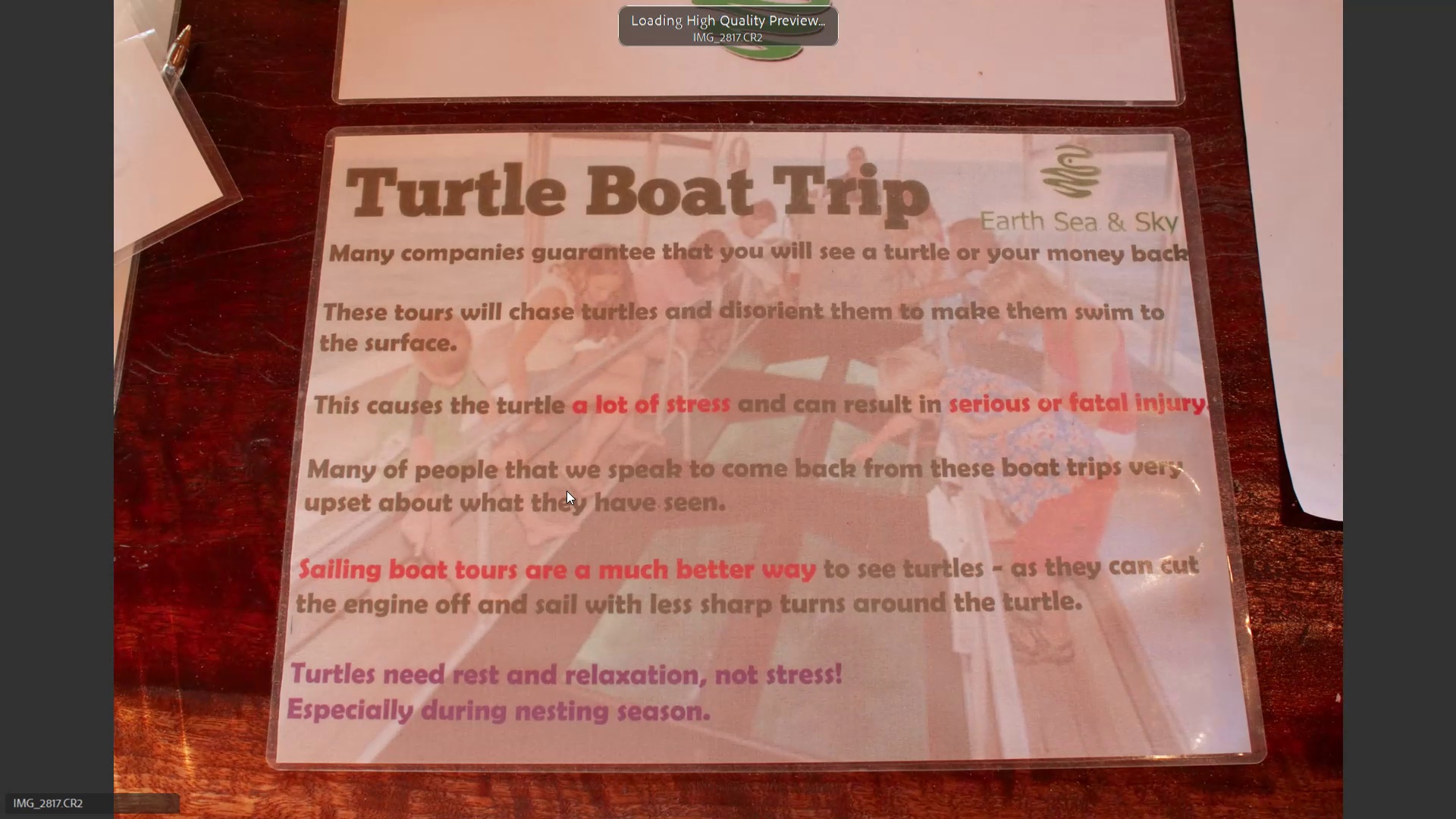 
key(ArrowRight)
 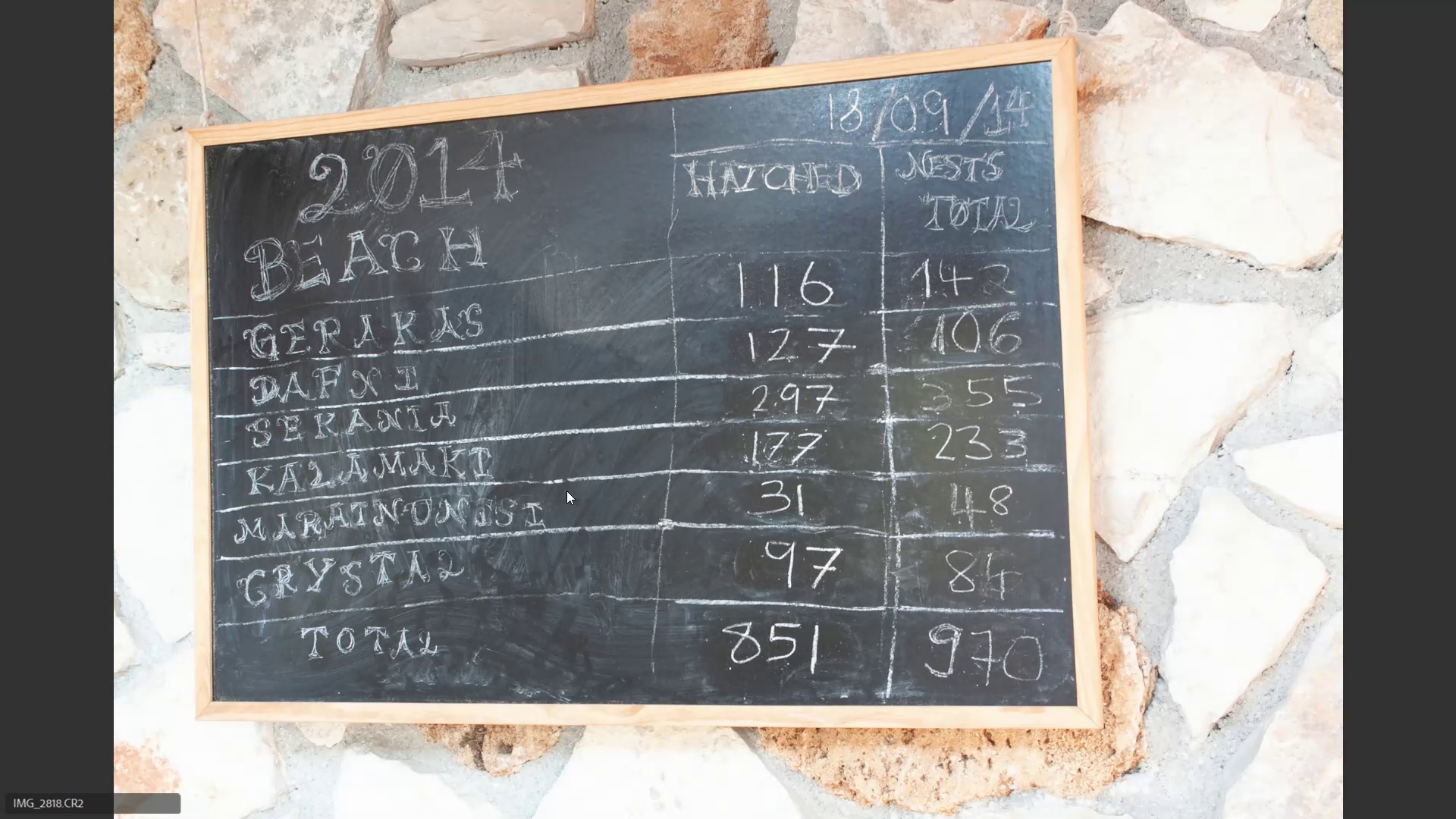 
key(ArrowRight)
 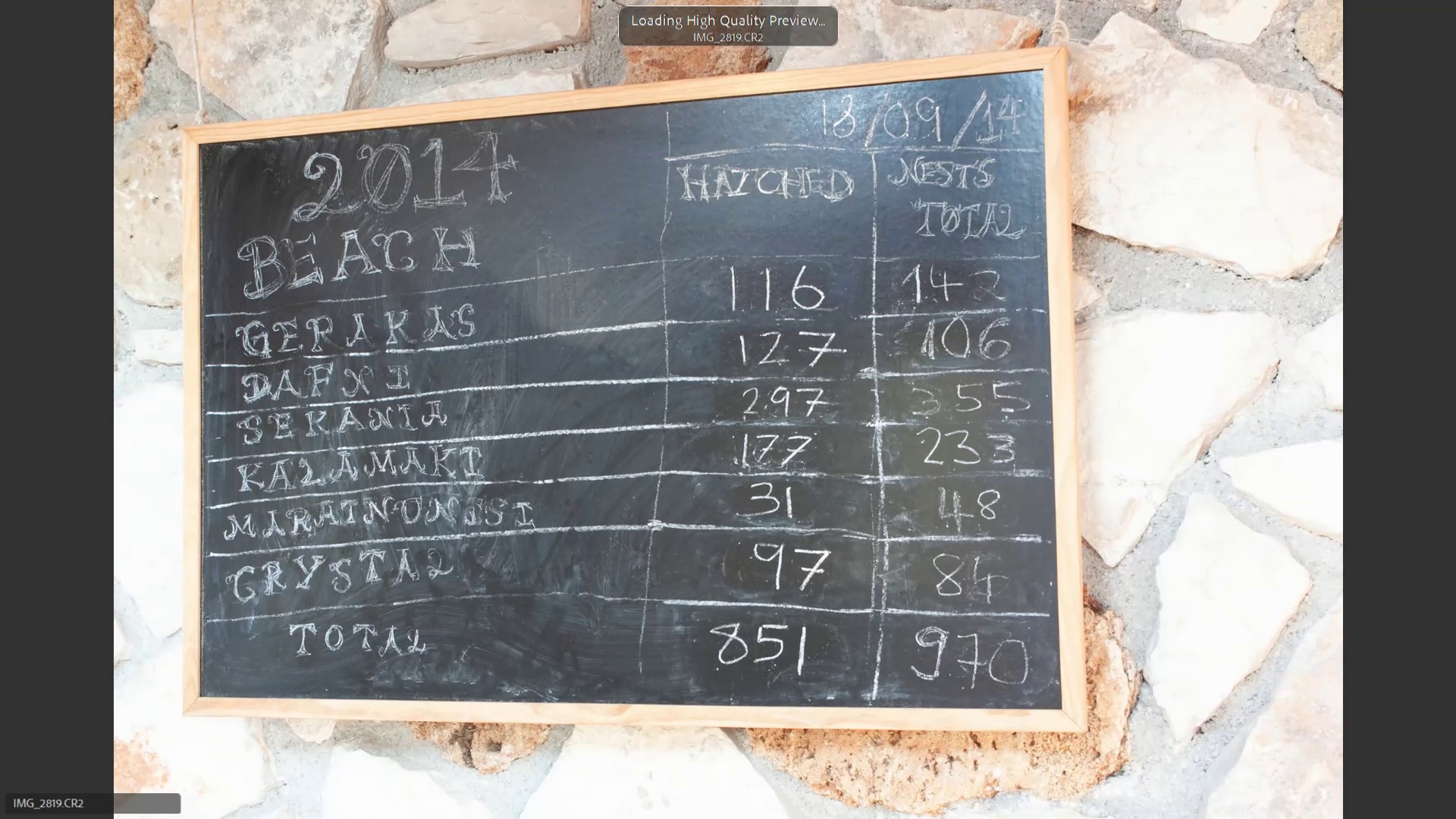 
key(ArrowRight)
 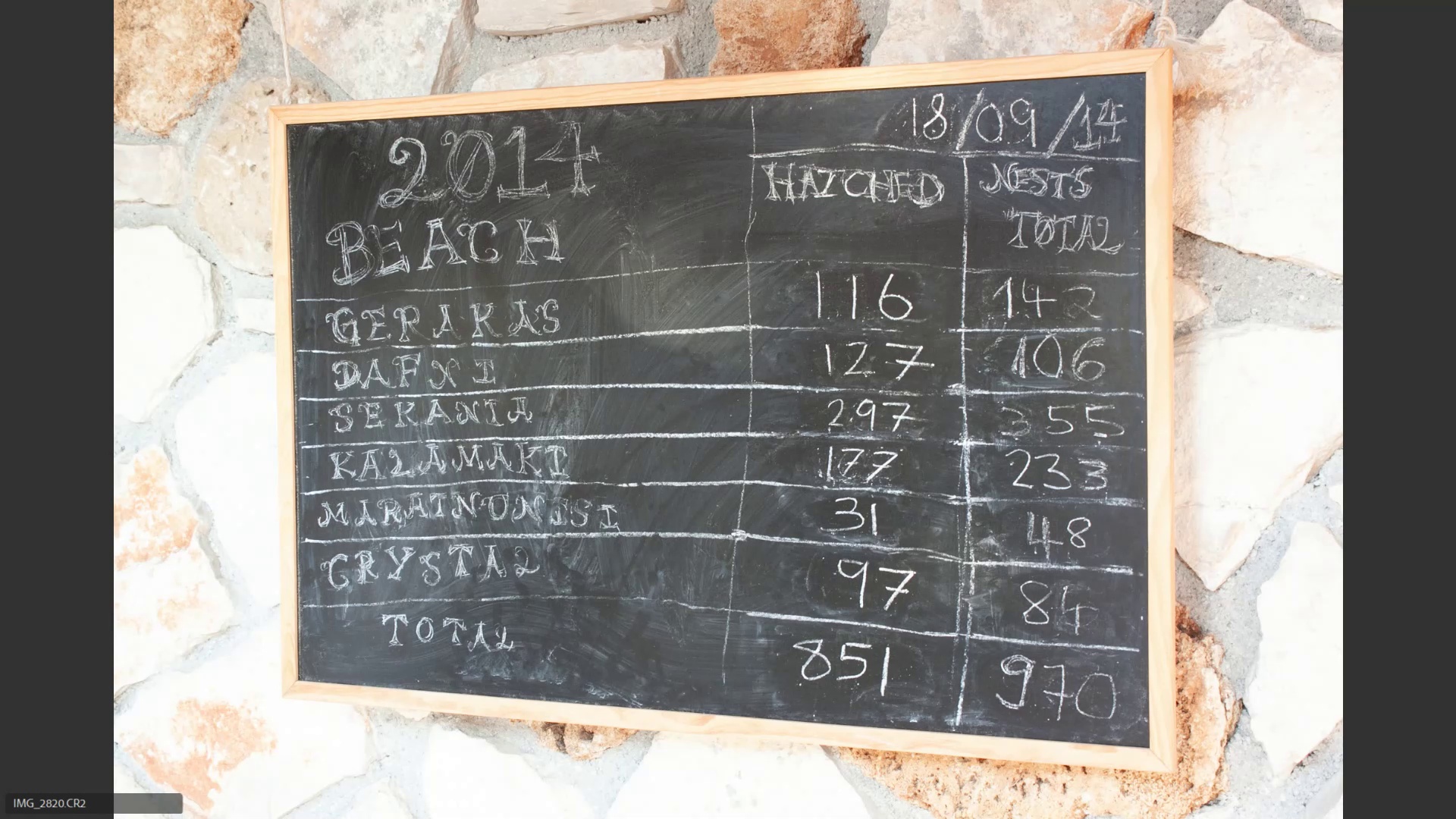 
key(ArrowRight)
 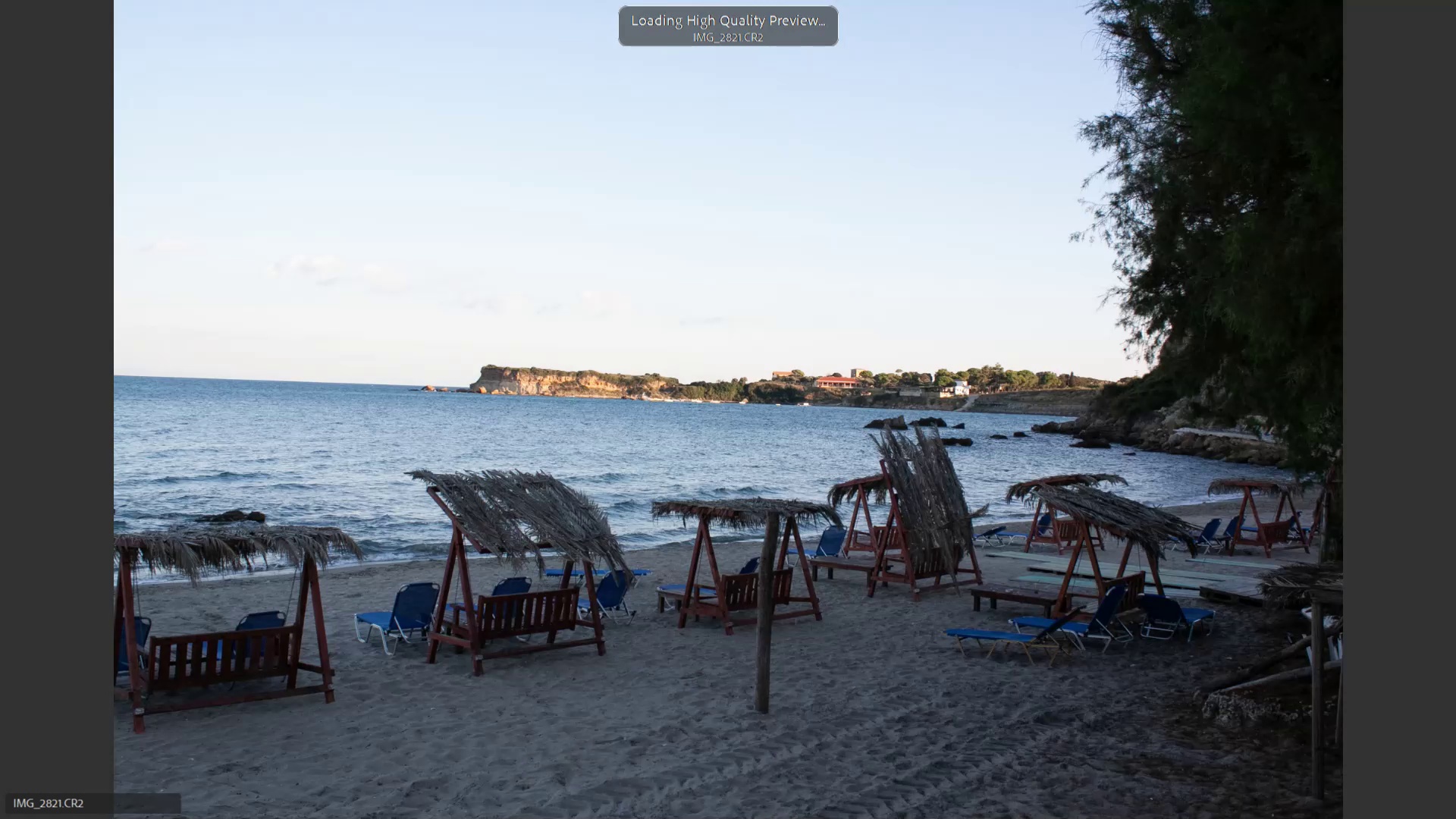 
key(ArrowRight)
 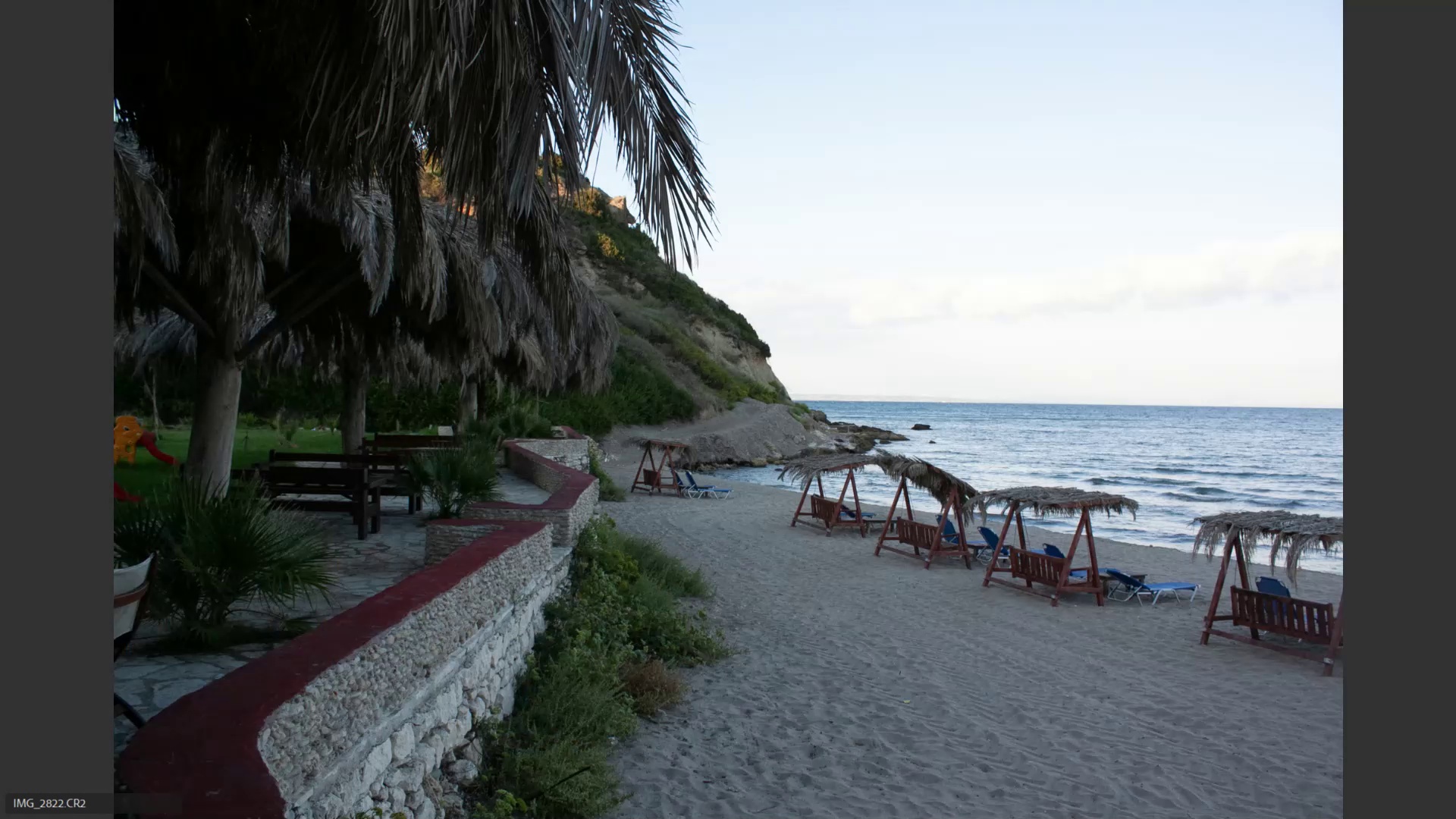 
key(ArrowLeft)
 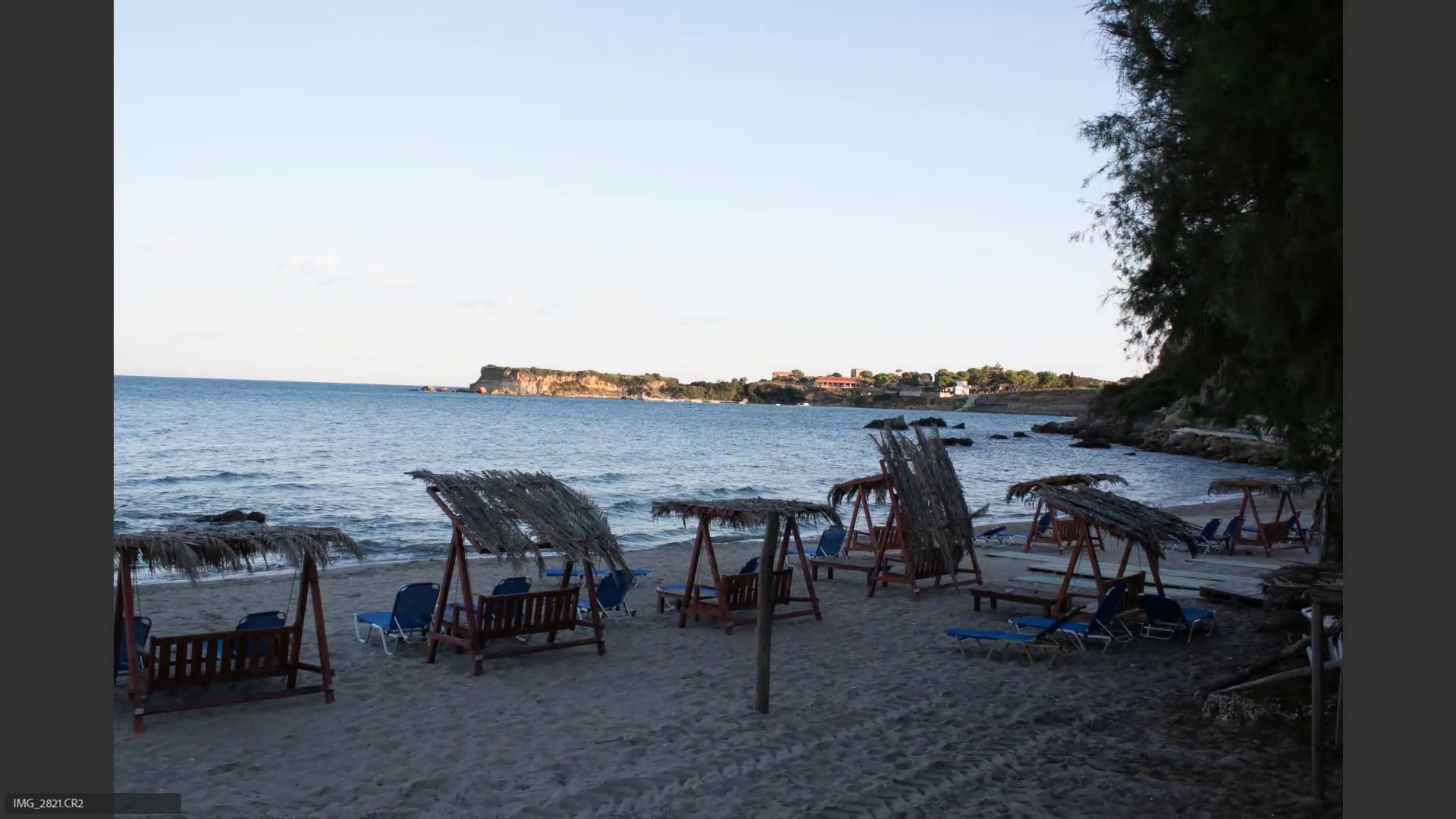 
key(ArrowRight)
 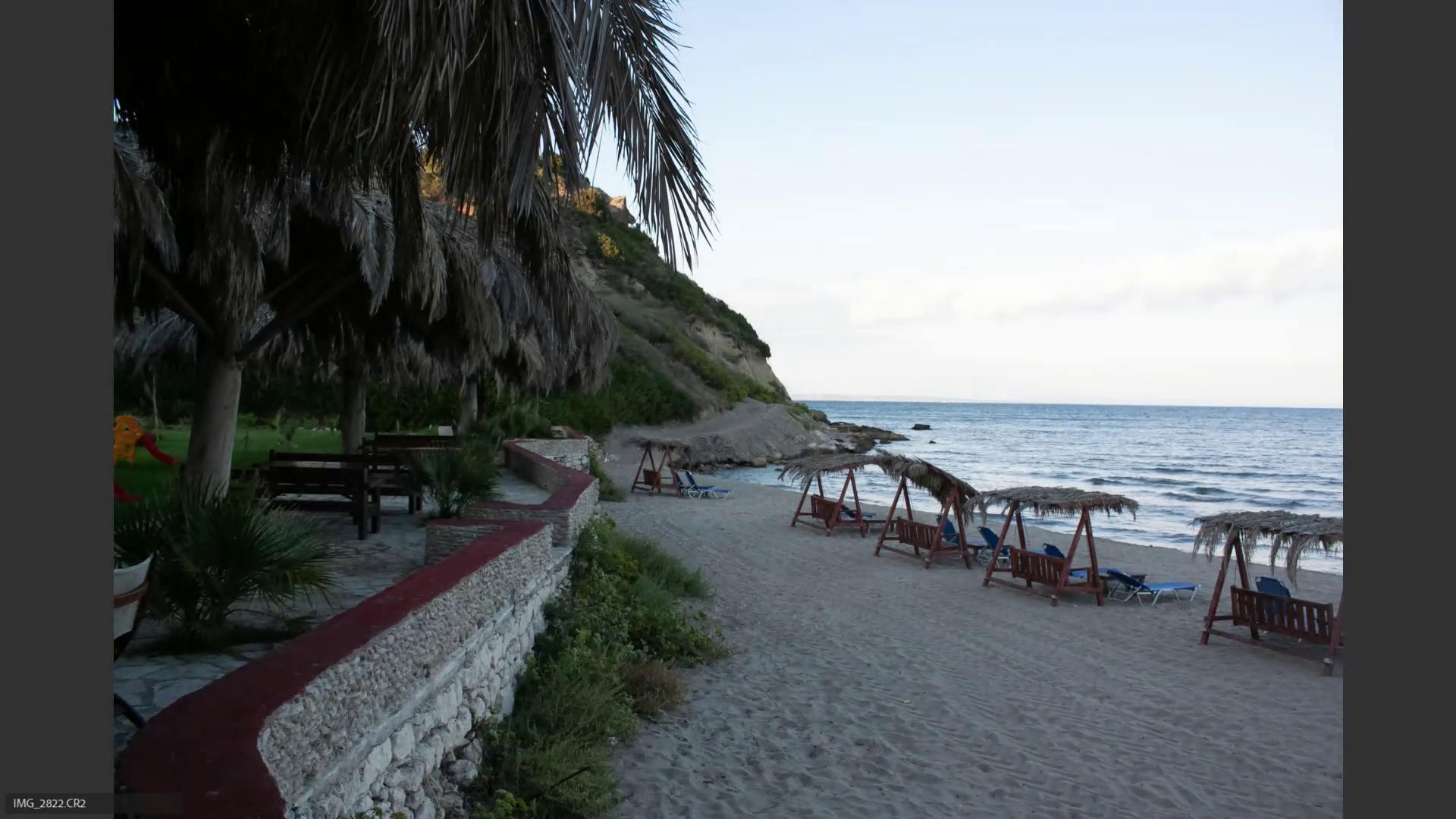 
key(ArrowRight)
 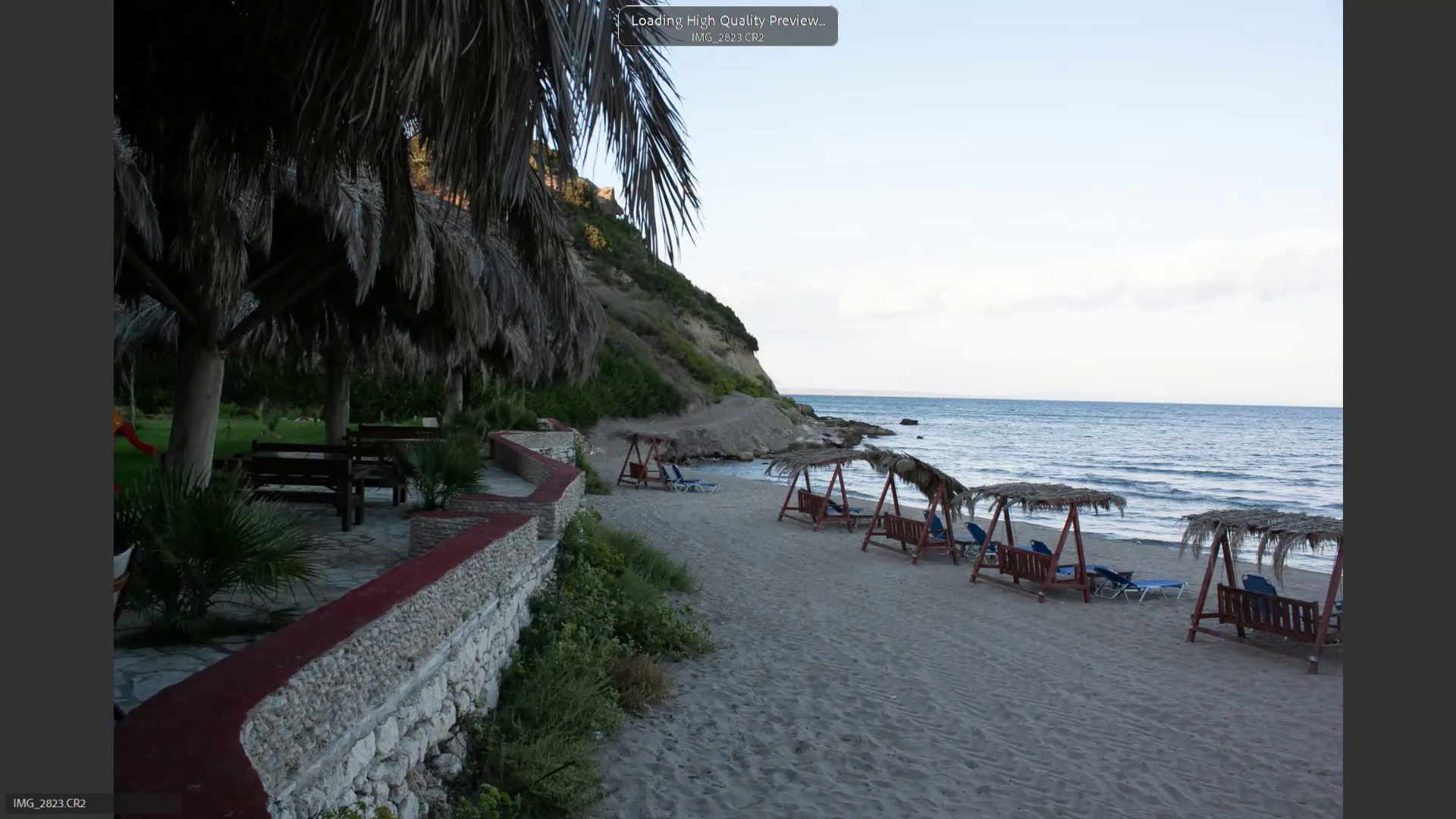 
key(ArrowRight)
 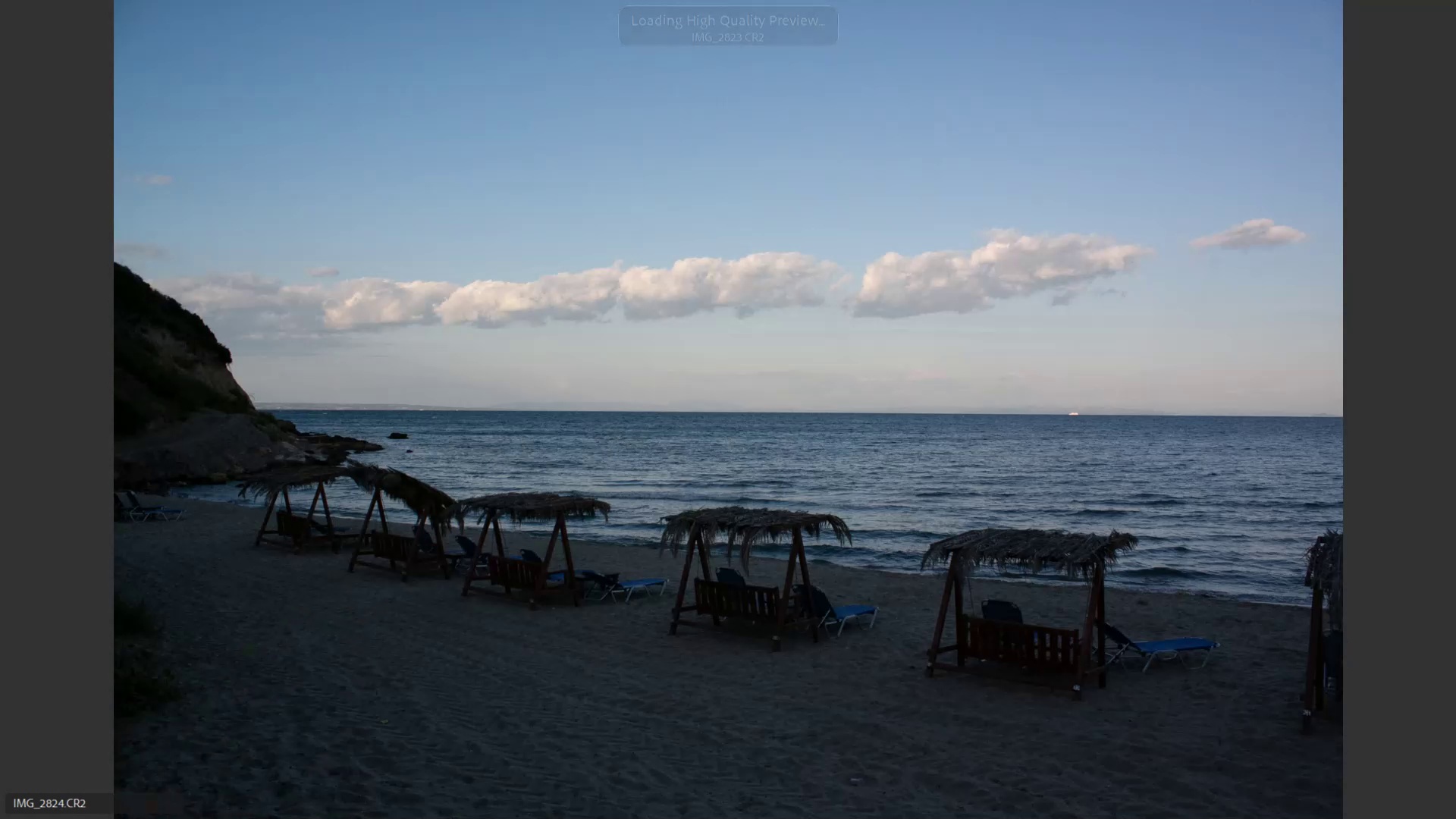 
key(ArrowLeft)
 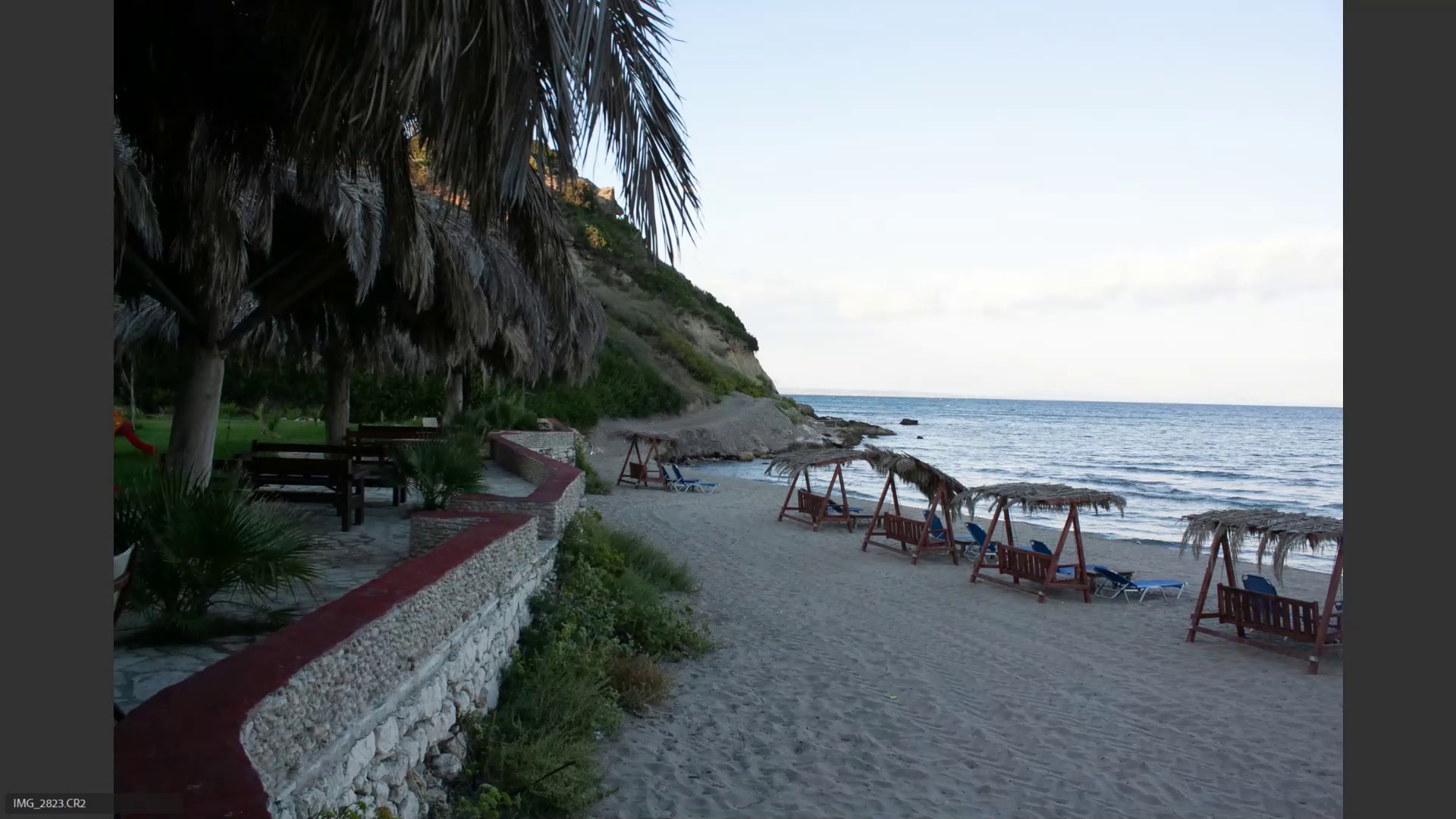 
type(66)
 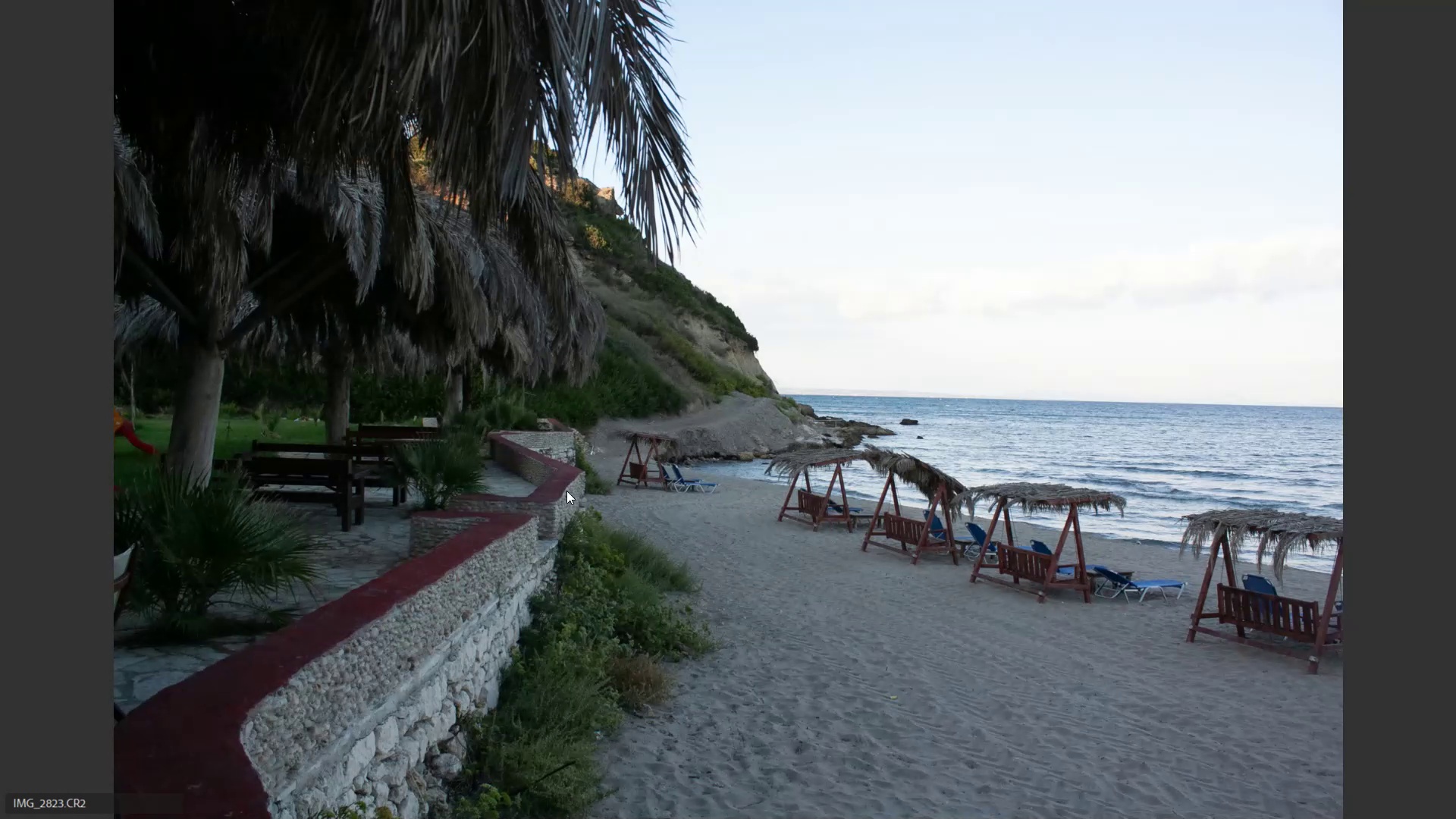 
key(ArrowRight)
 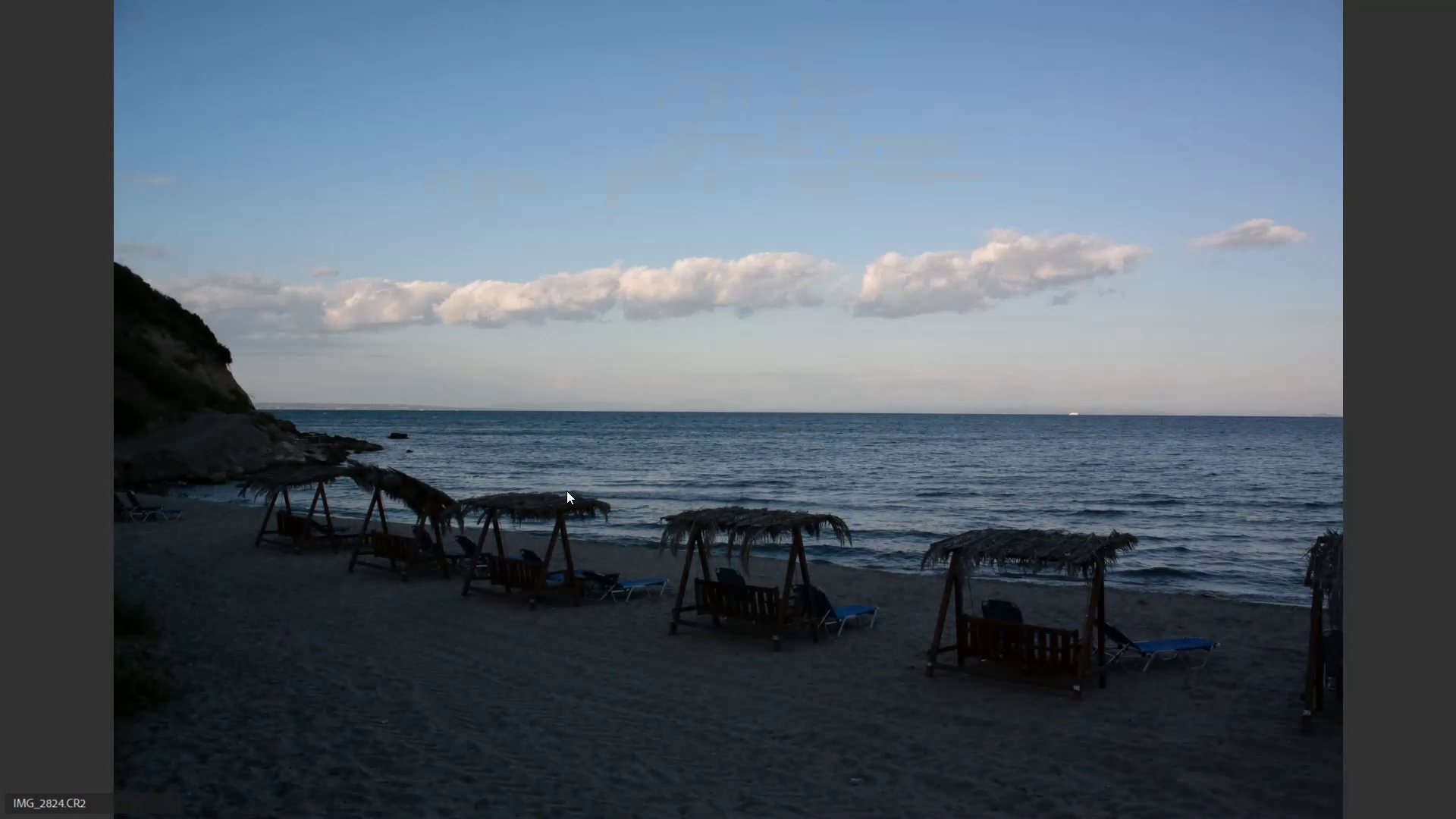 
key(ArrowRight)
 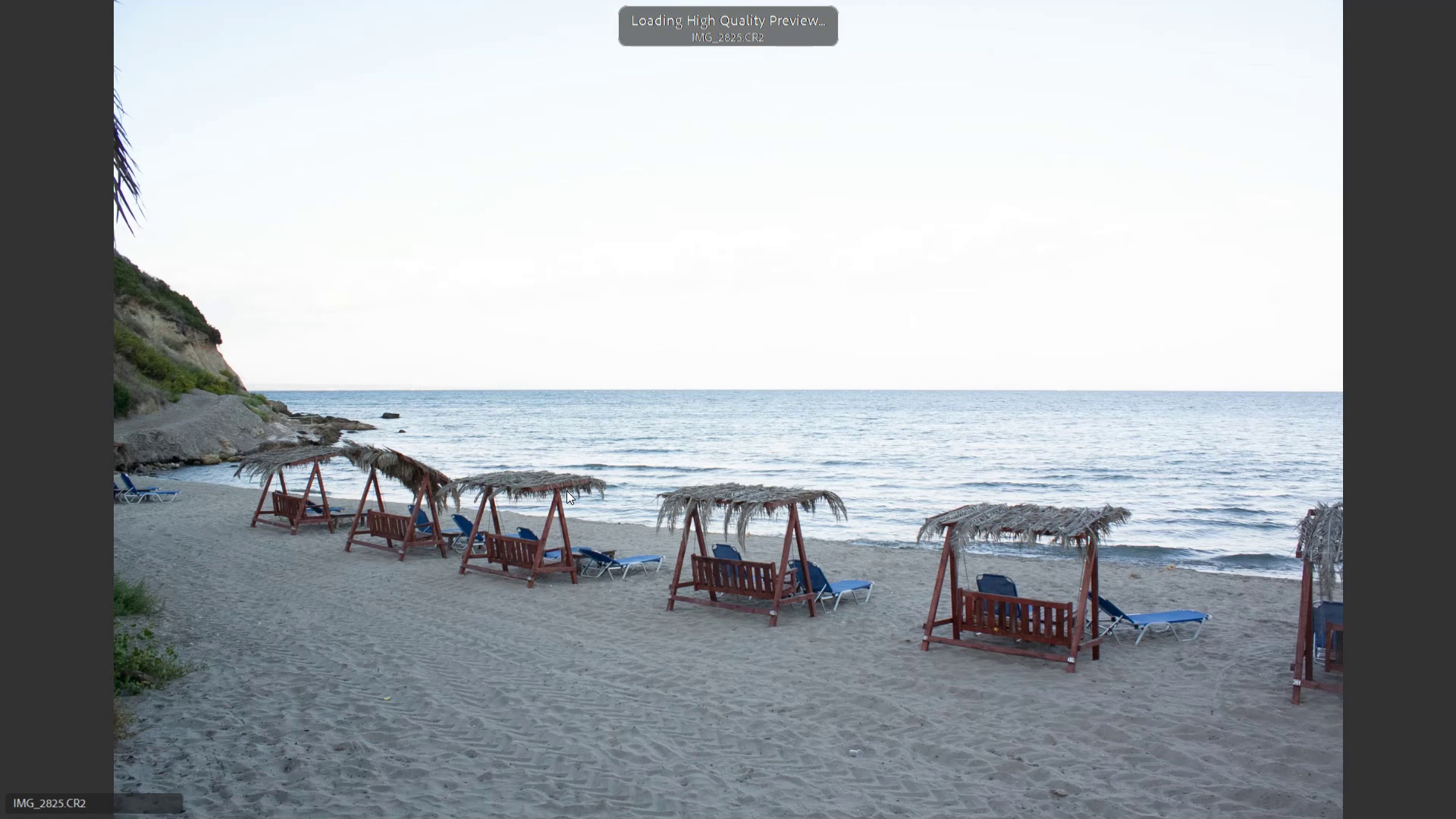 
key(ArrowLeft)
 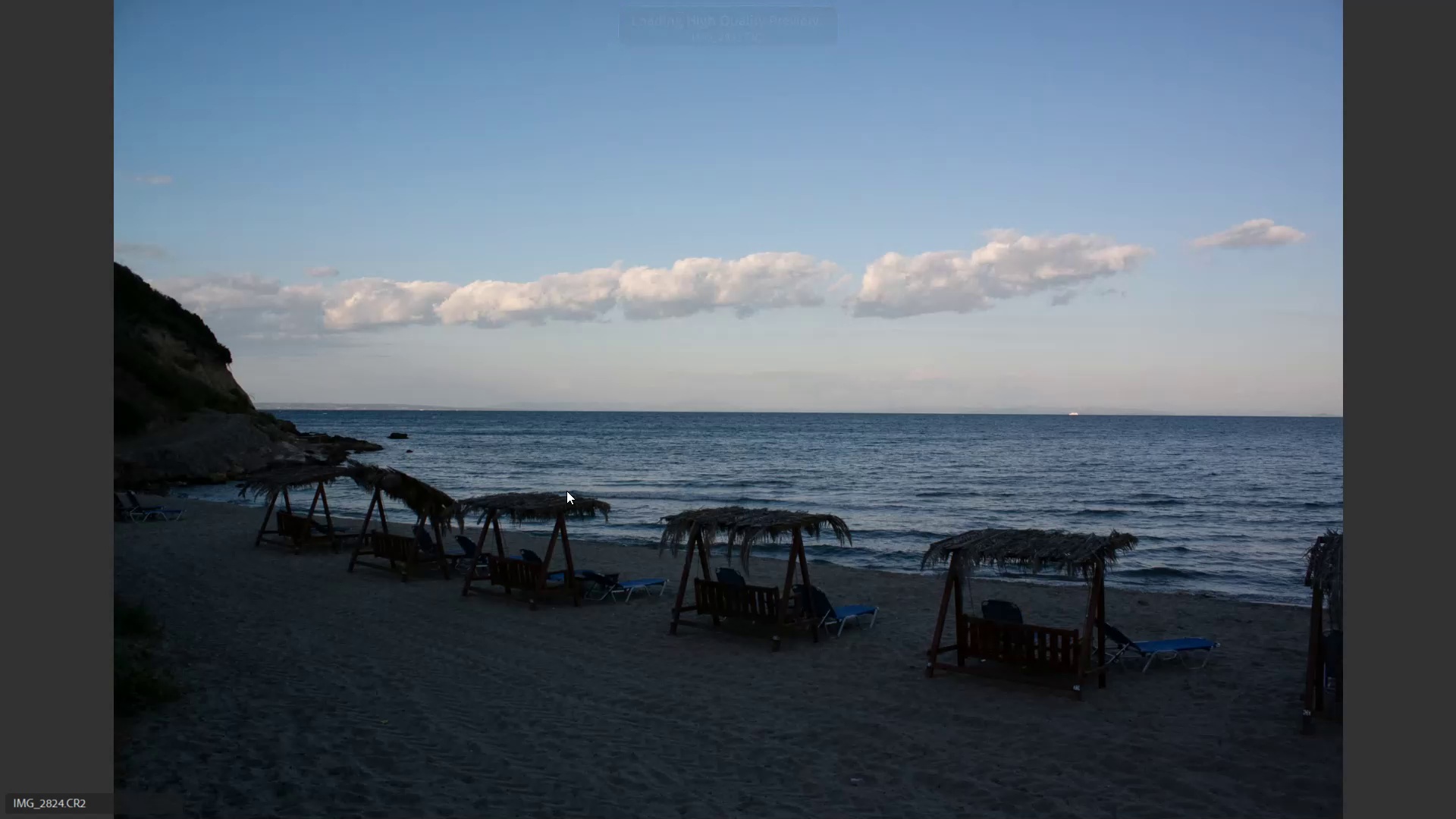 
key(ArrowRight)
 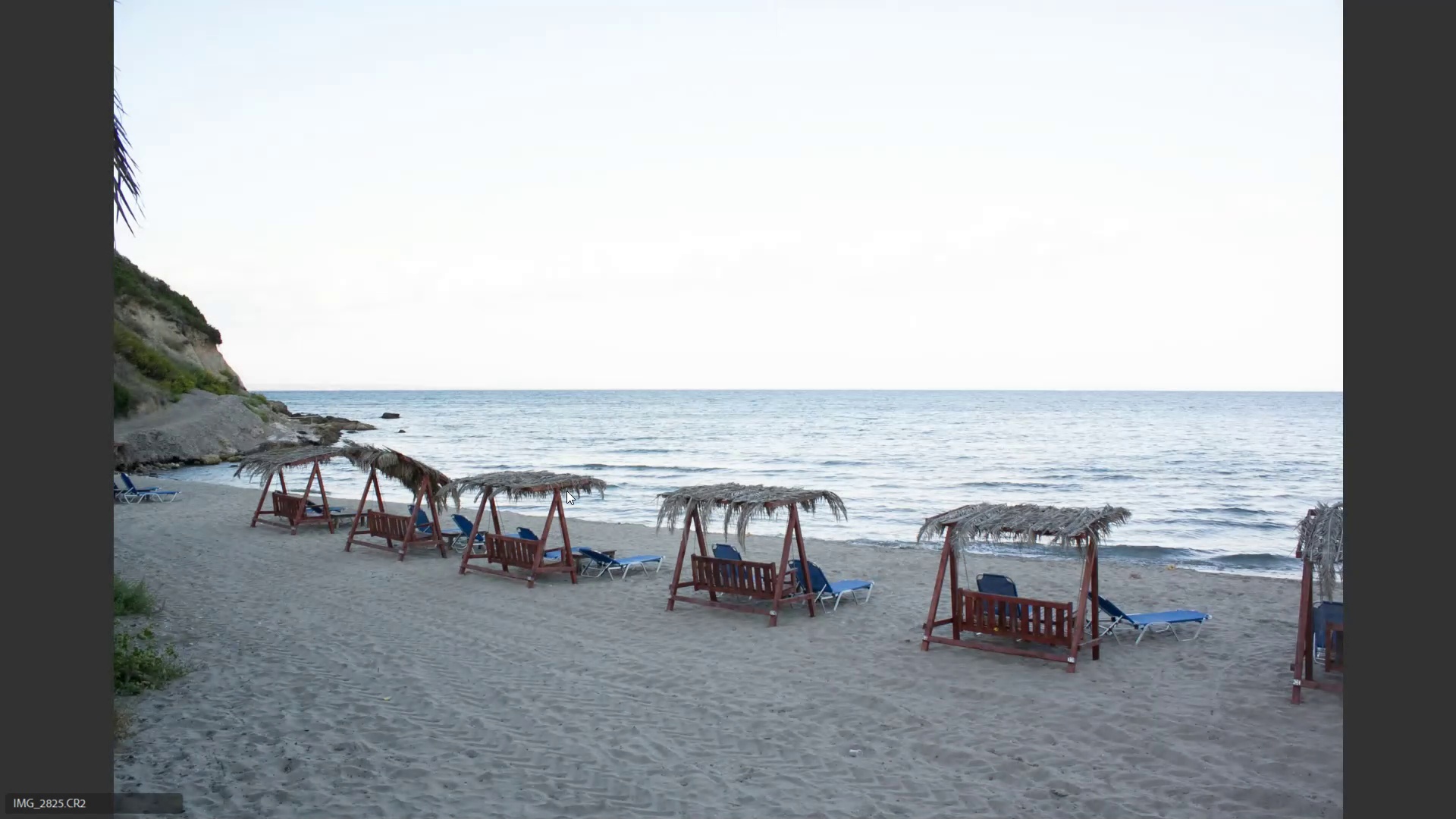 
key(6)
 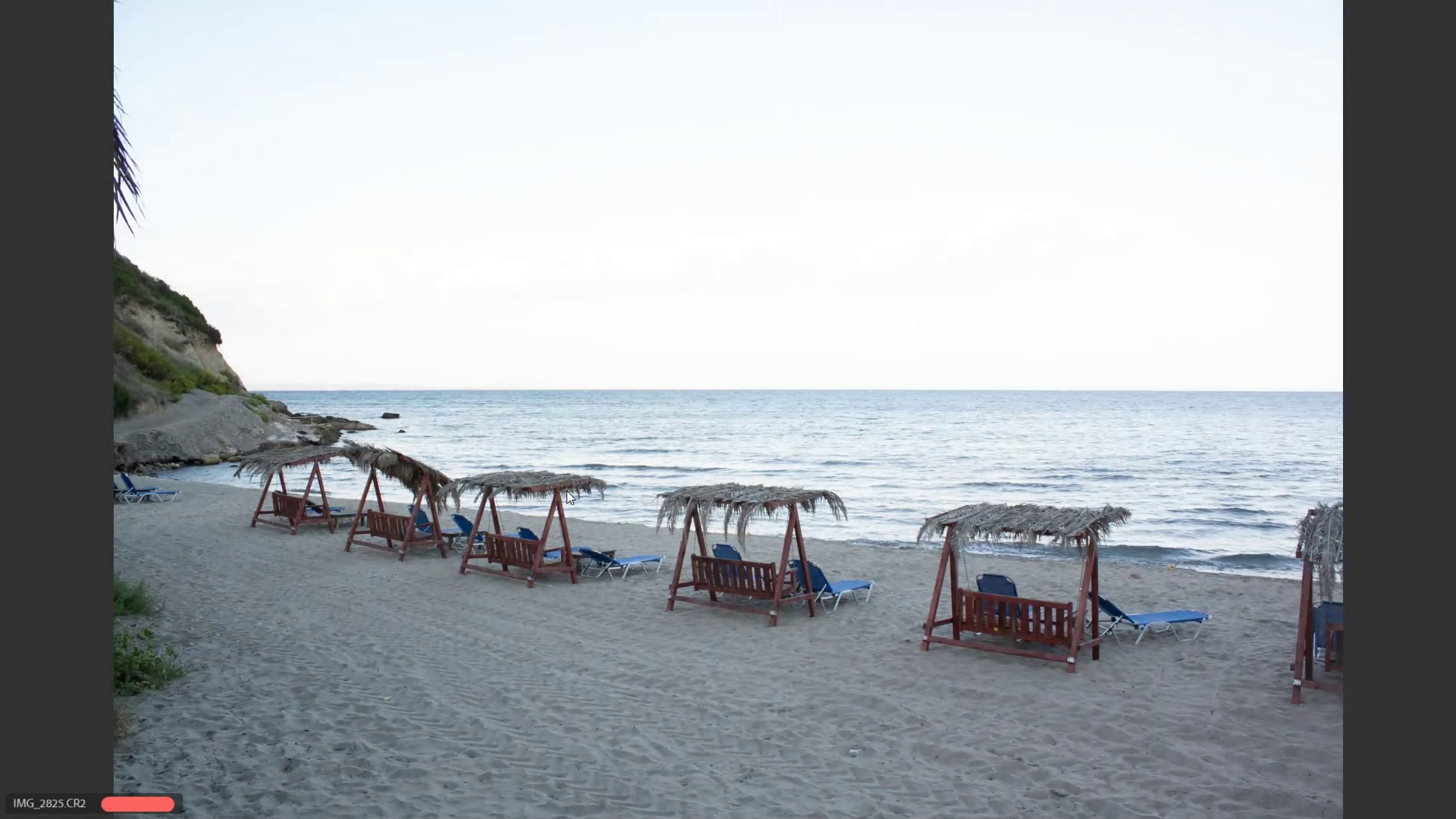 
key(ArrowRight)
 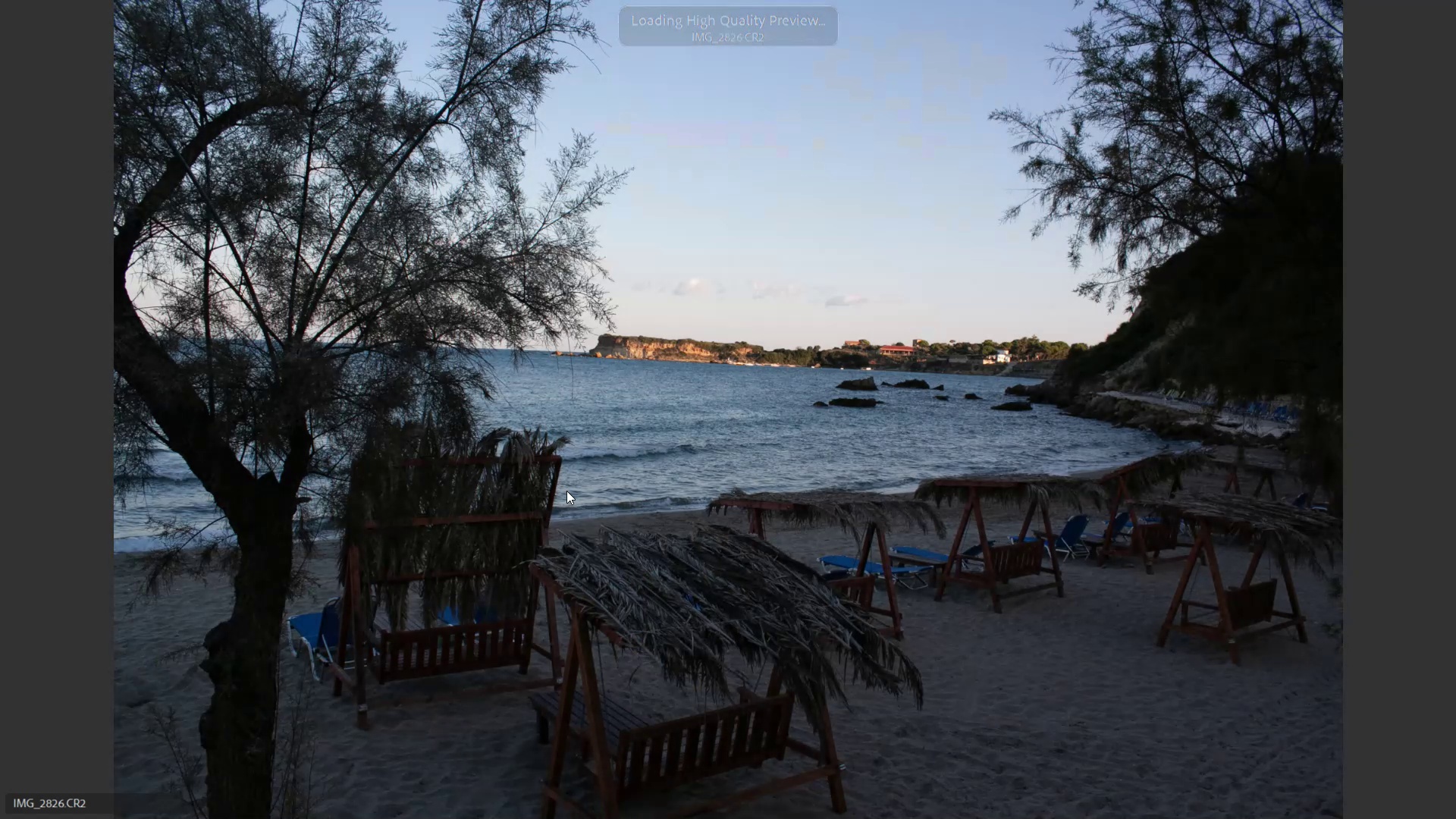 
key(ArrowRight)
 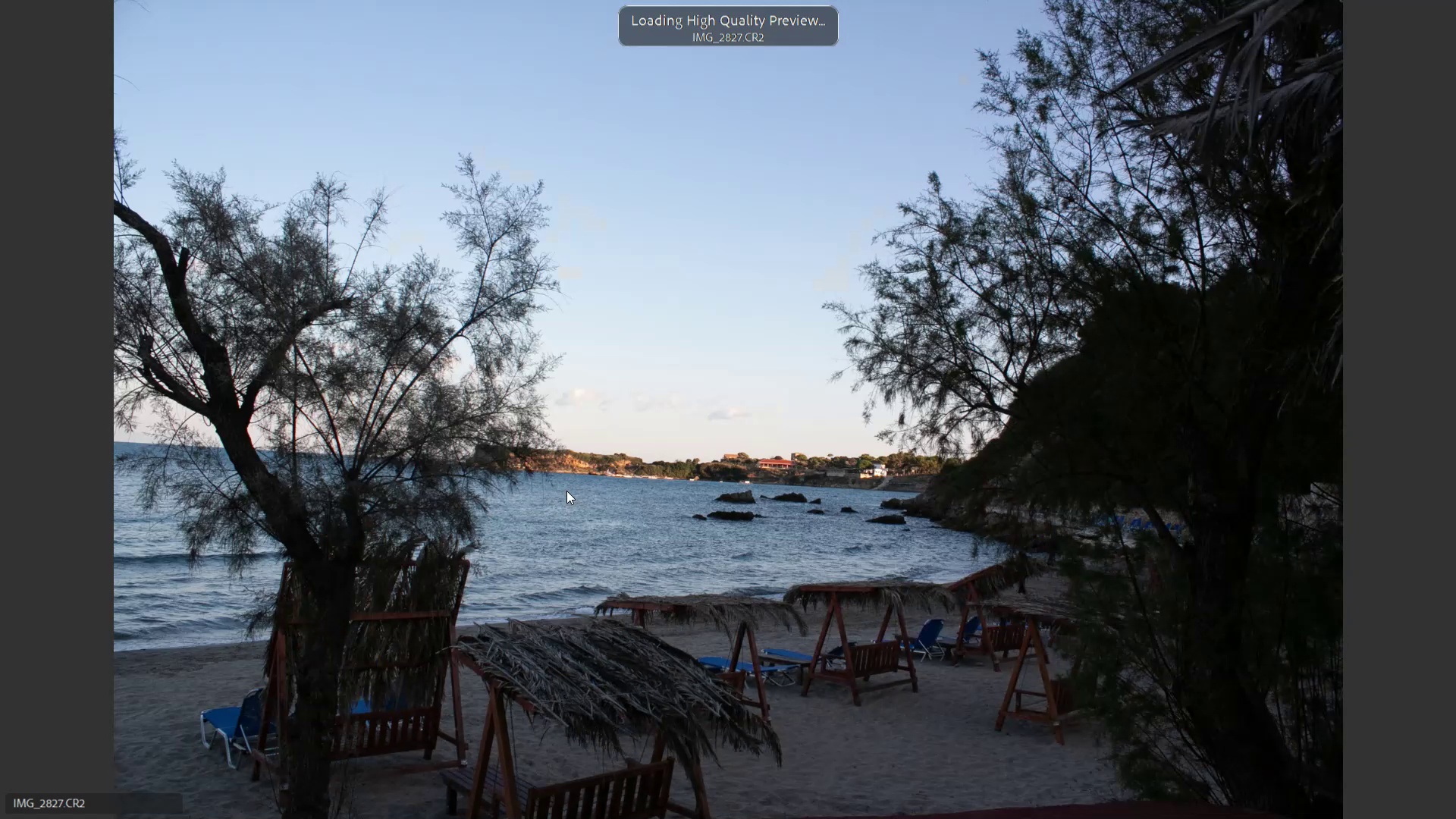 
key(ArrowLeft)
 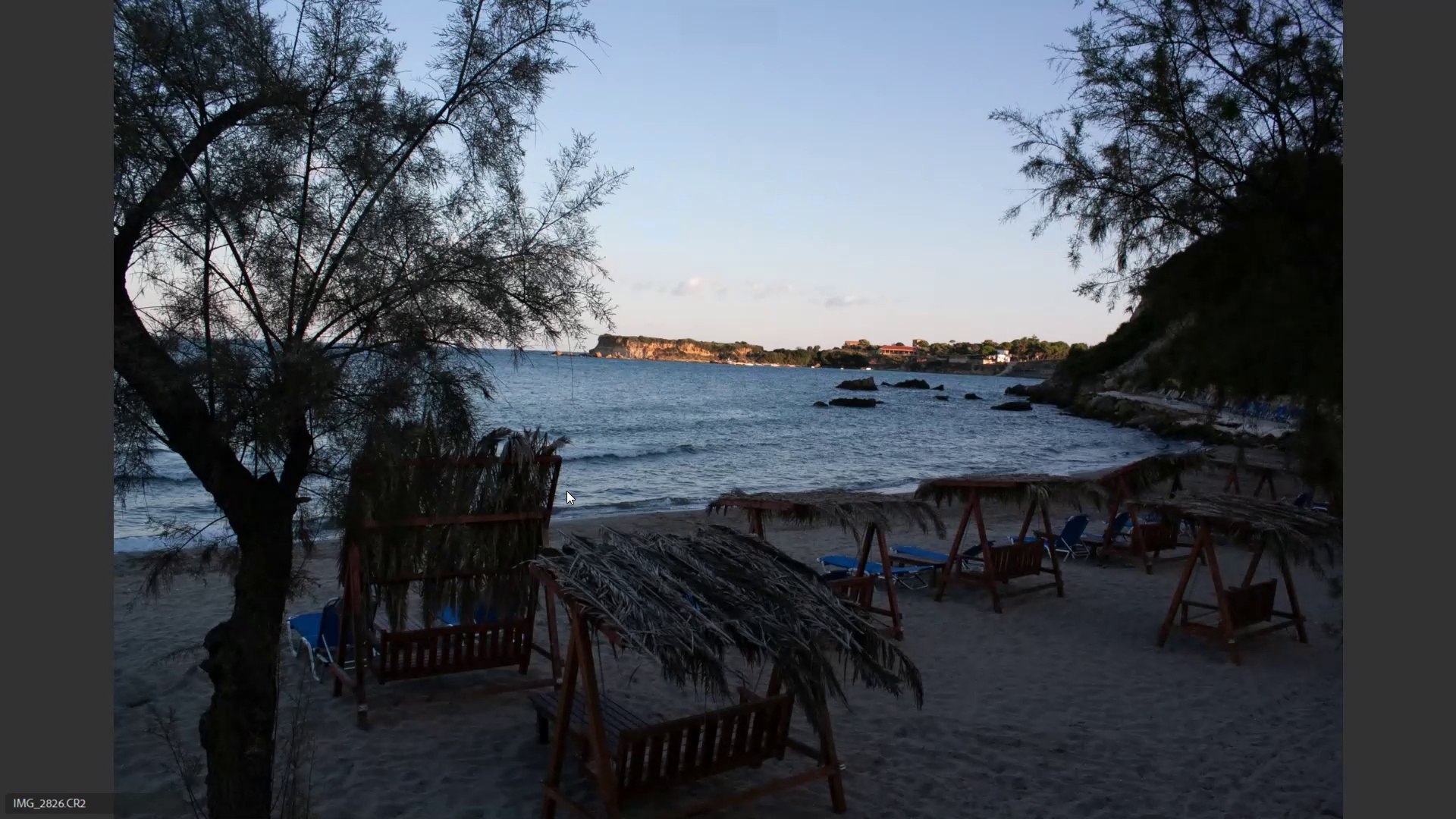 
key(6)
 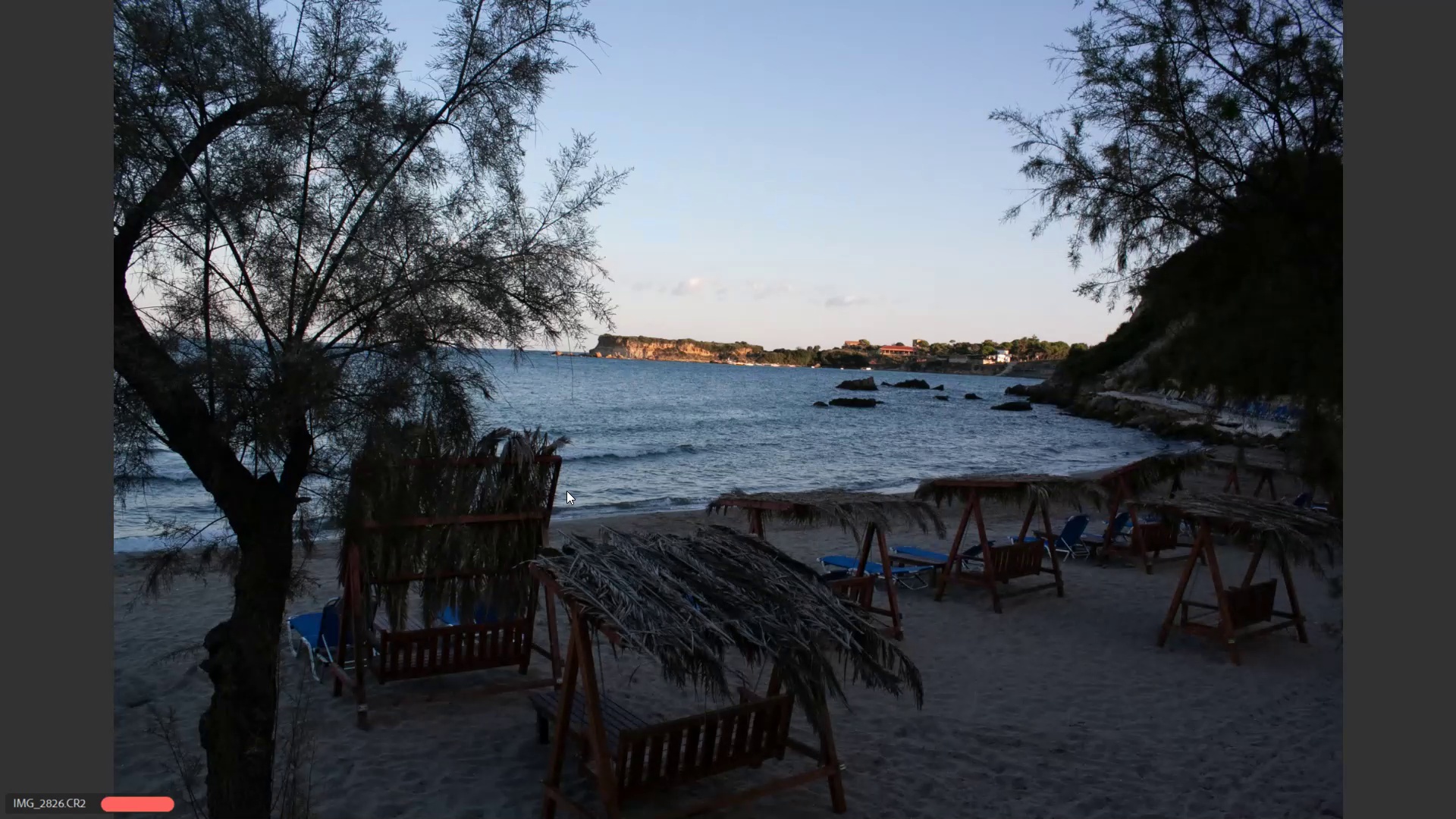 
key(ArrowRight)
 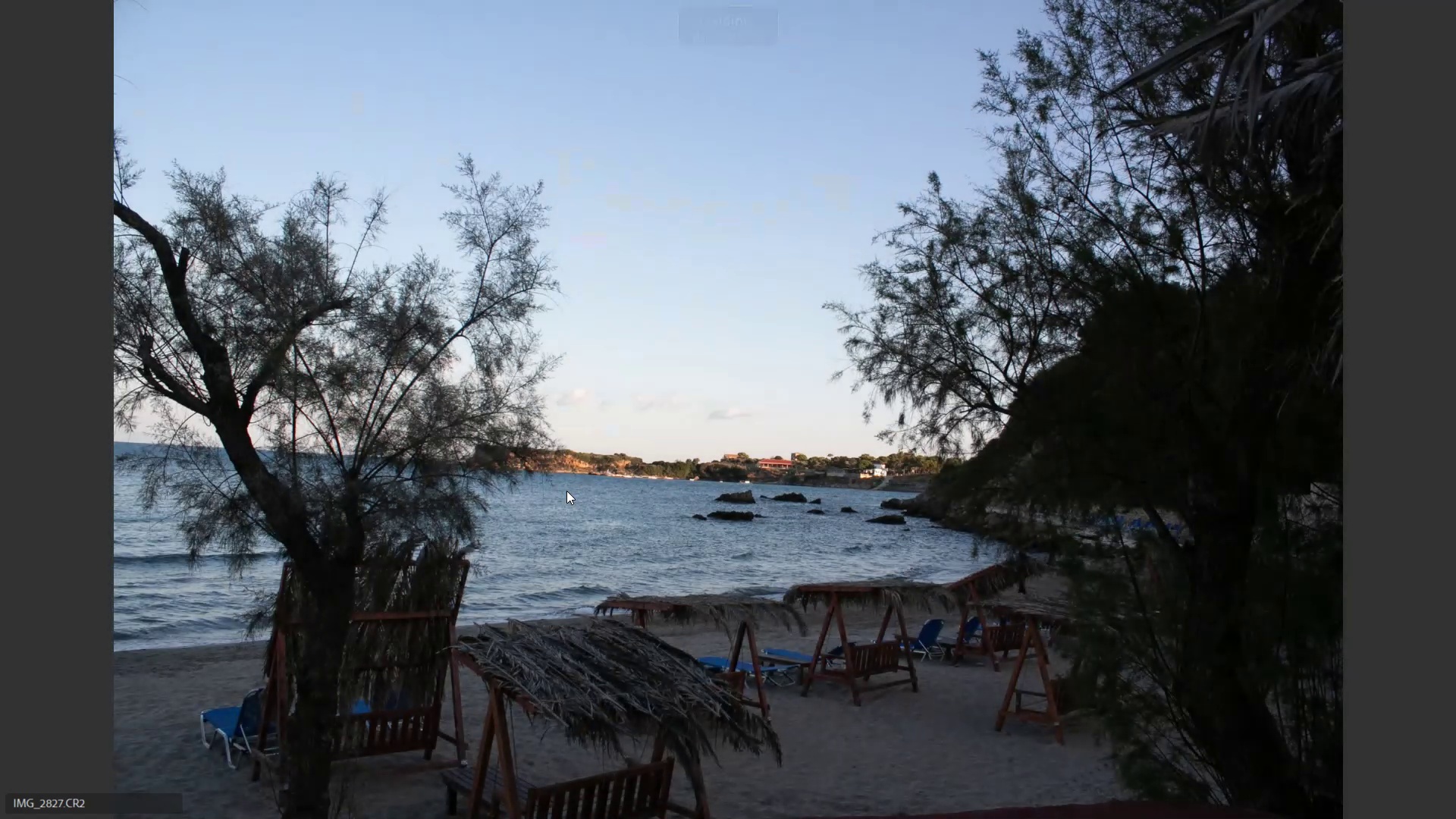 
key(ArrowRight)
 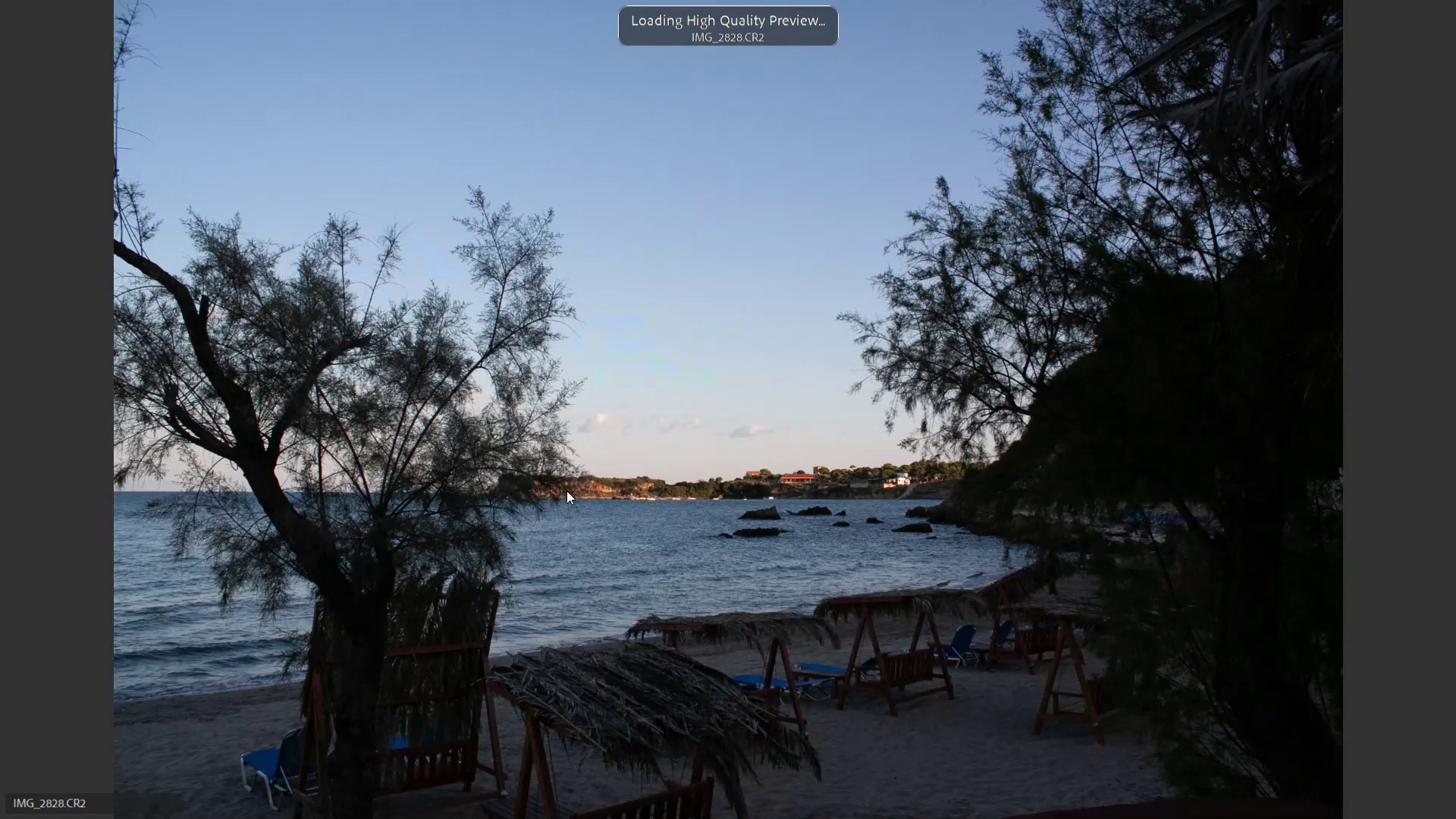 
key(ArrowRight)
 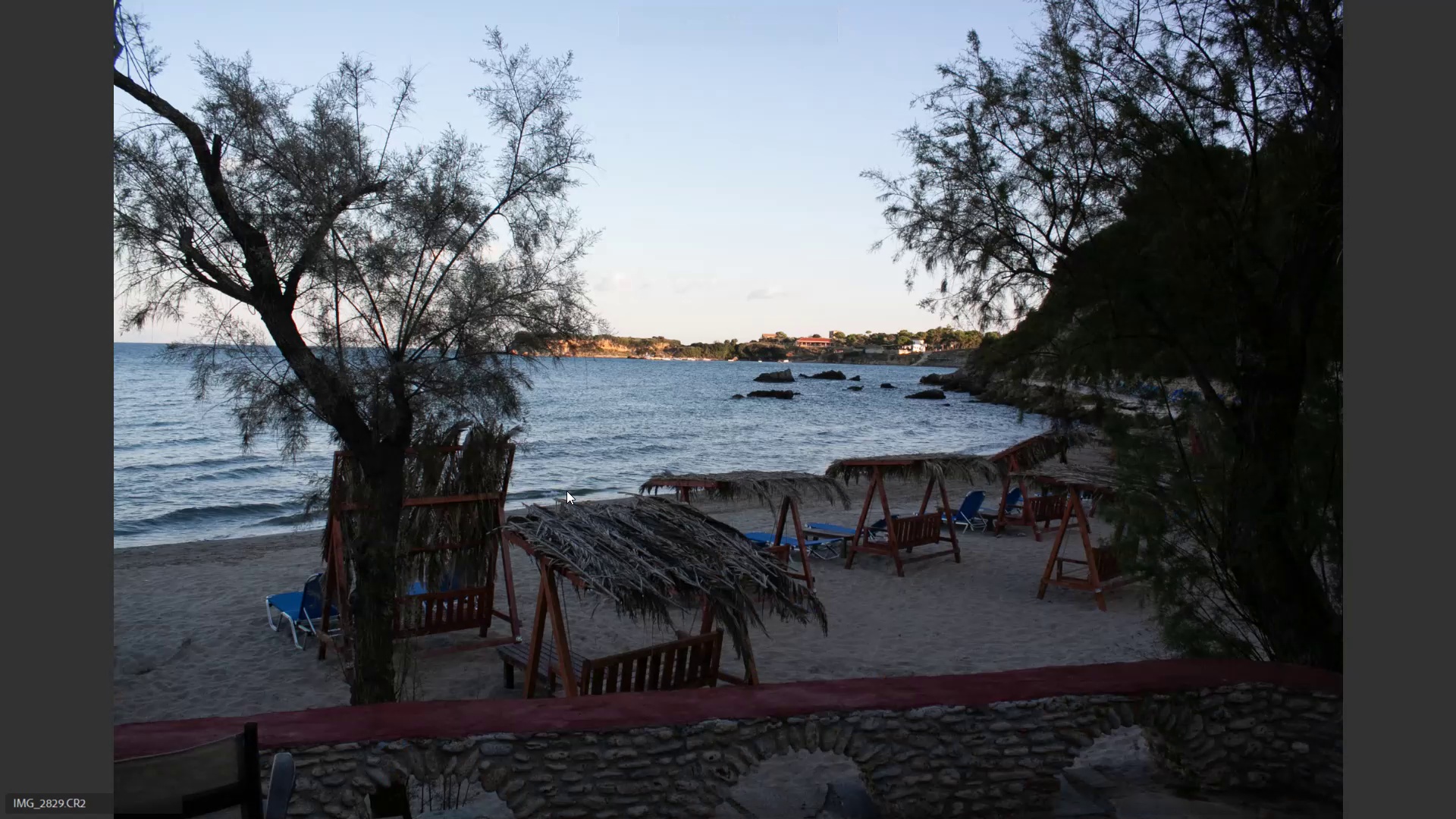 
key(ArrowRight)
 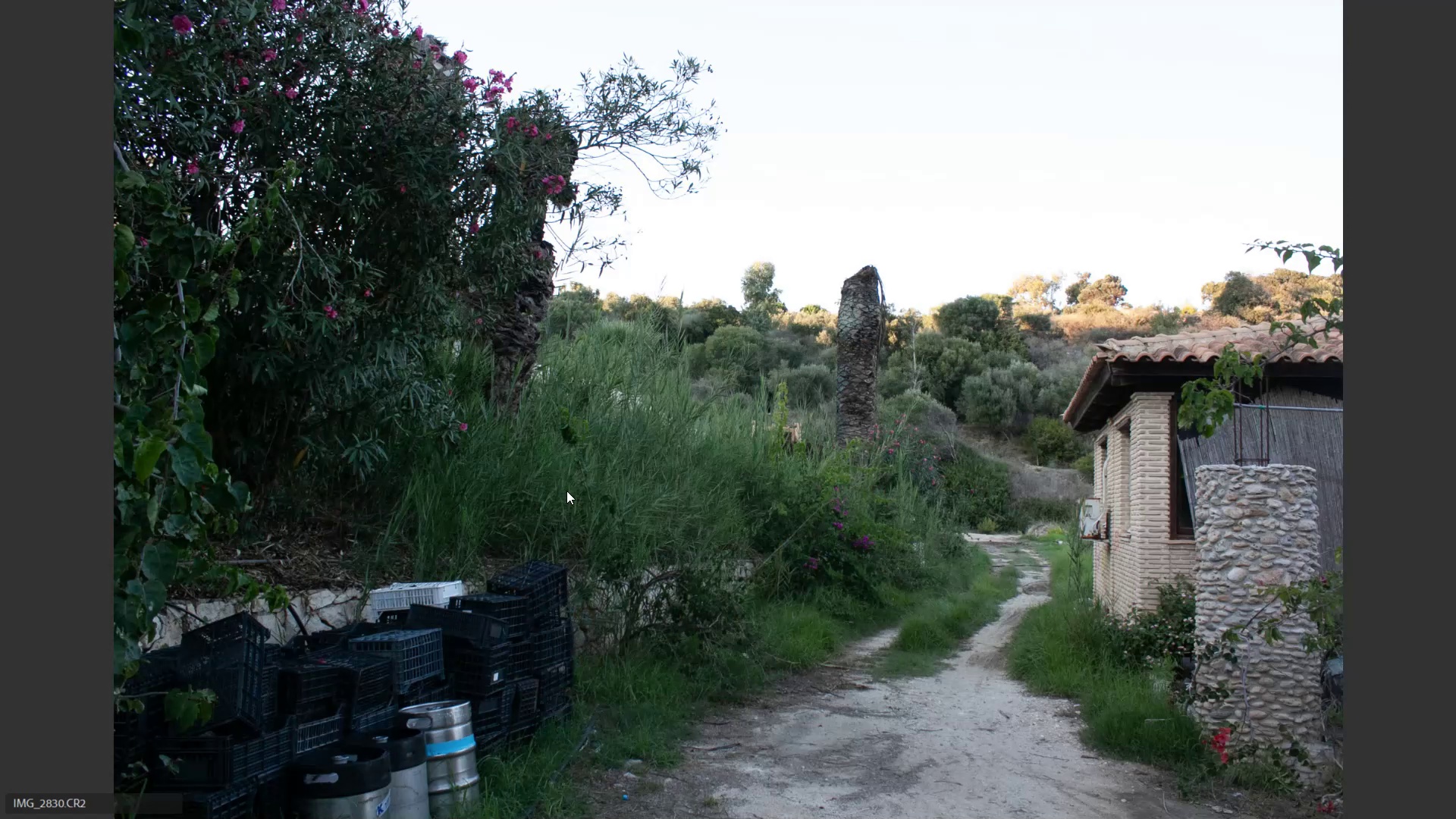 
key(ArrowRight)
 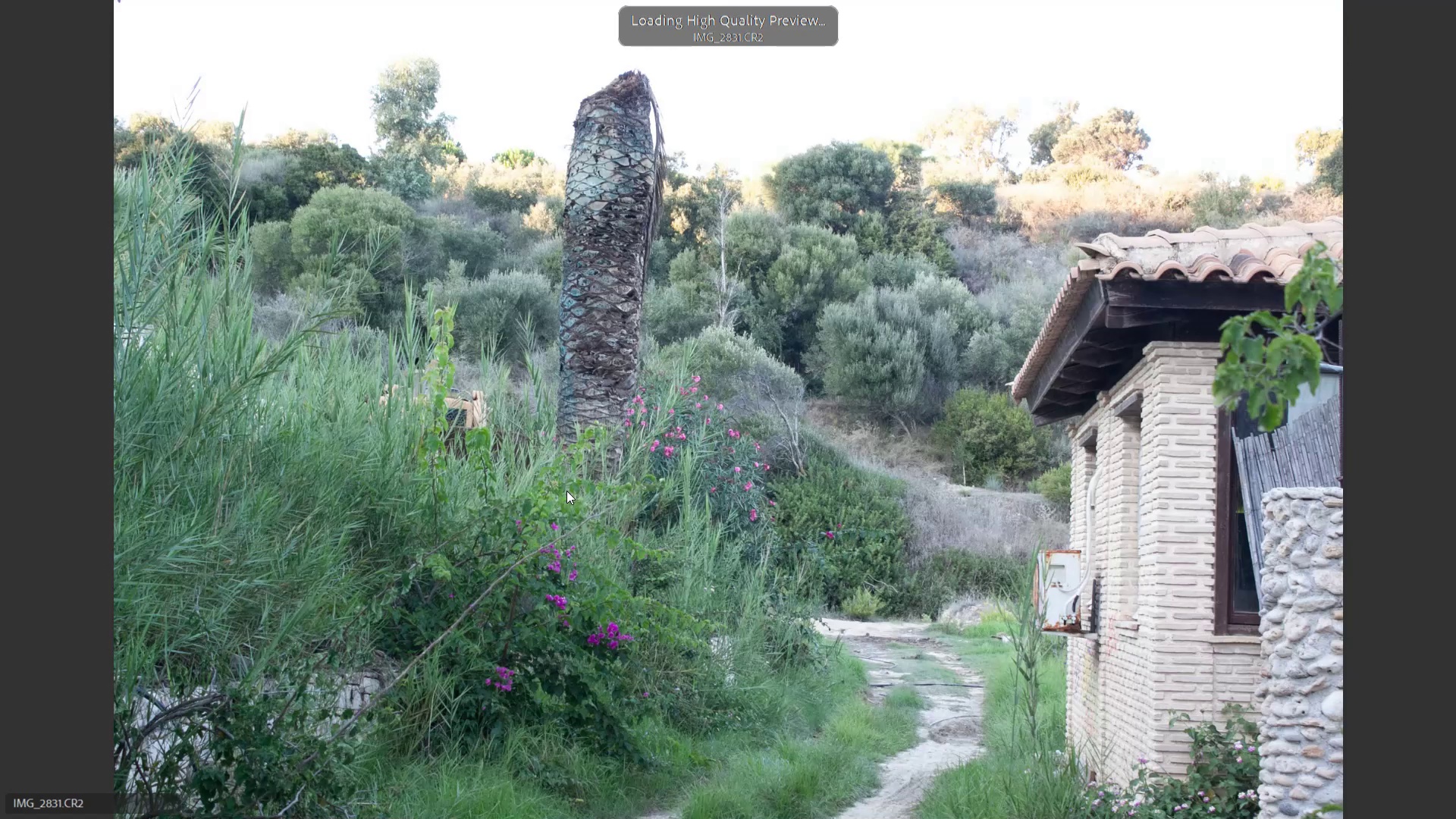 
key(ArrowLeft)
 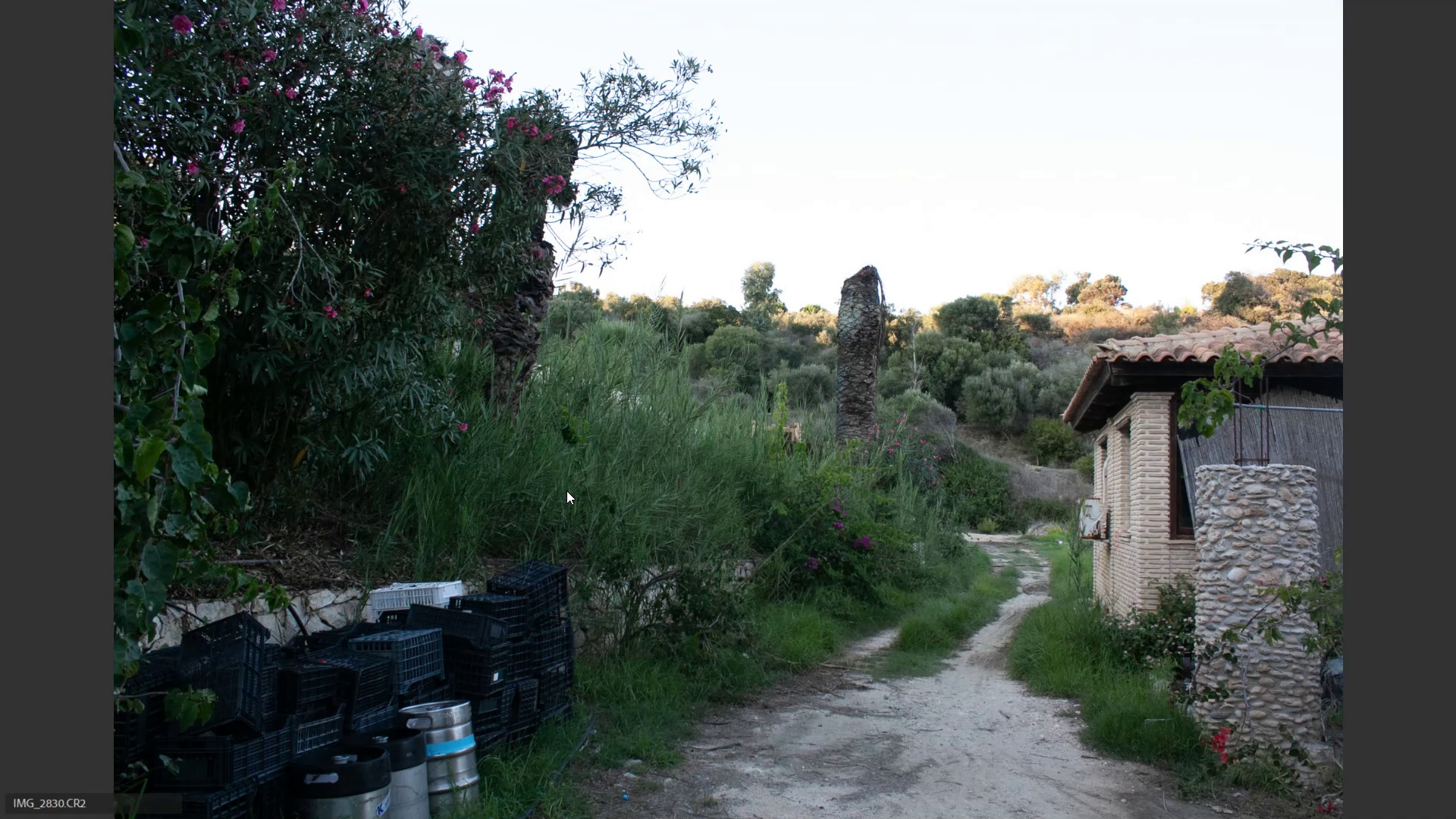 
key(ArrowRight)
 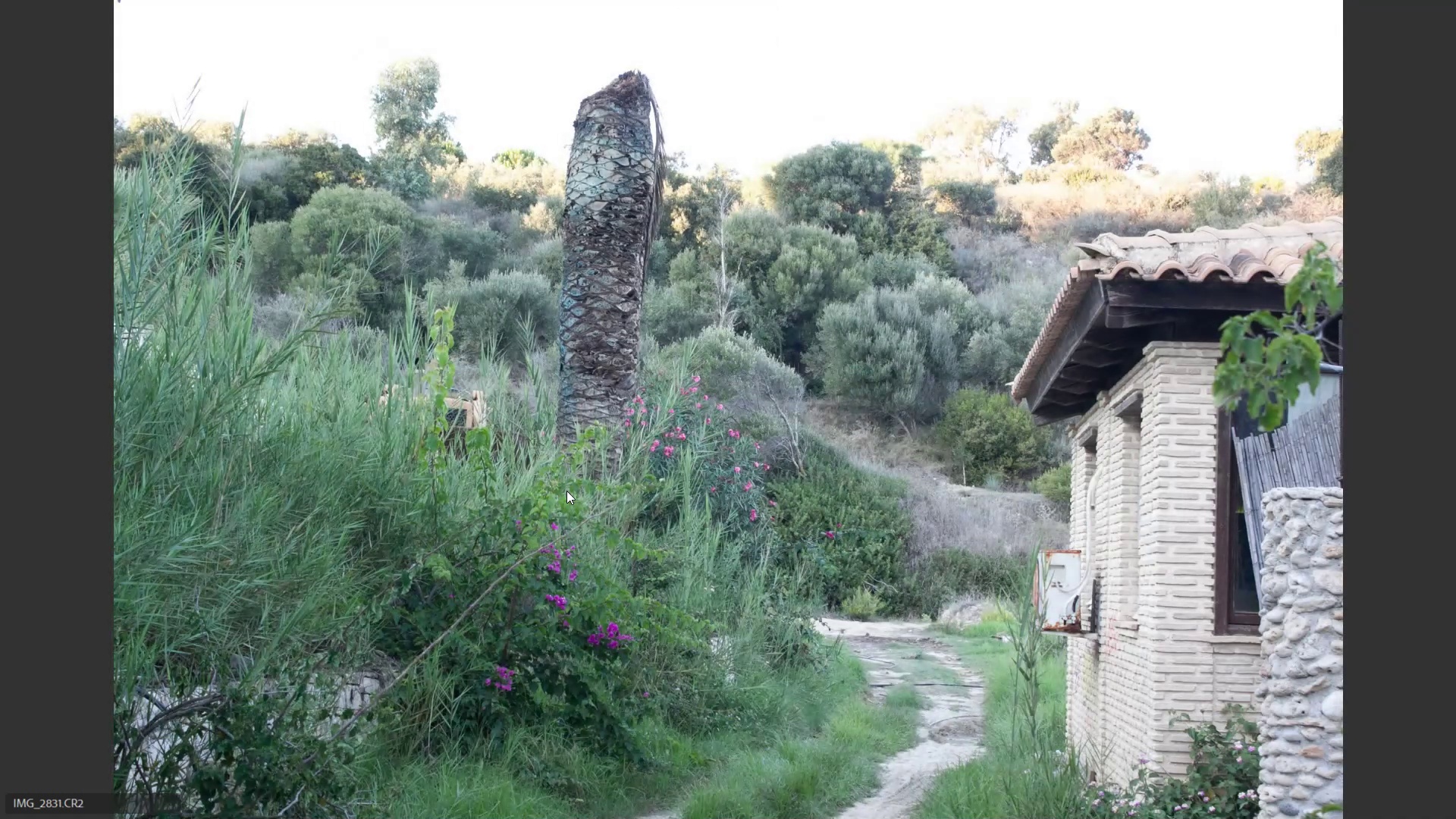 
key(ArrowRight)
 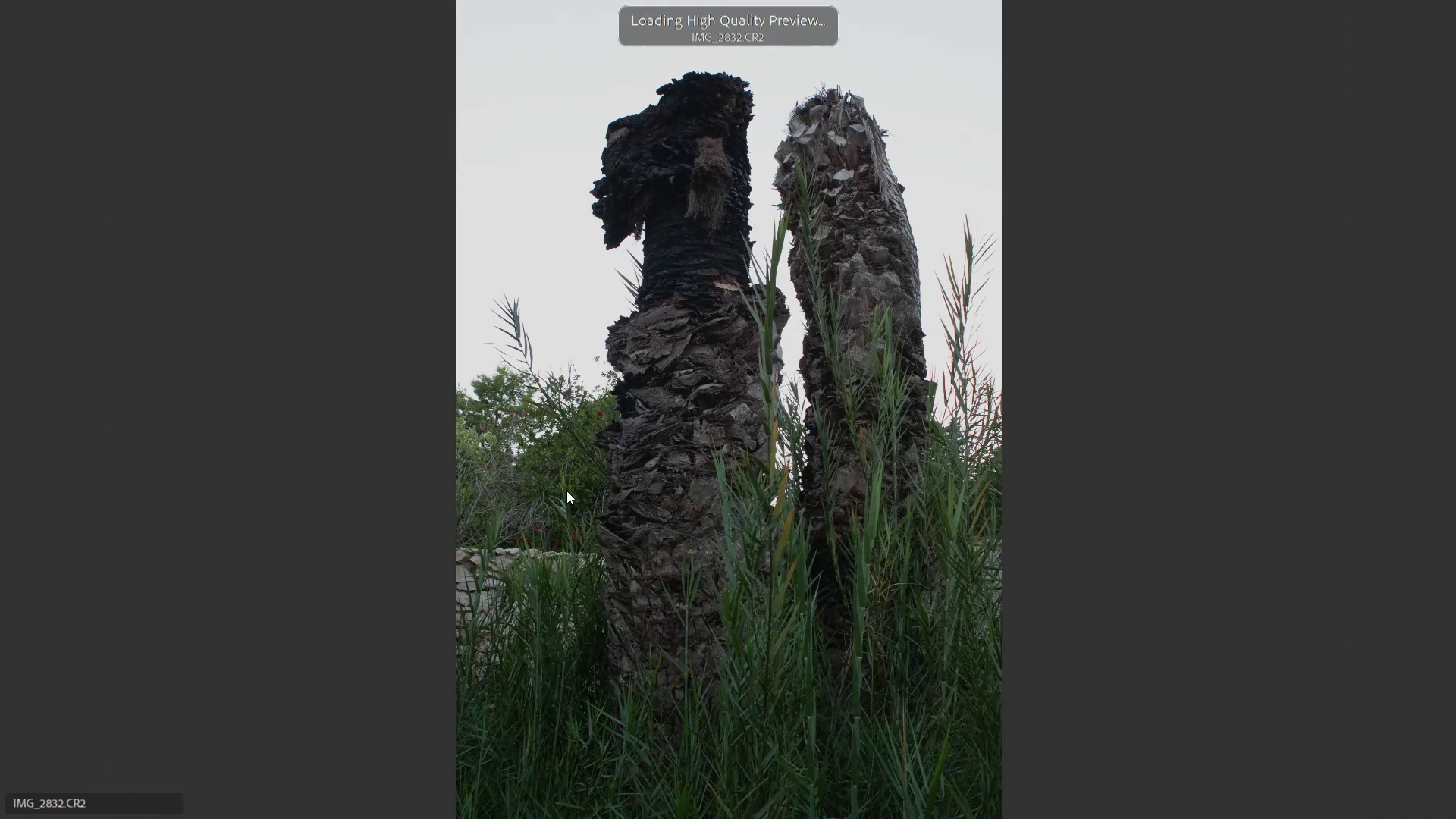 
key(ArrowRight)
 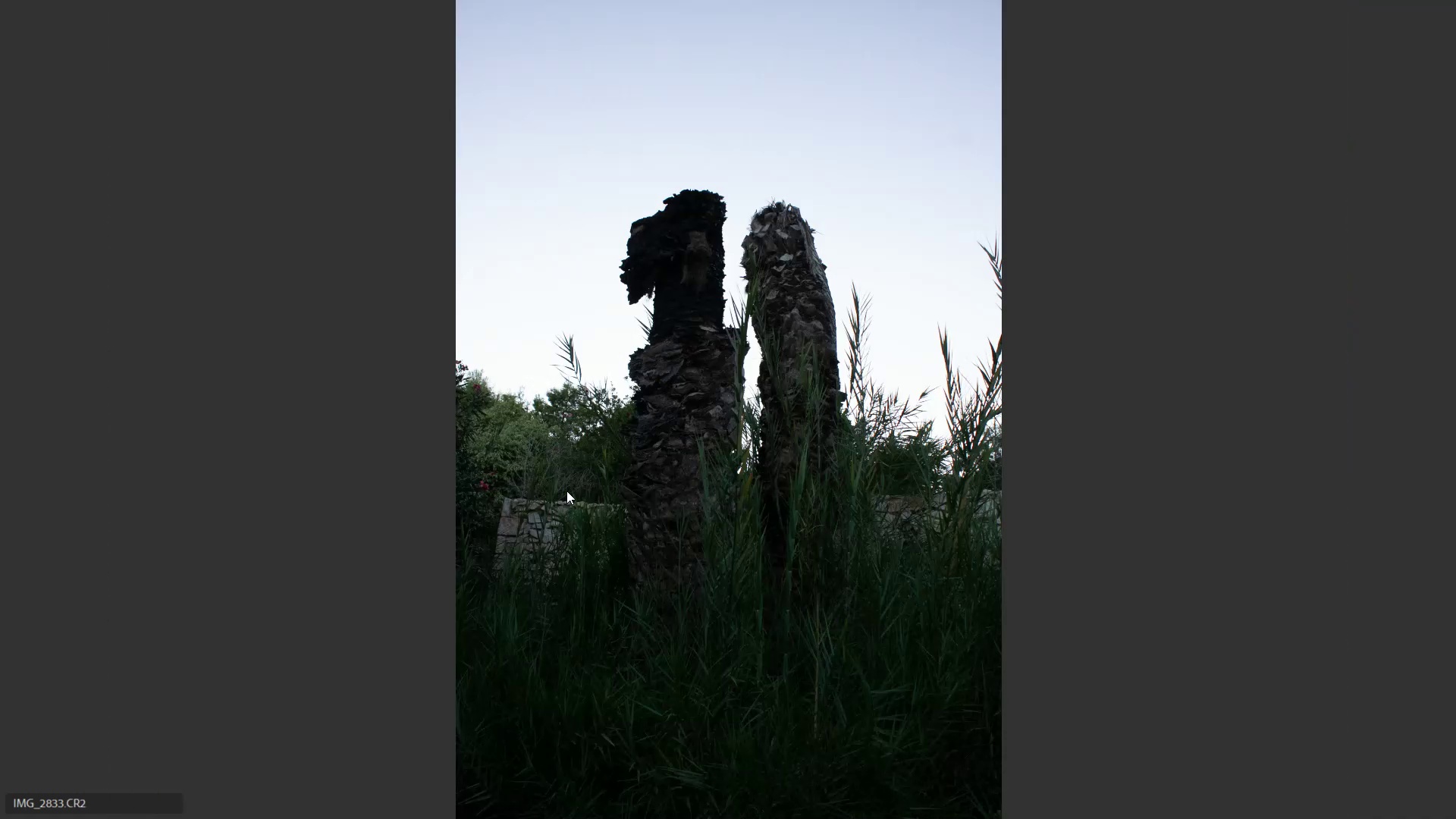 
key(ArrowRight)
 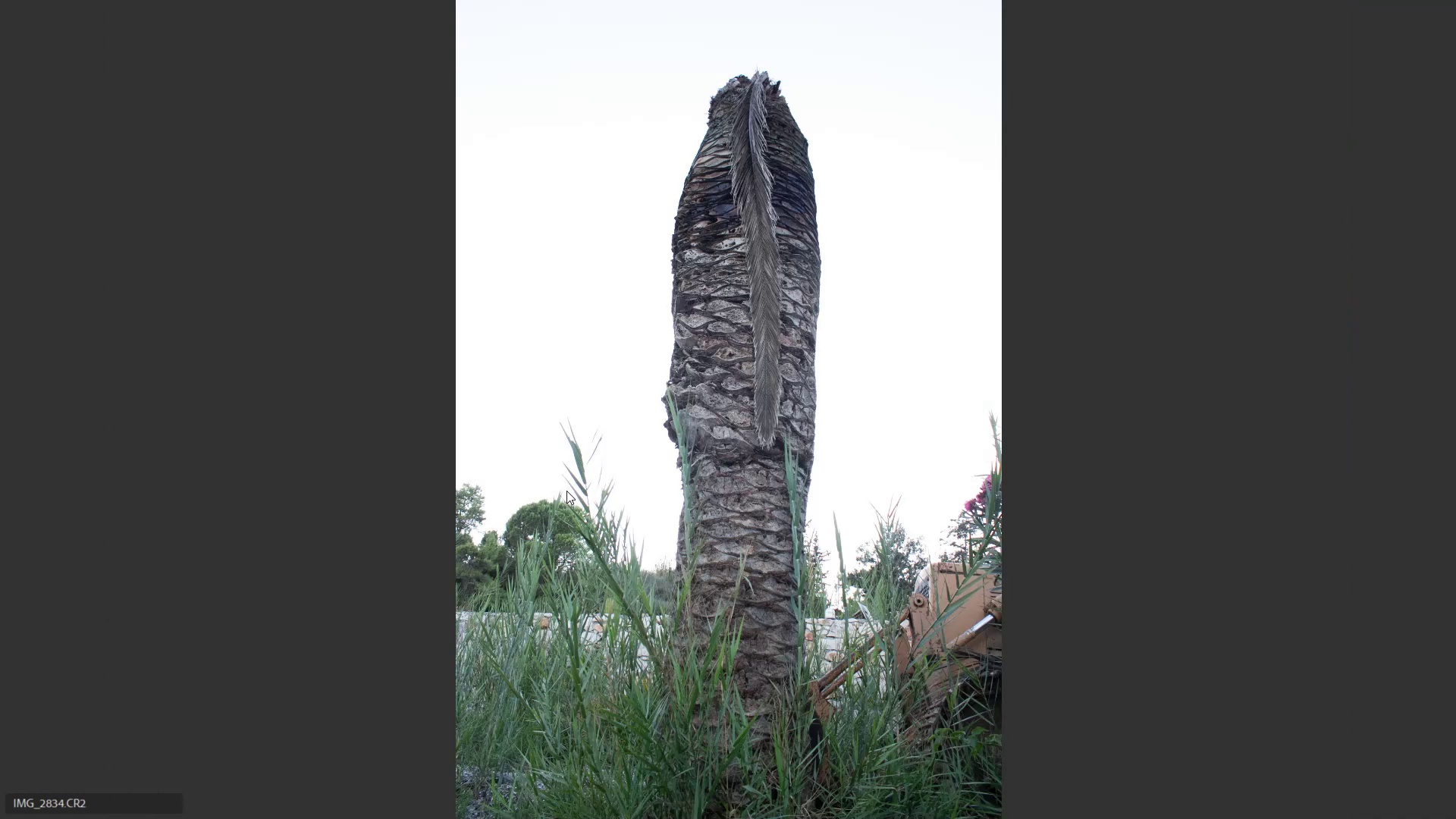 
key(ArrowRight)
 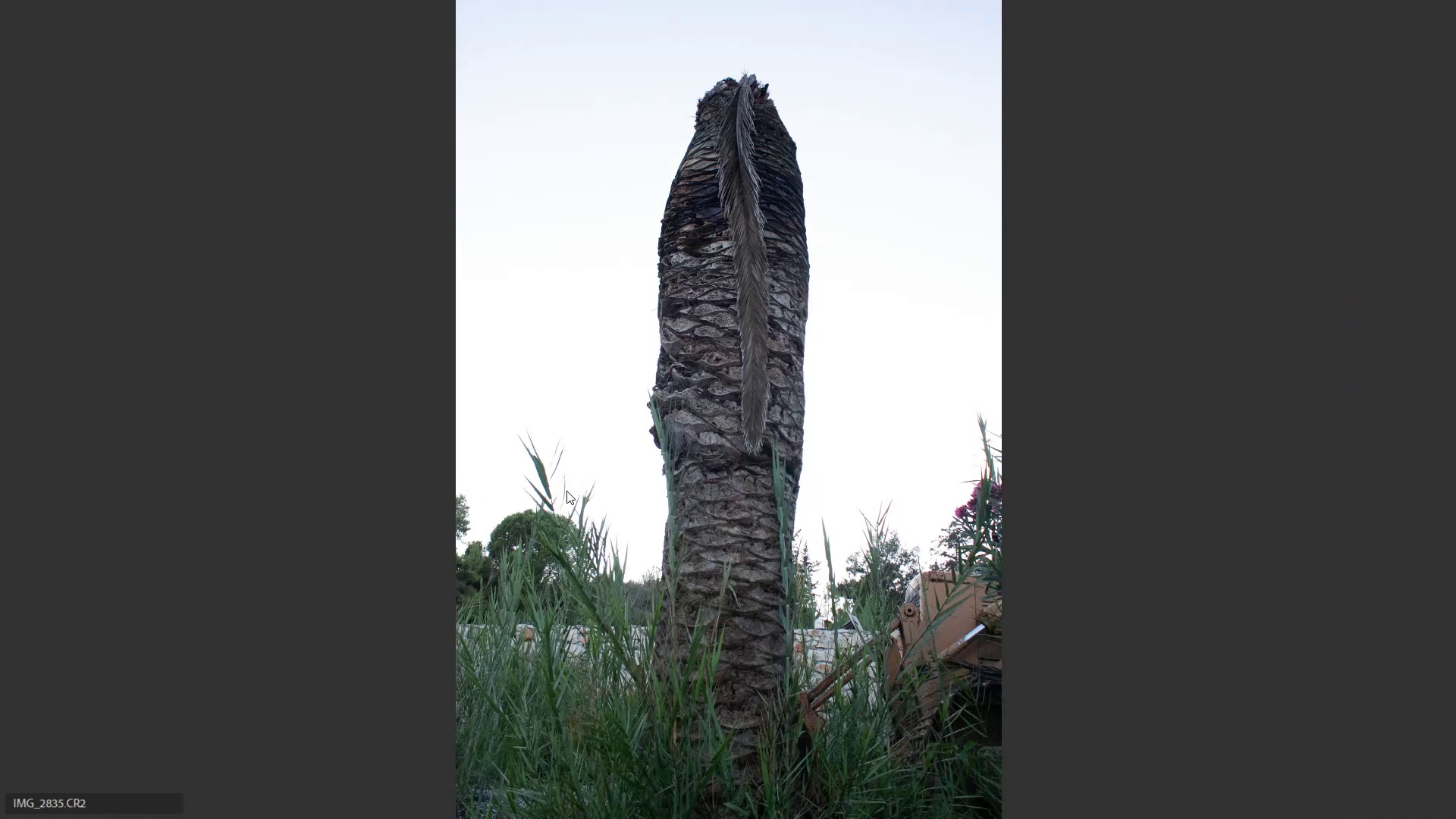 
key(ArrowRight)
 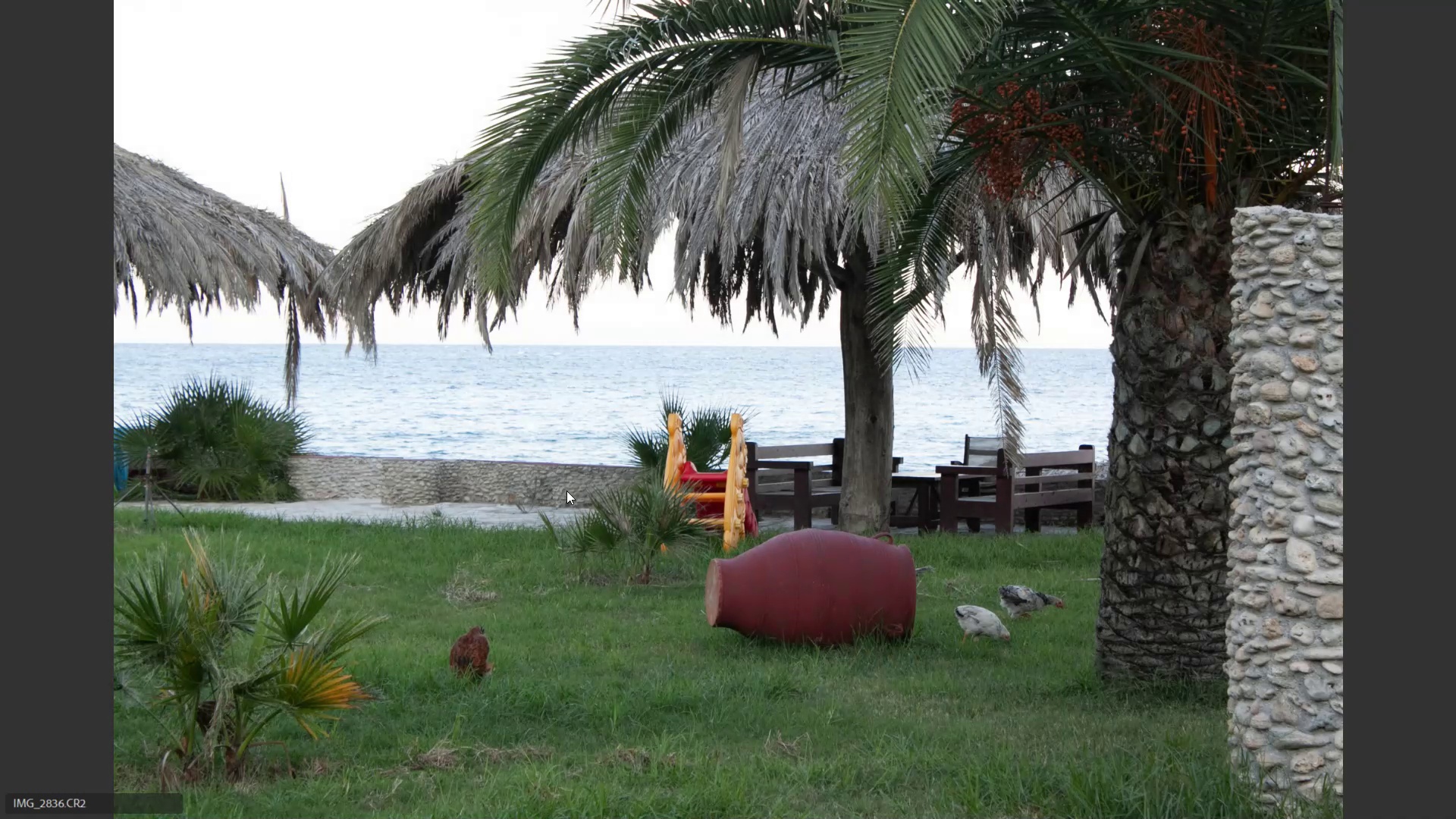 
key(ArrowRight)
 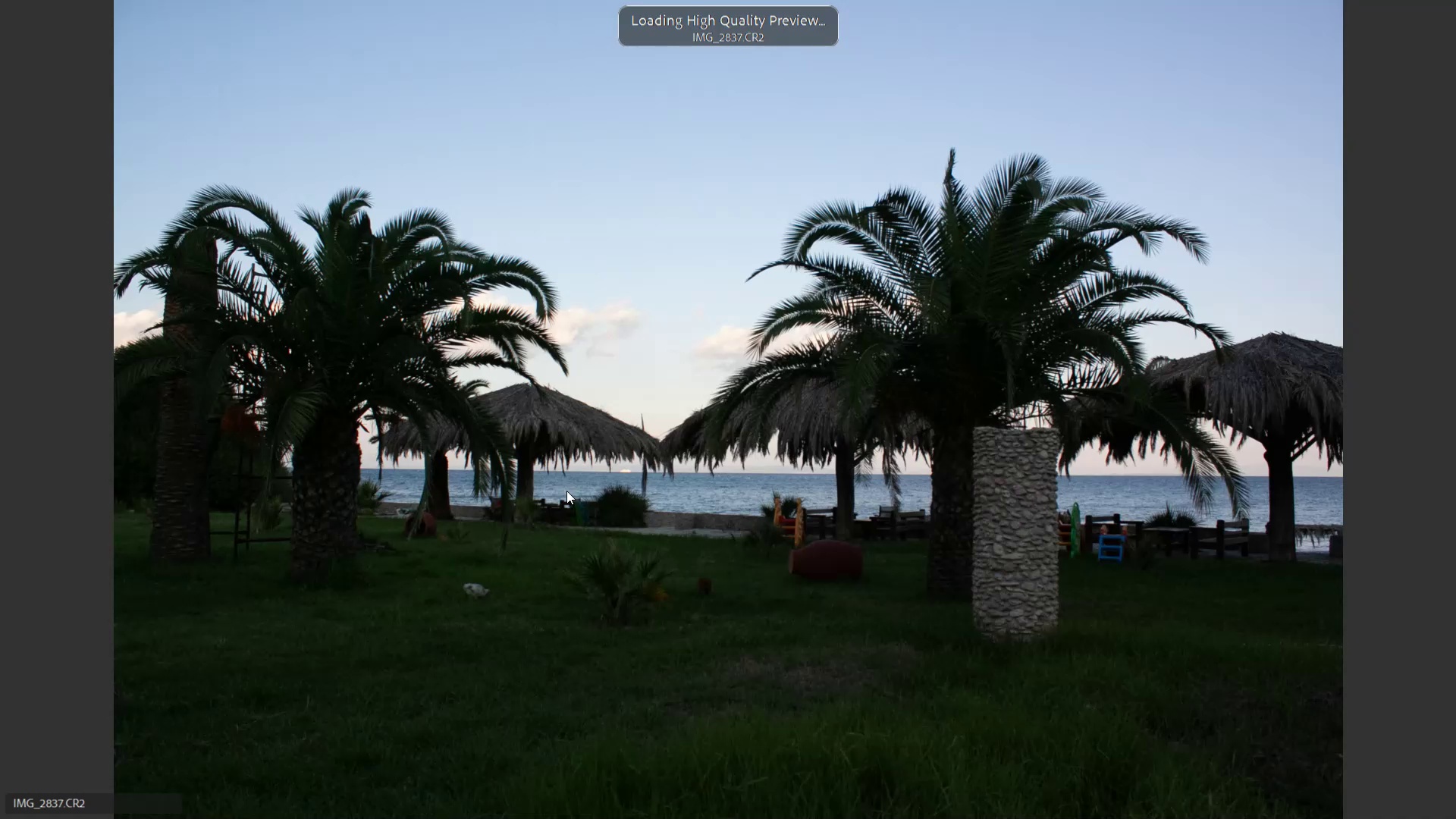 
key(ArrowRight)
 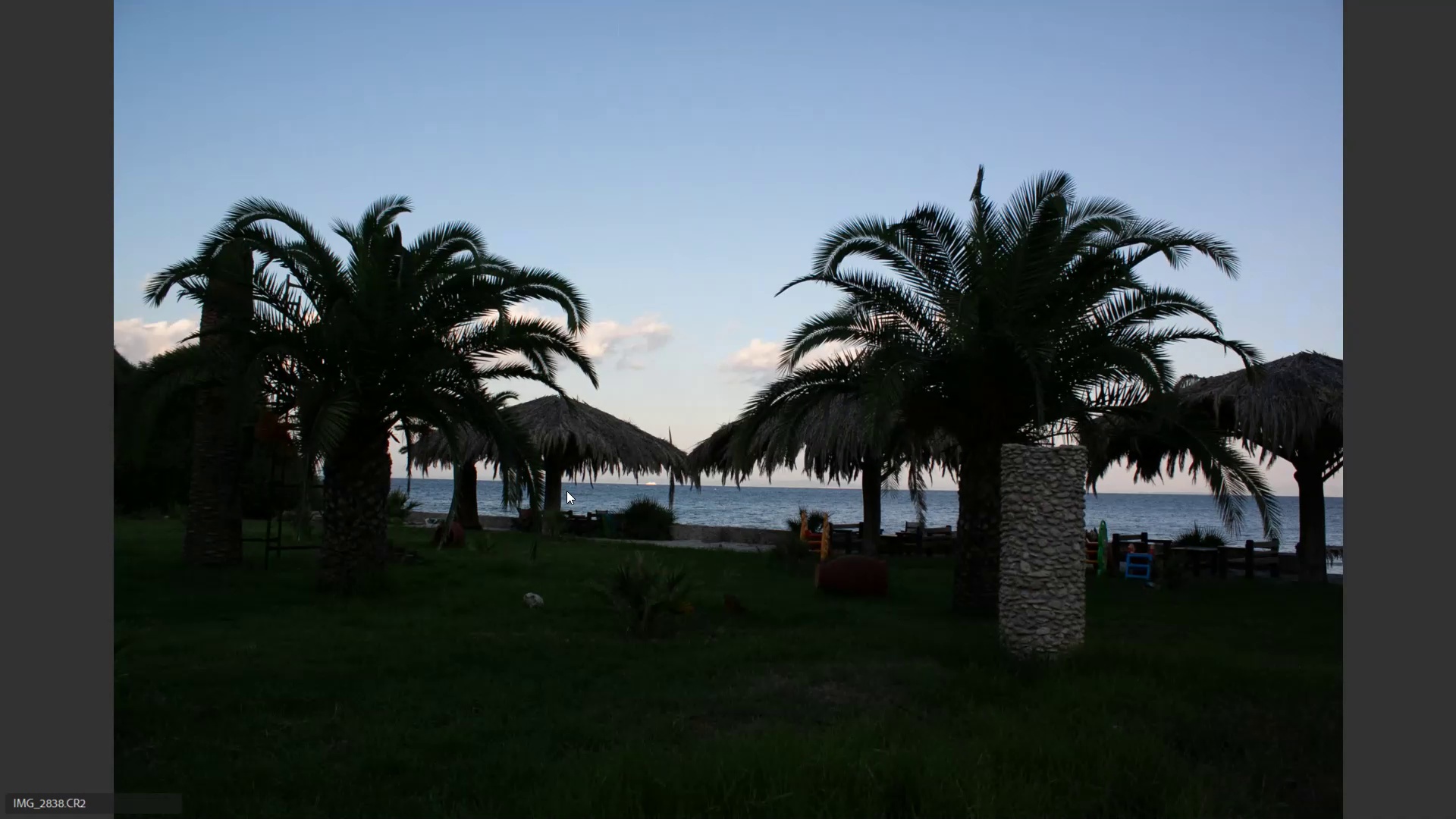 
key(ArrowRight)
 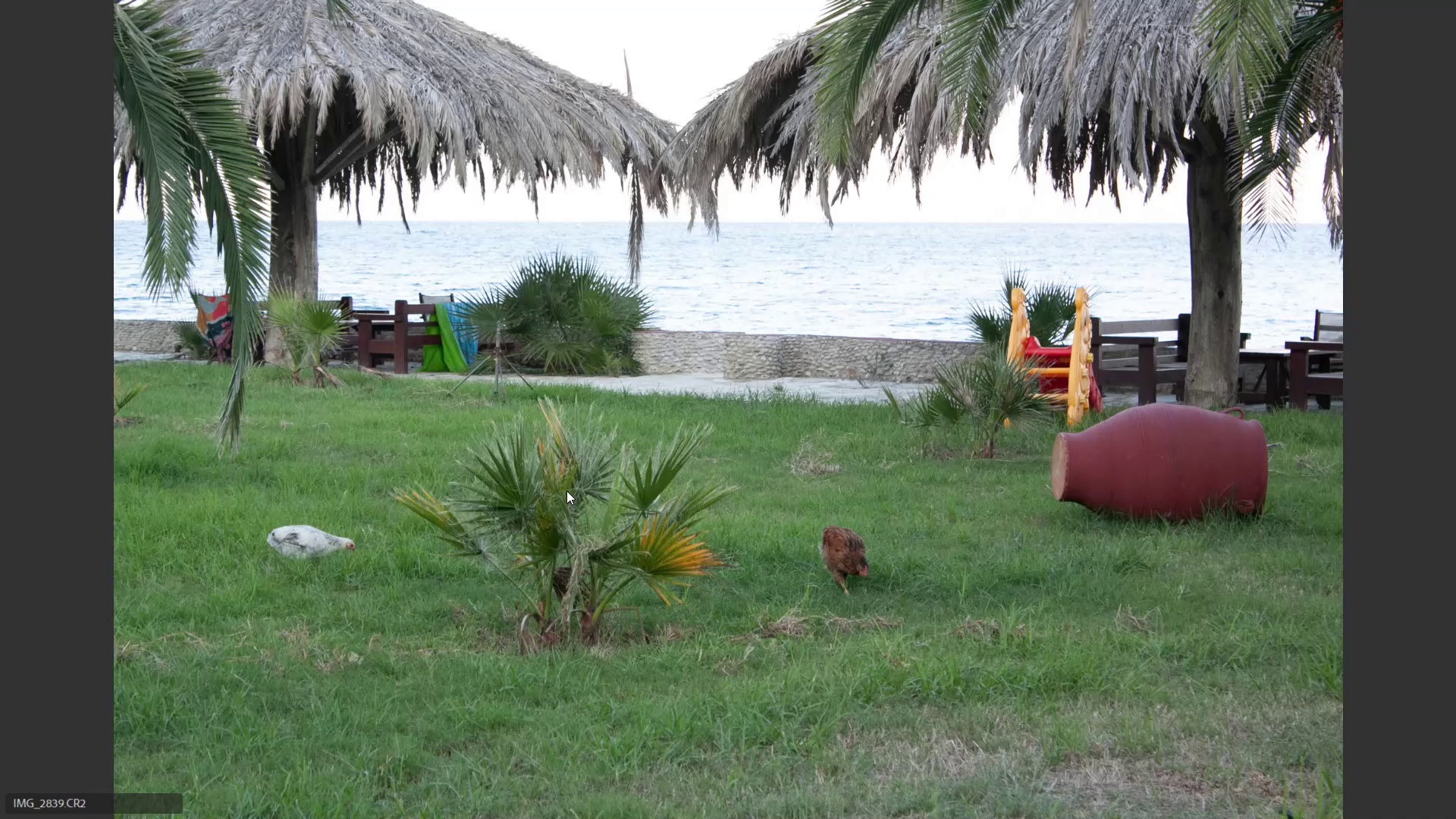 
key(ArrowRight)
 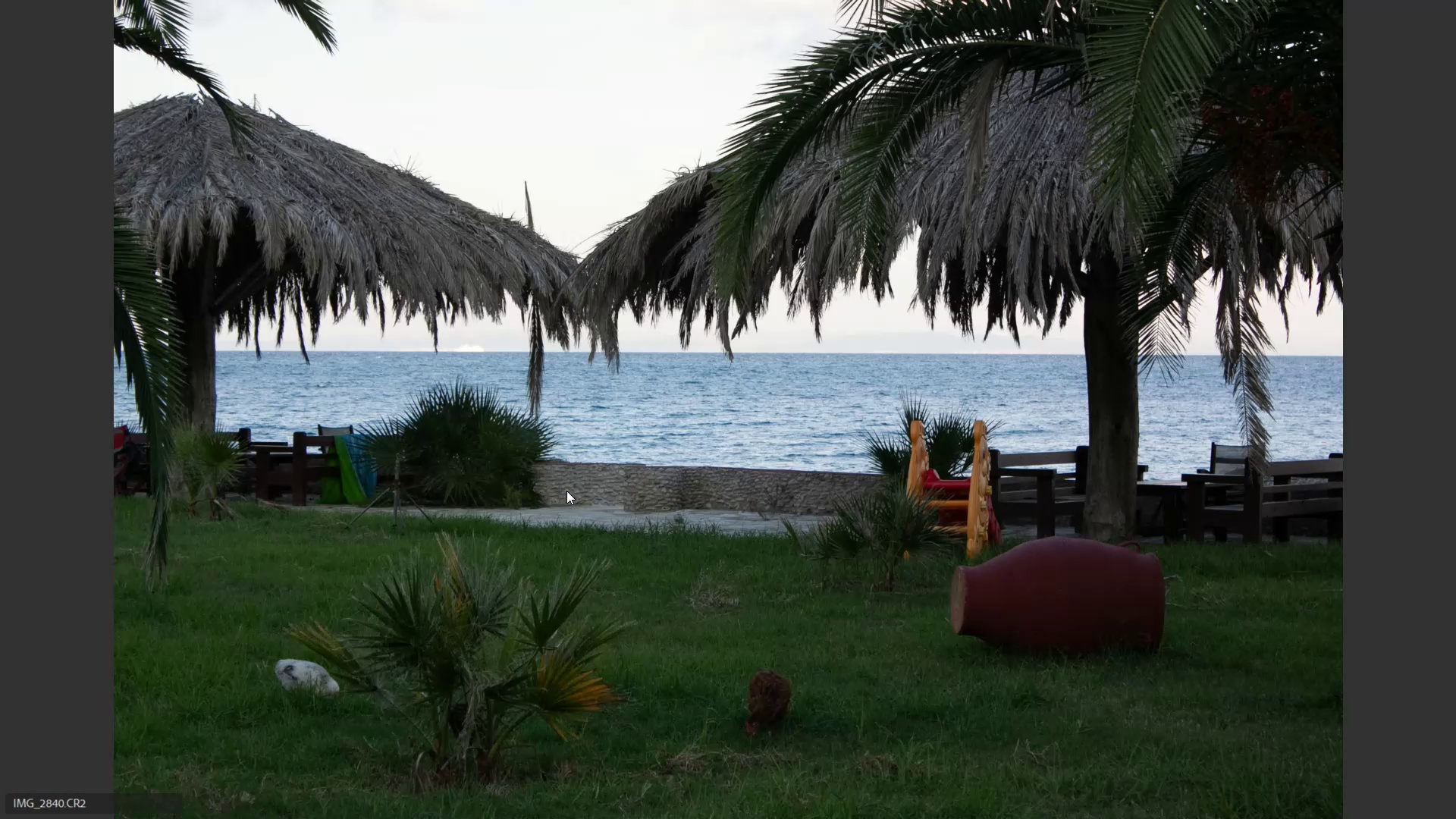 
key(ArrowLeft)
 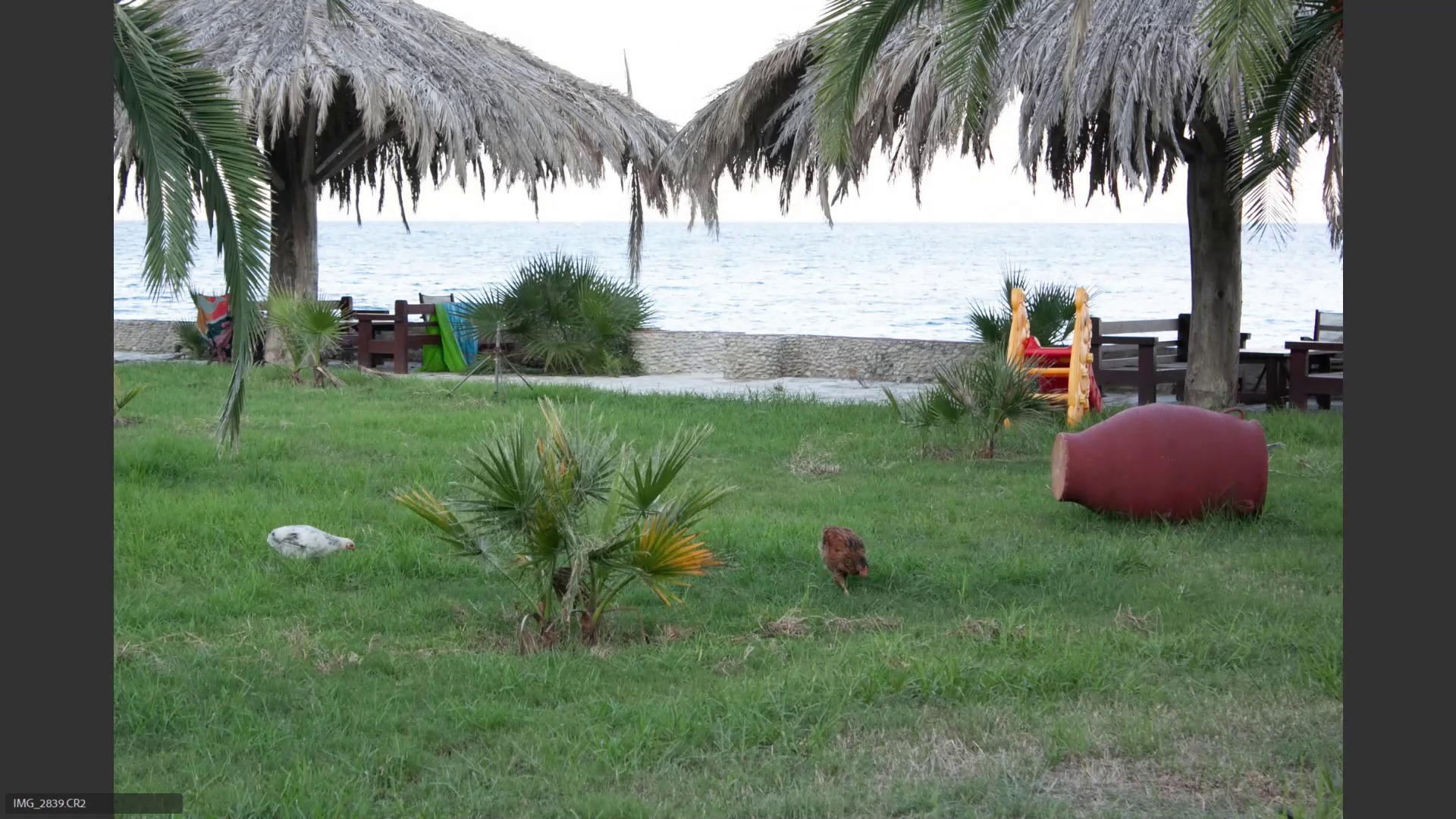 
wait(5.6)
 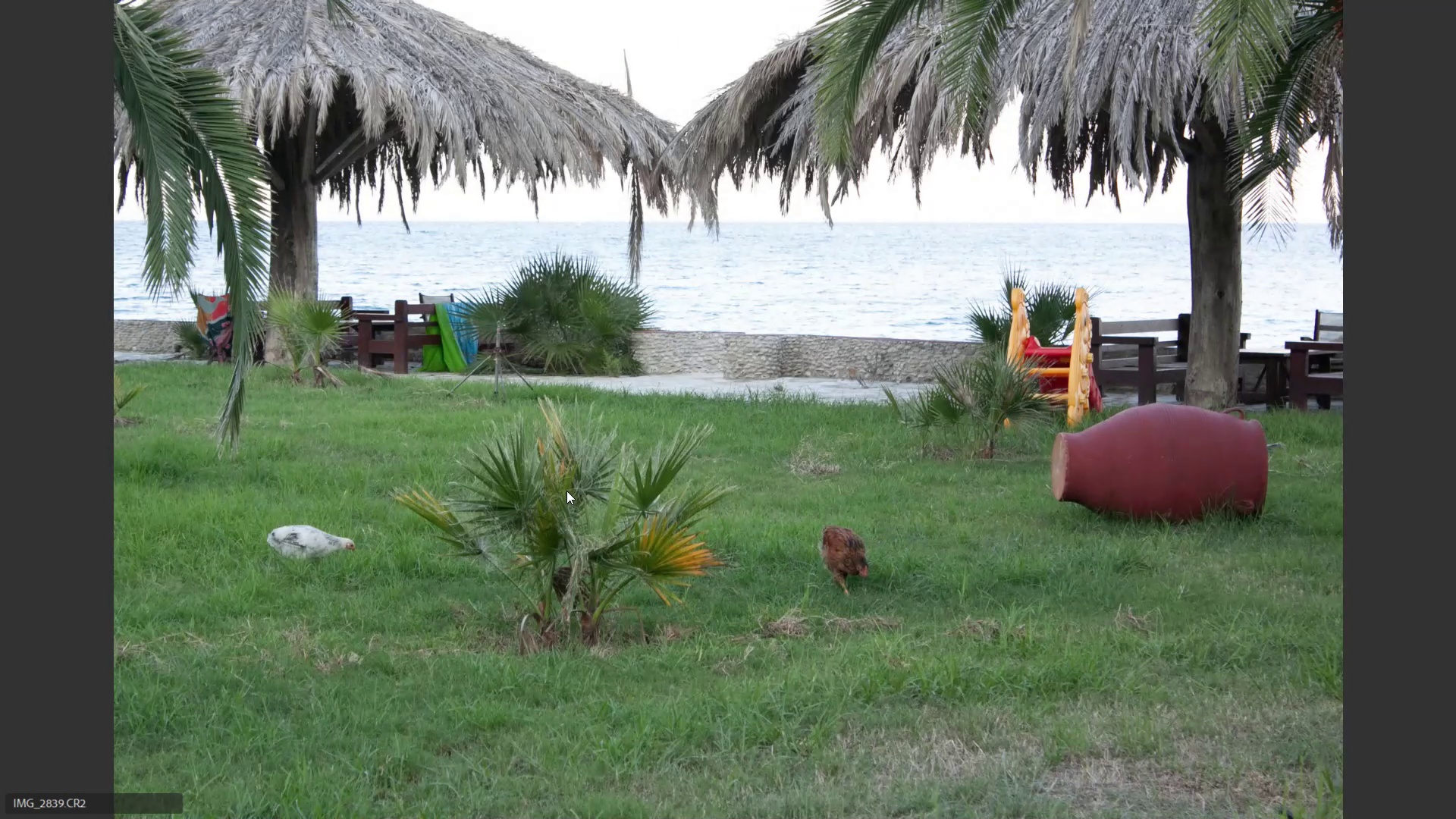 
key(ArrowRight)
 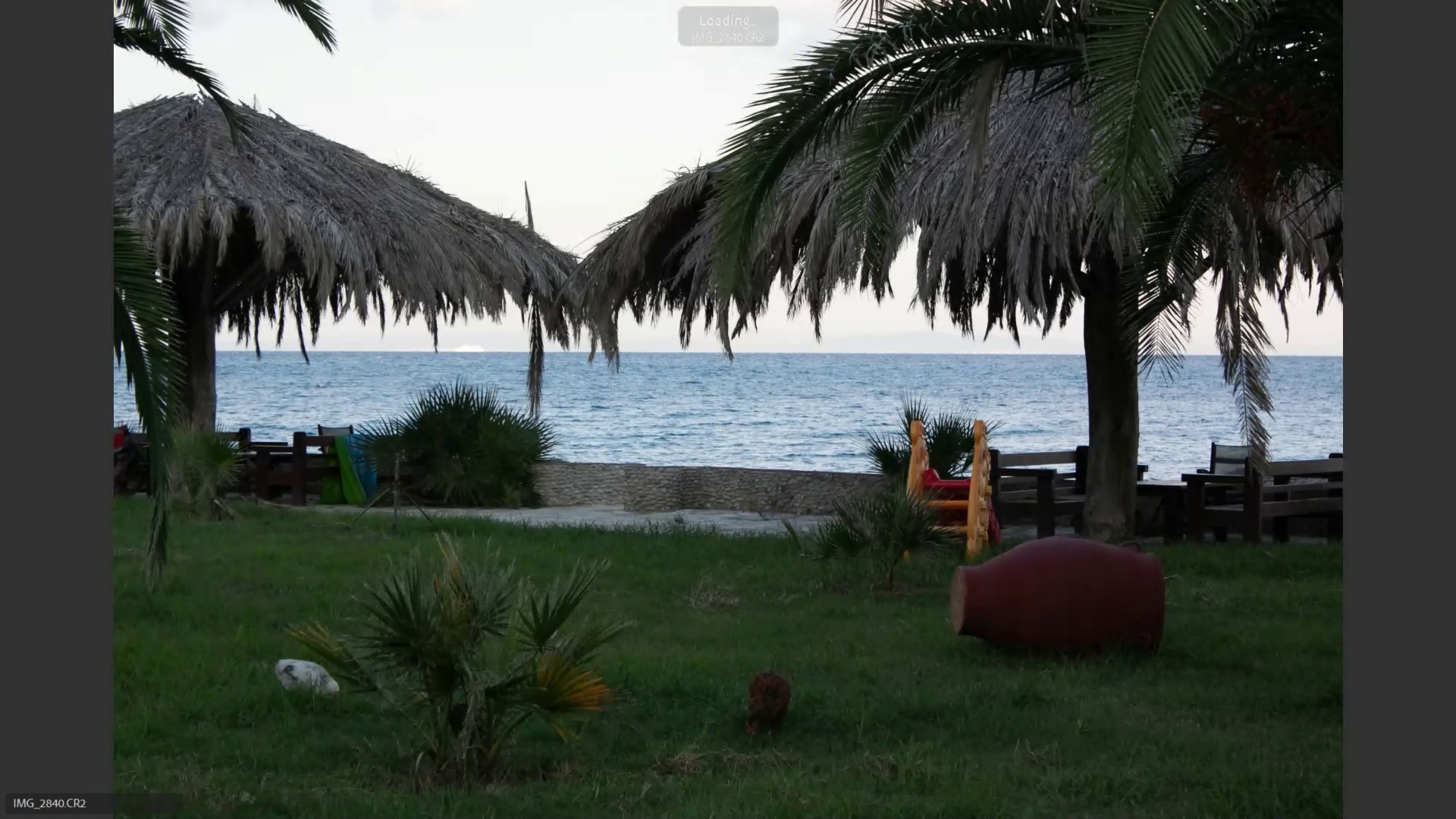 
key(ArrowRight)
 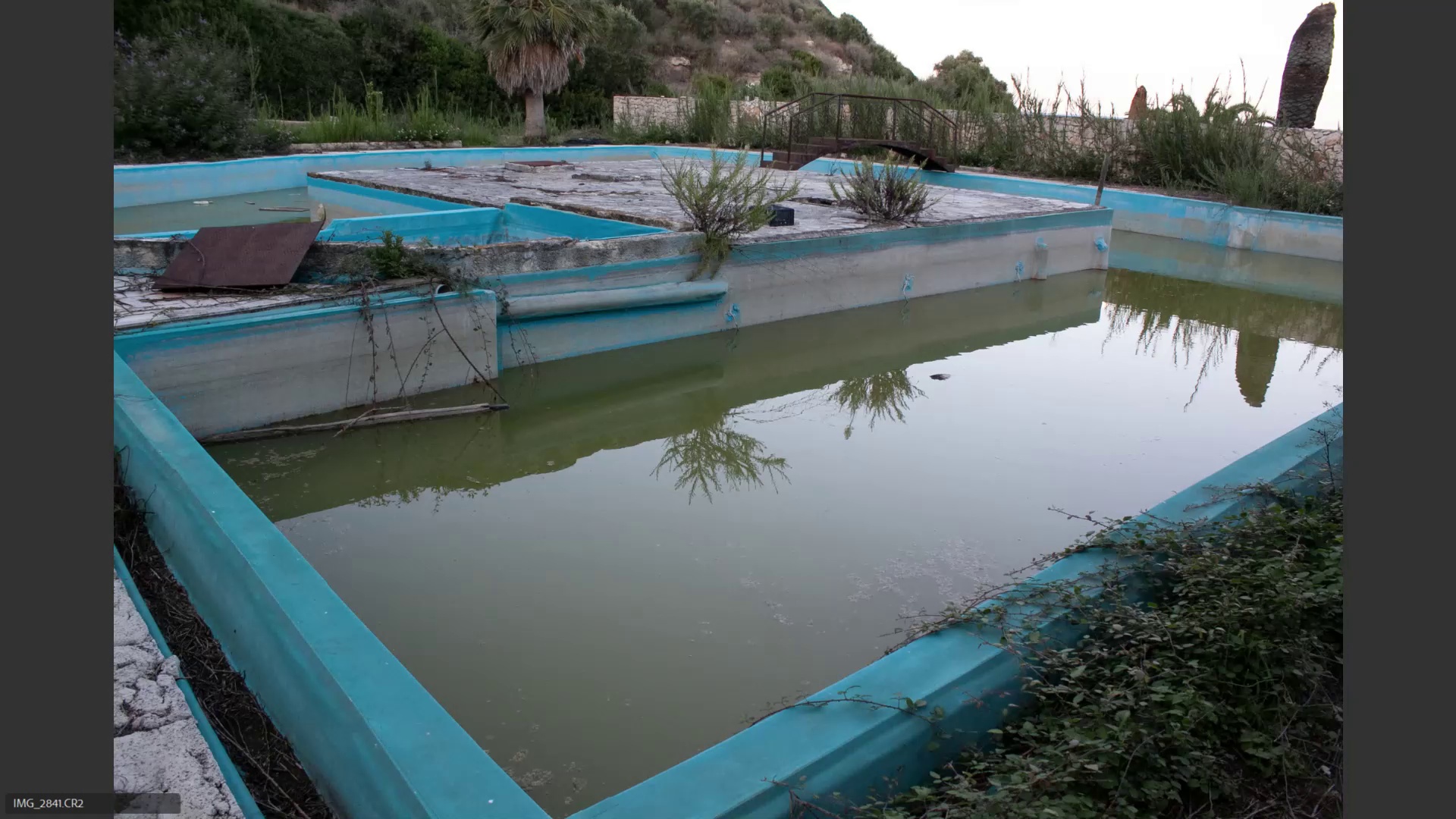 
key(ArrowRight)
 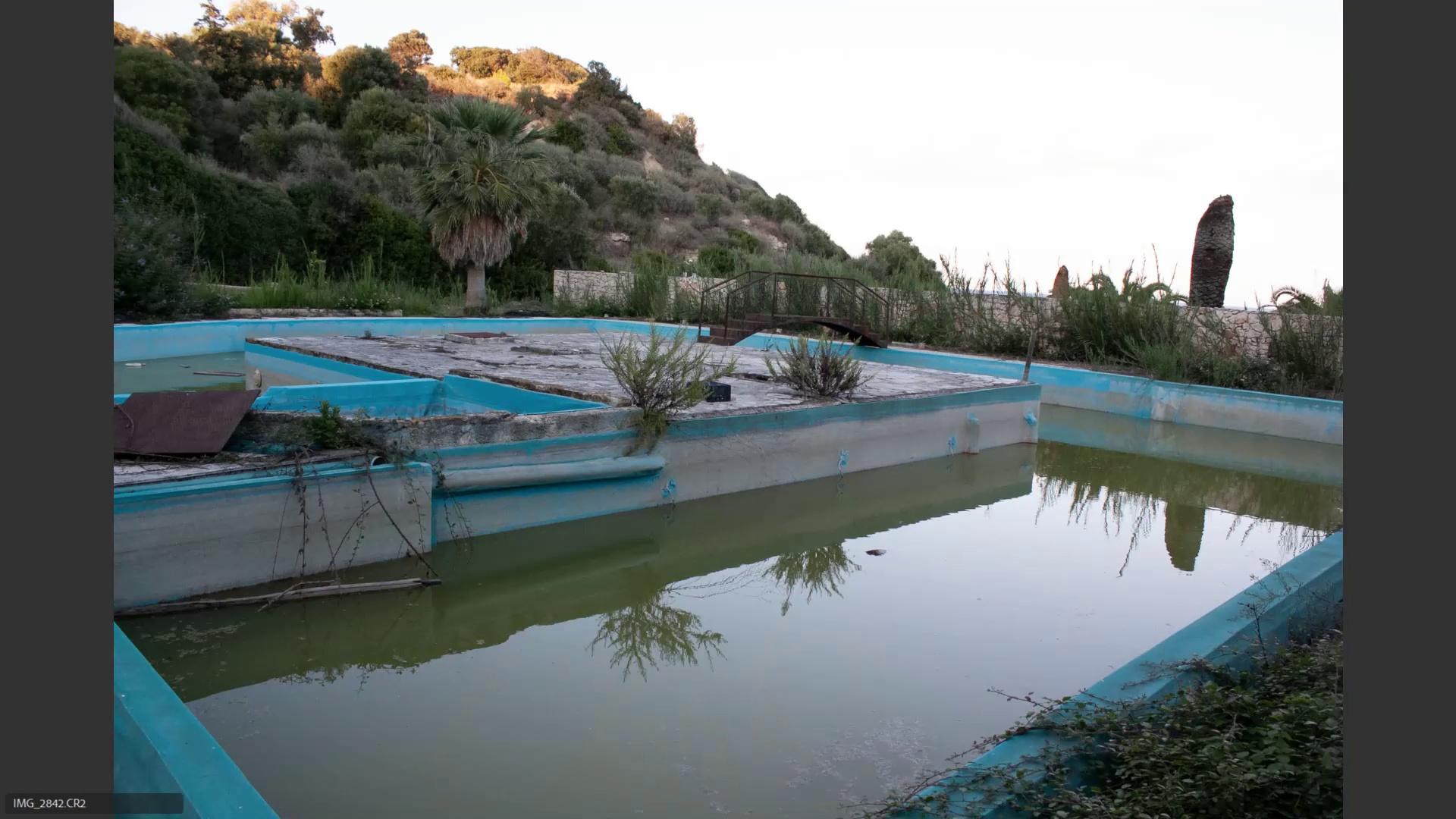 
hold_key(key=ArrowLeft, duration=0.34)
 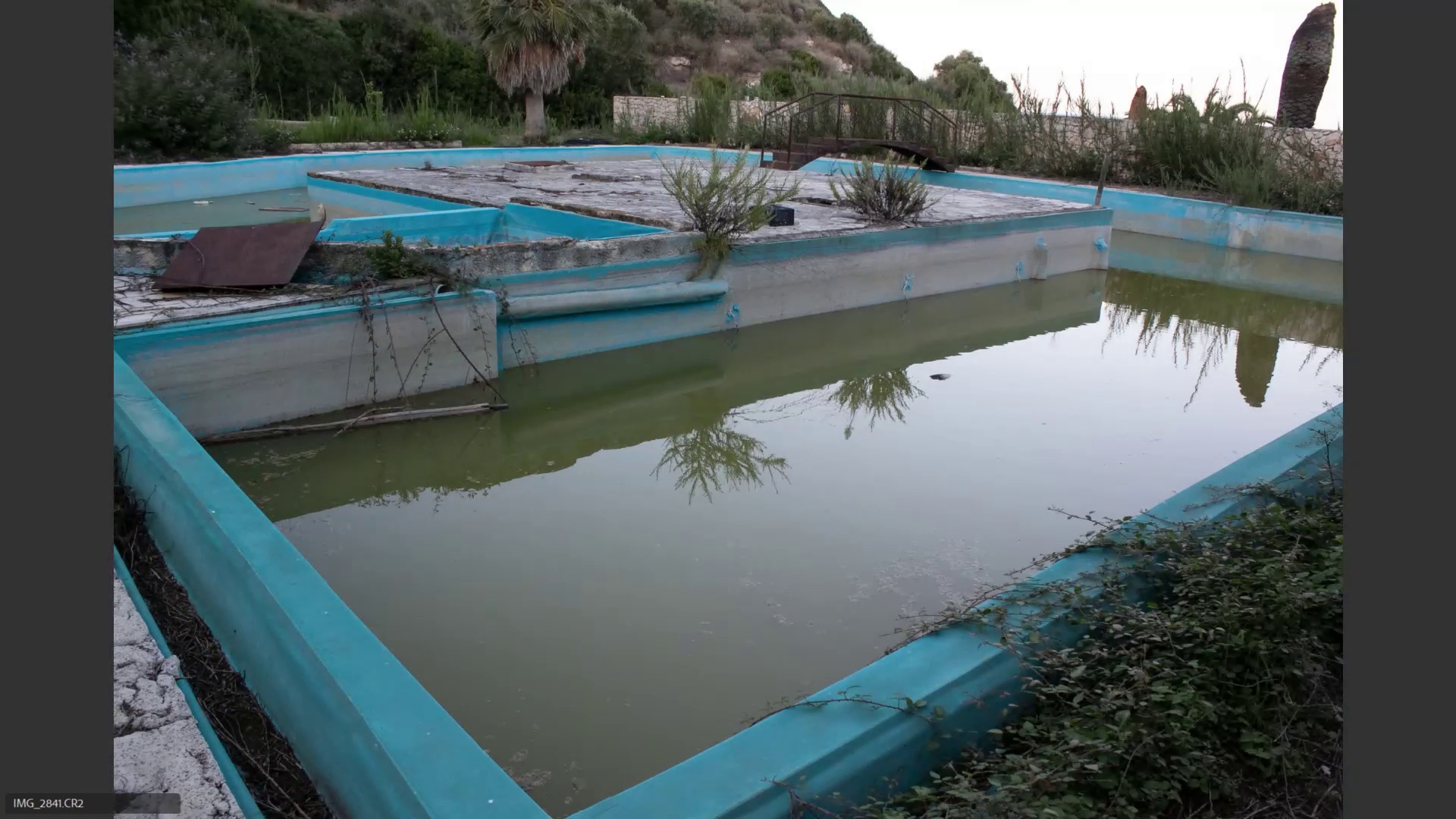 
key(ArrowRight)
 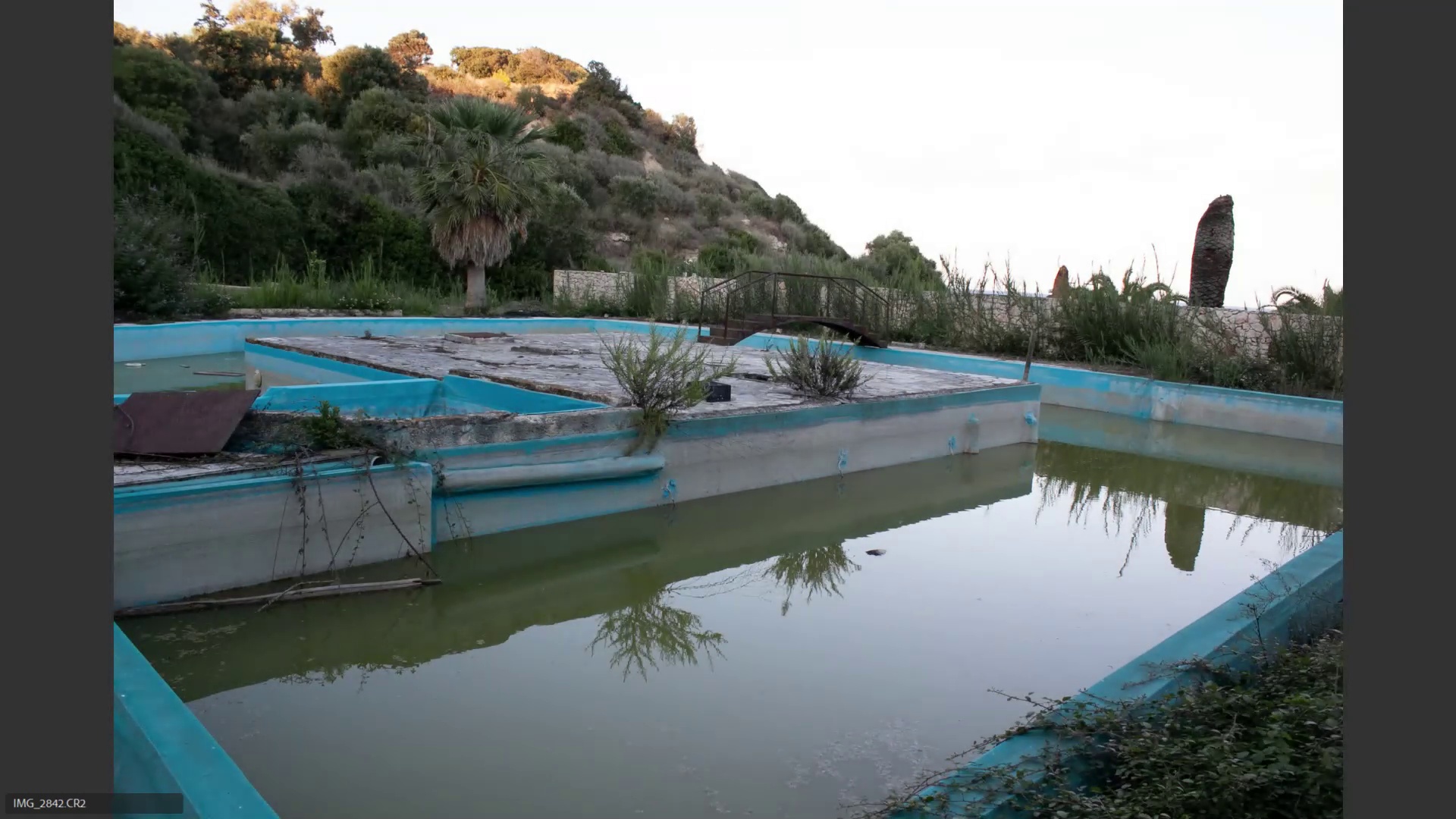 
key(ArrowRight)
 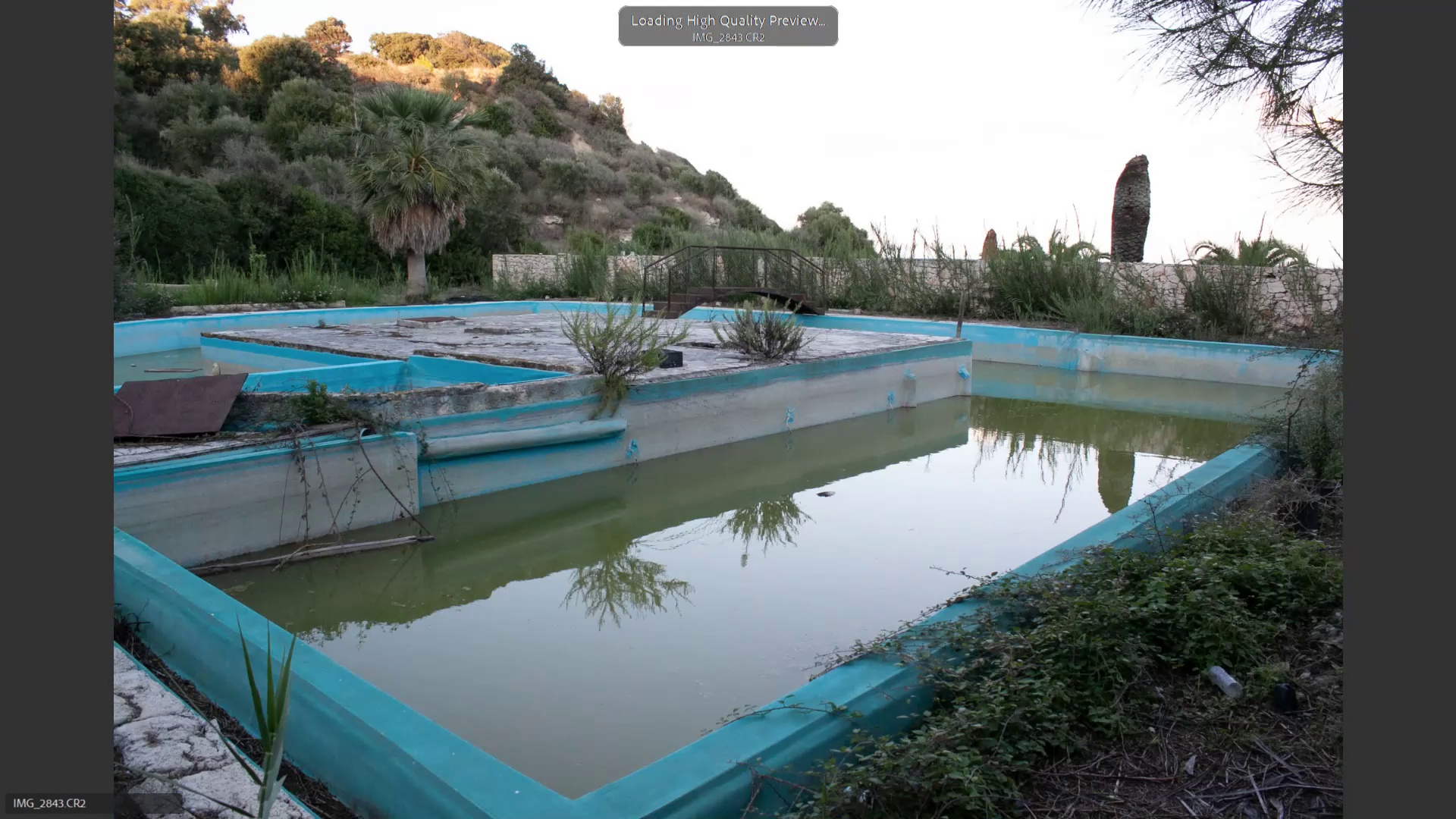 
key(ArrowRight)
 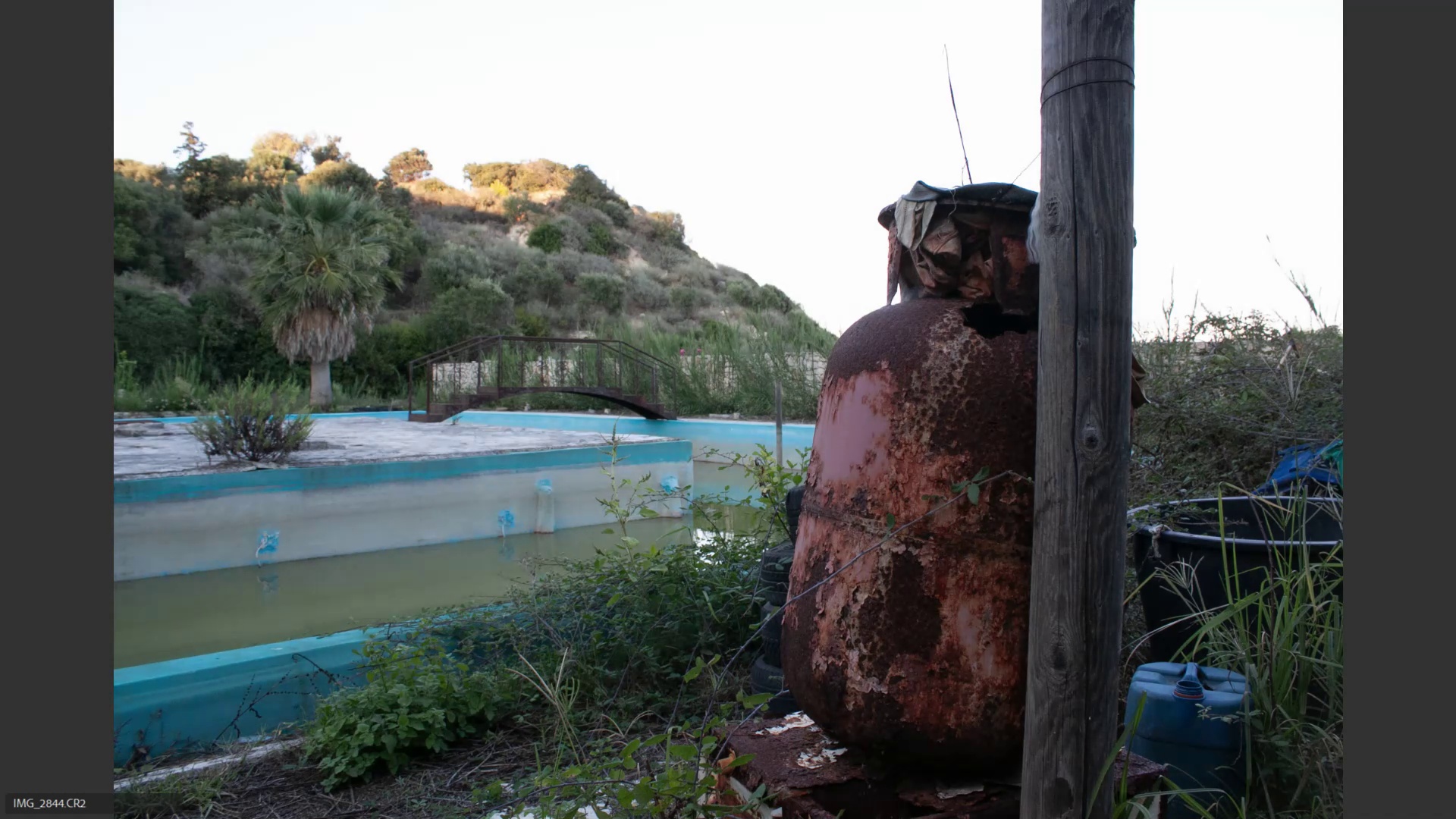 
key(ArrowRight)
 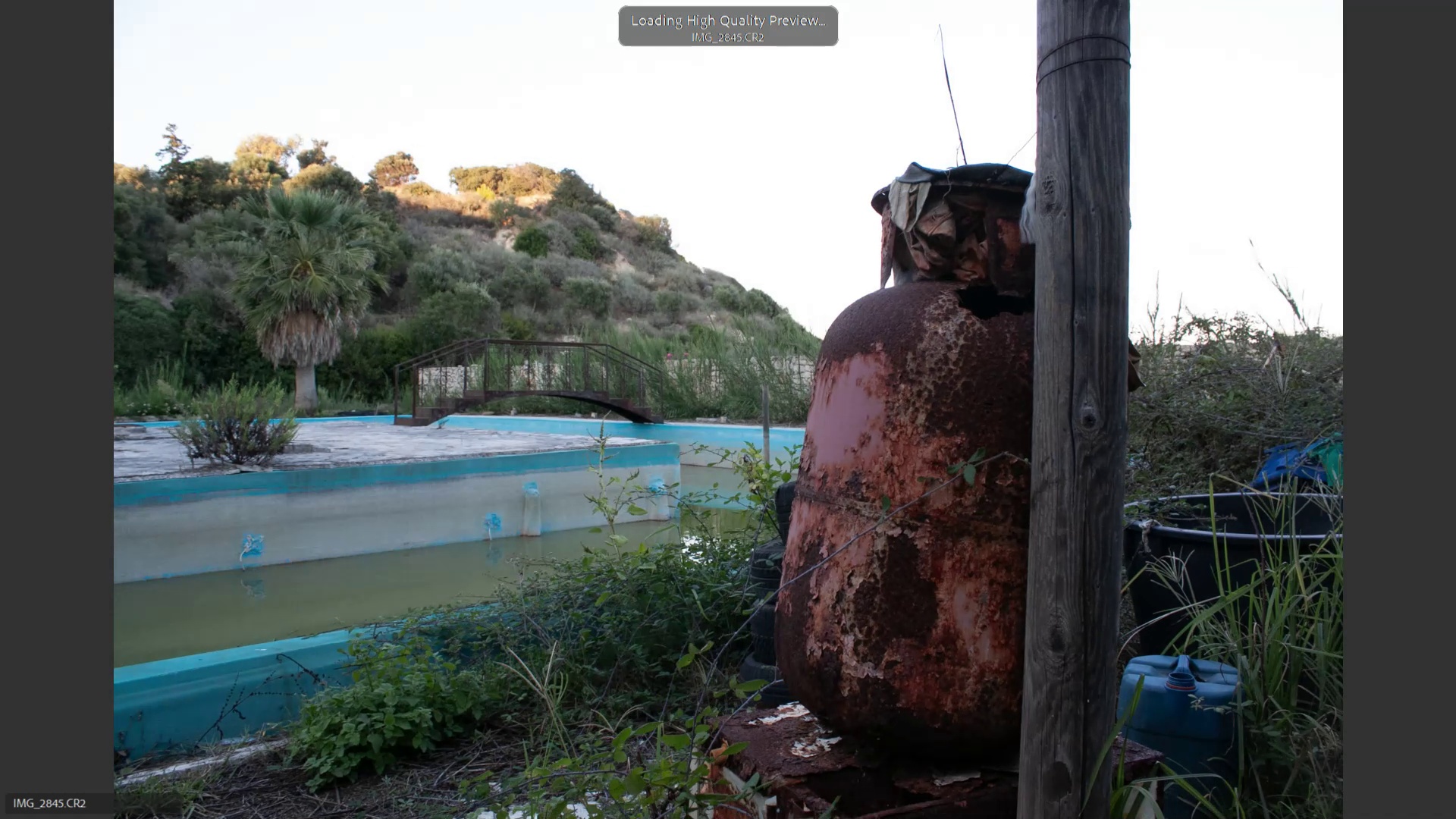 
key(ArrowRight)
 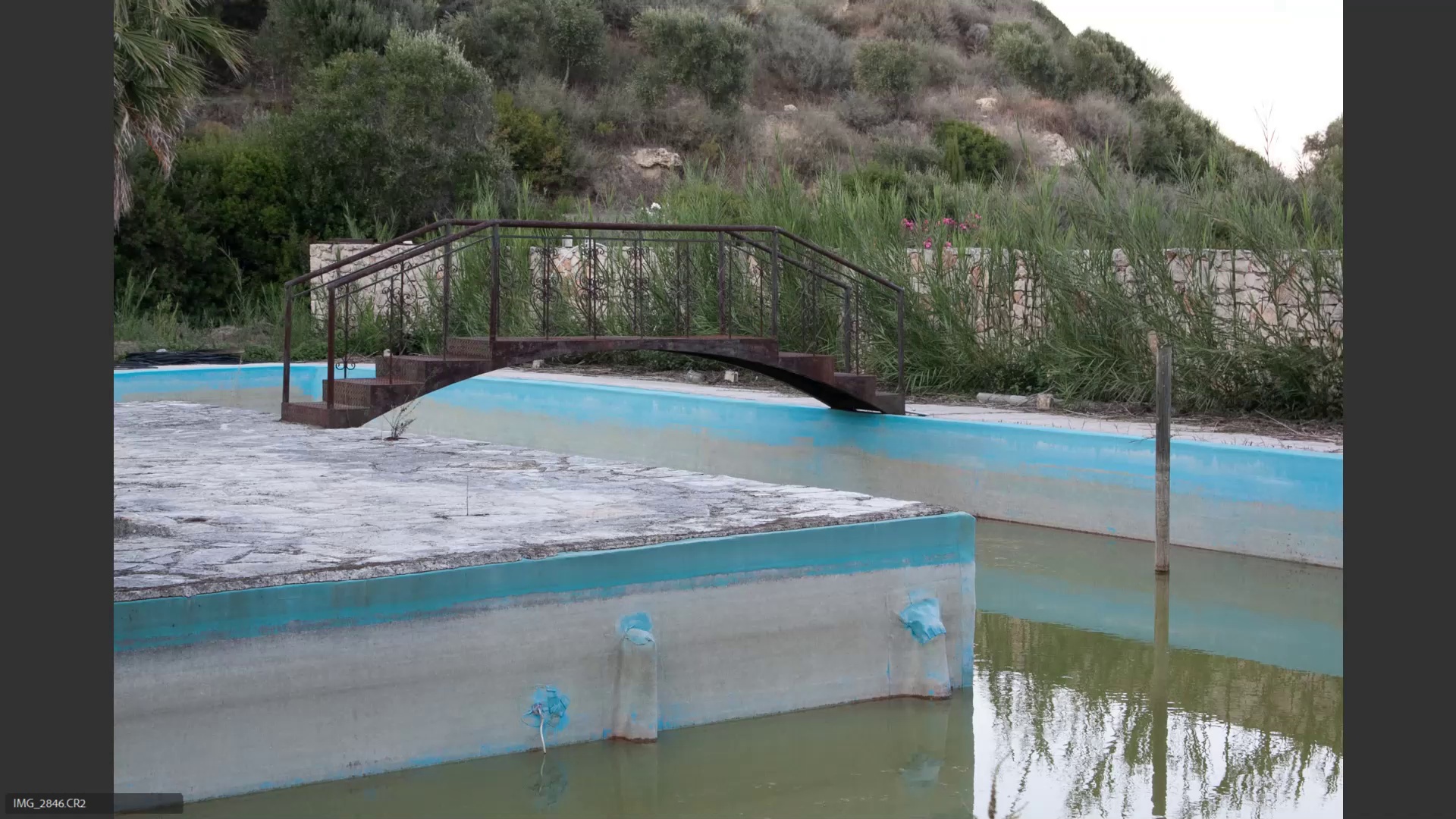 
key(ArrowRight)
 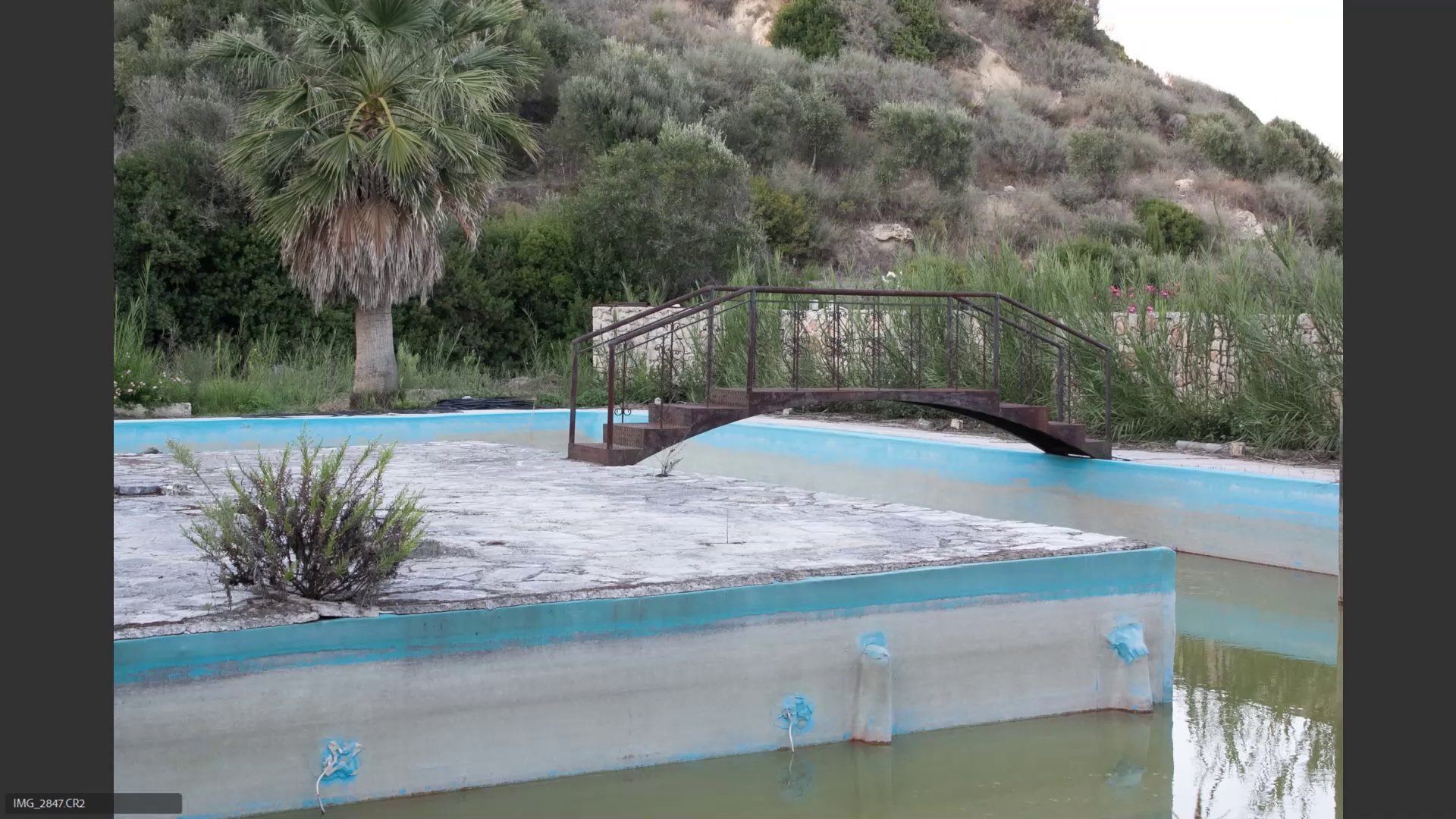 
key(ArrowRight)
 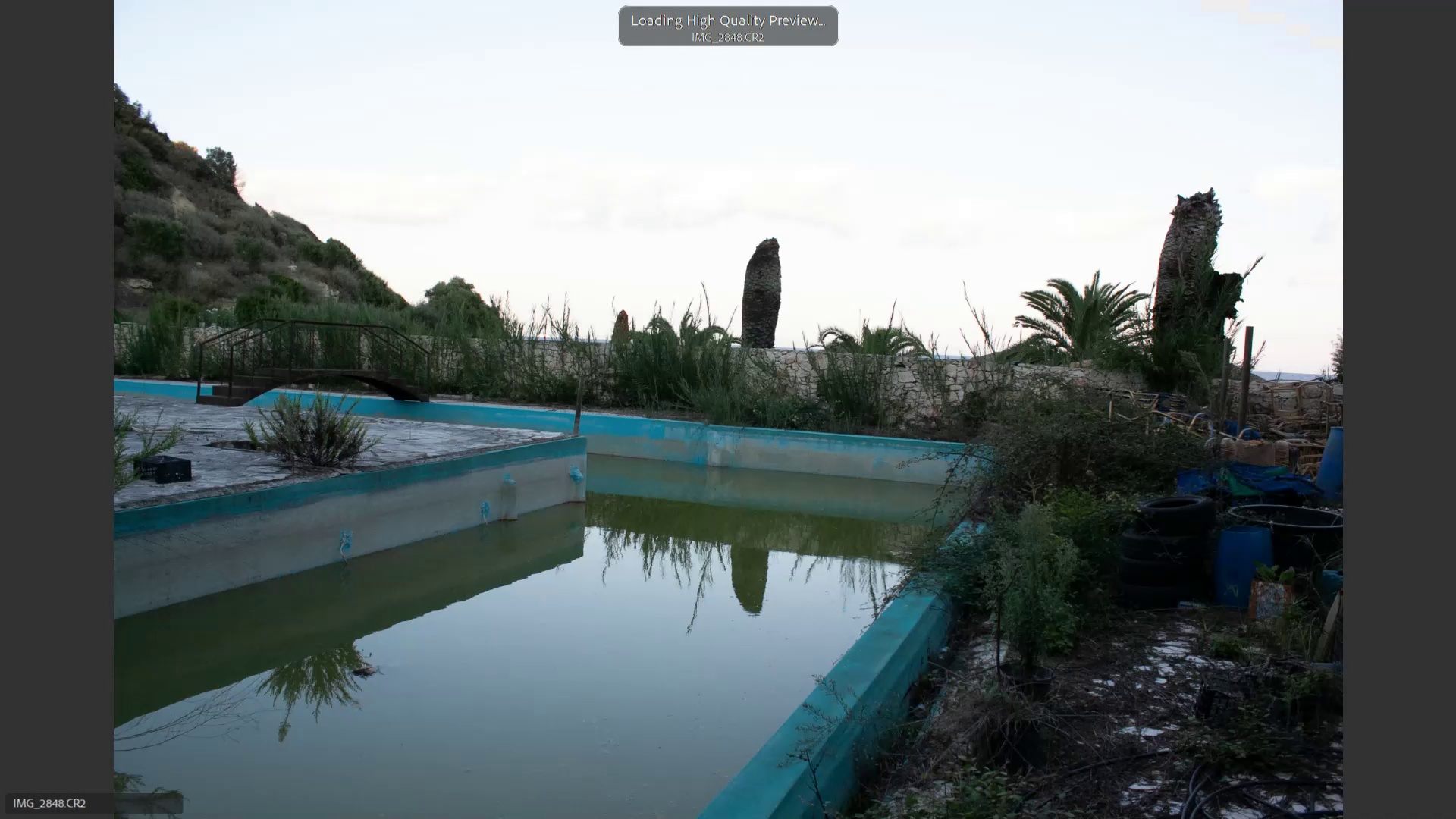 
key(ArrowRight)
 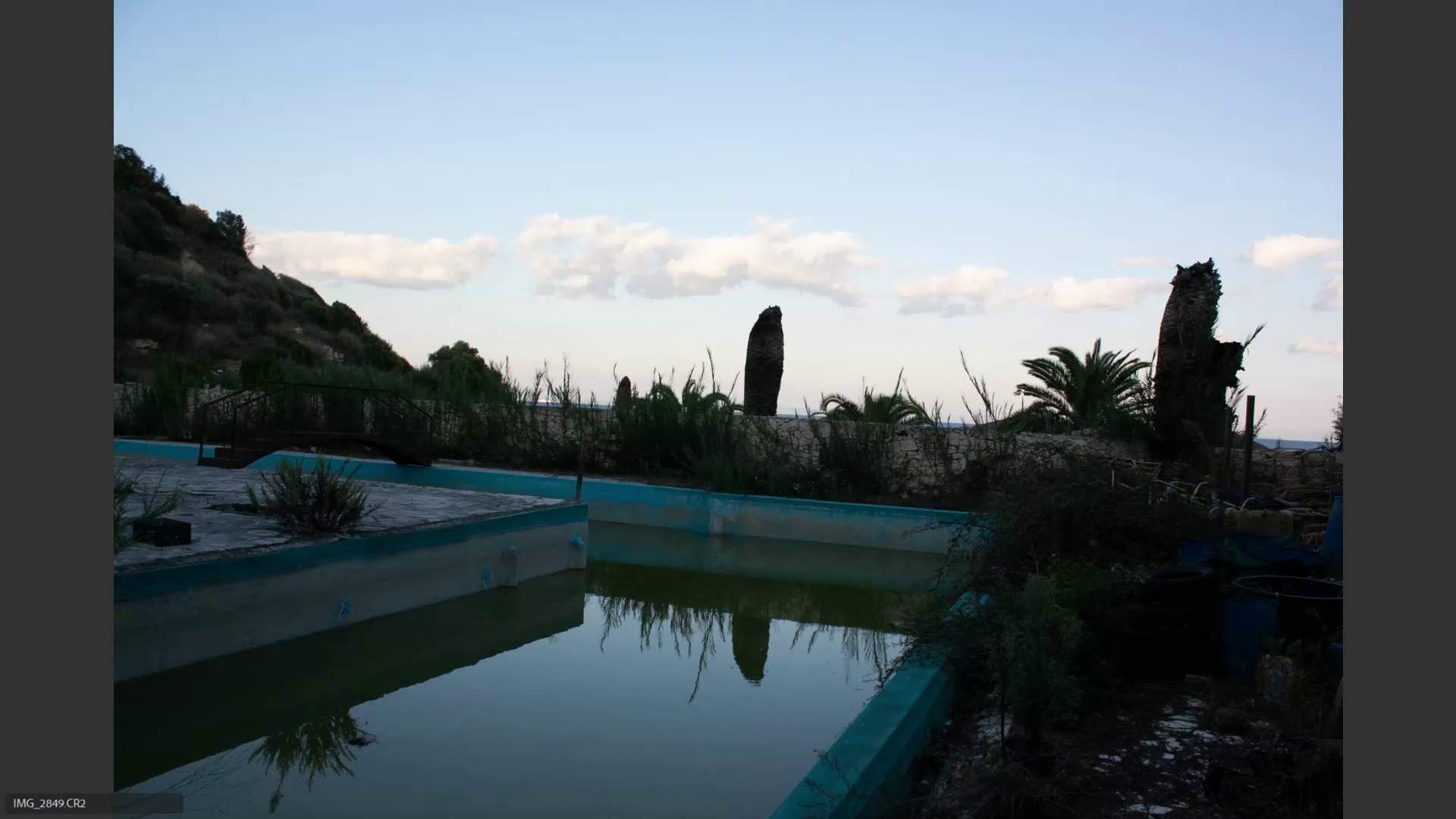 
key(ArrowRight)
 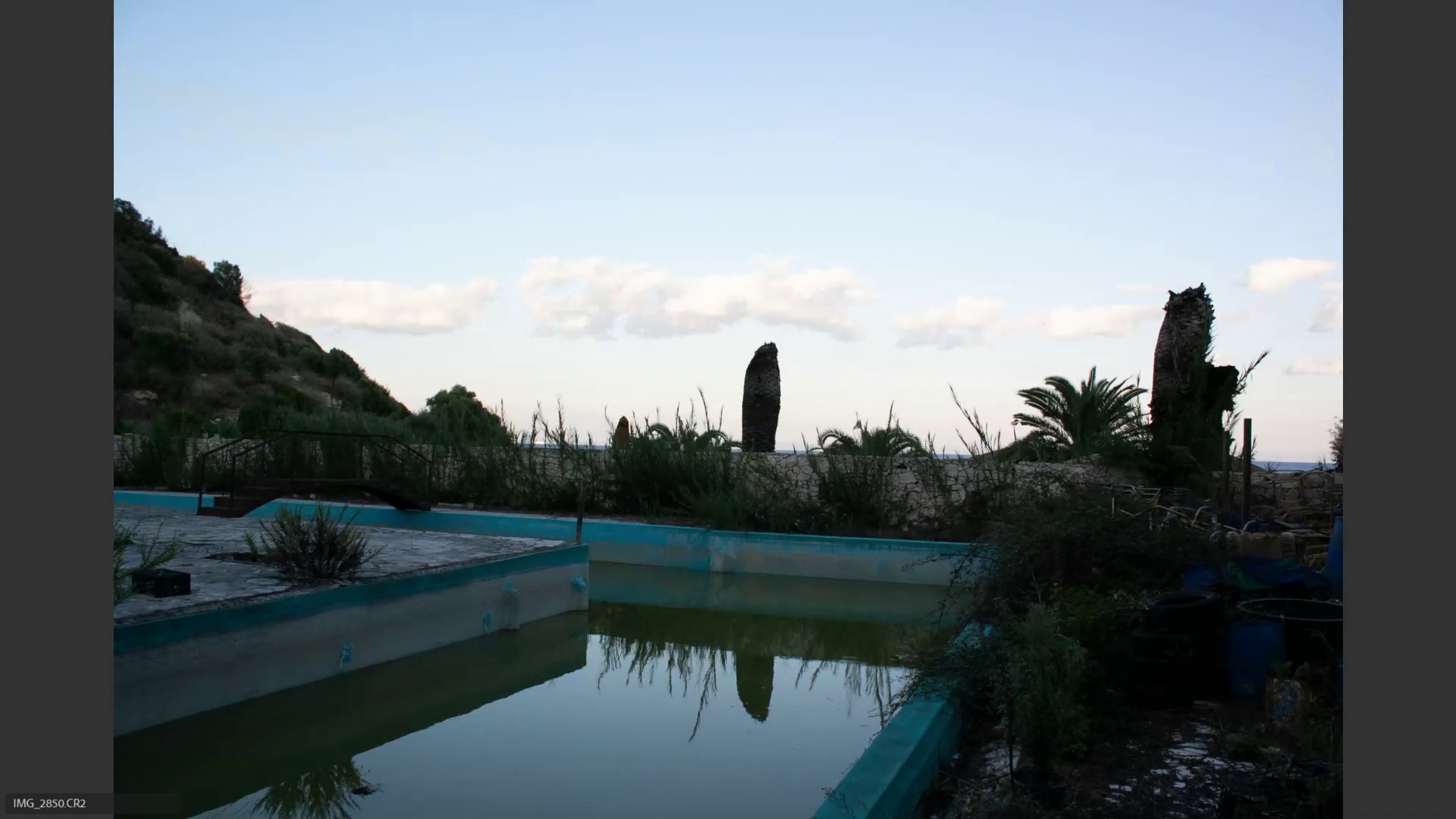 
key(ArrowRight)
 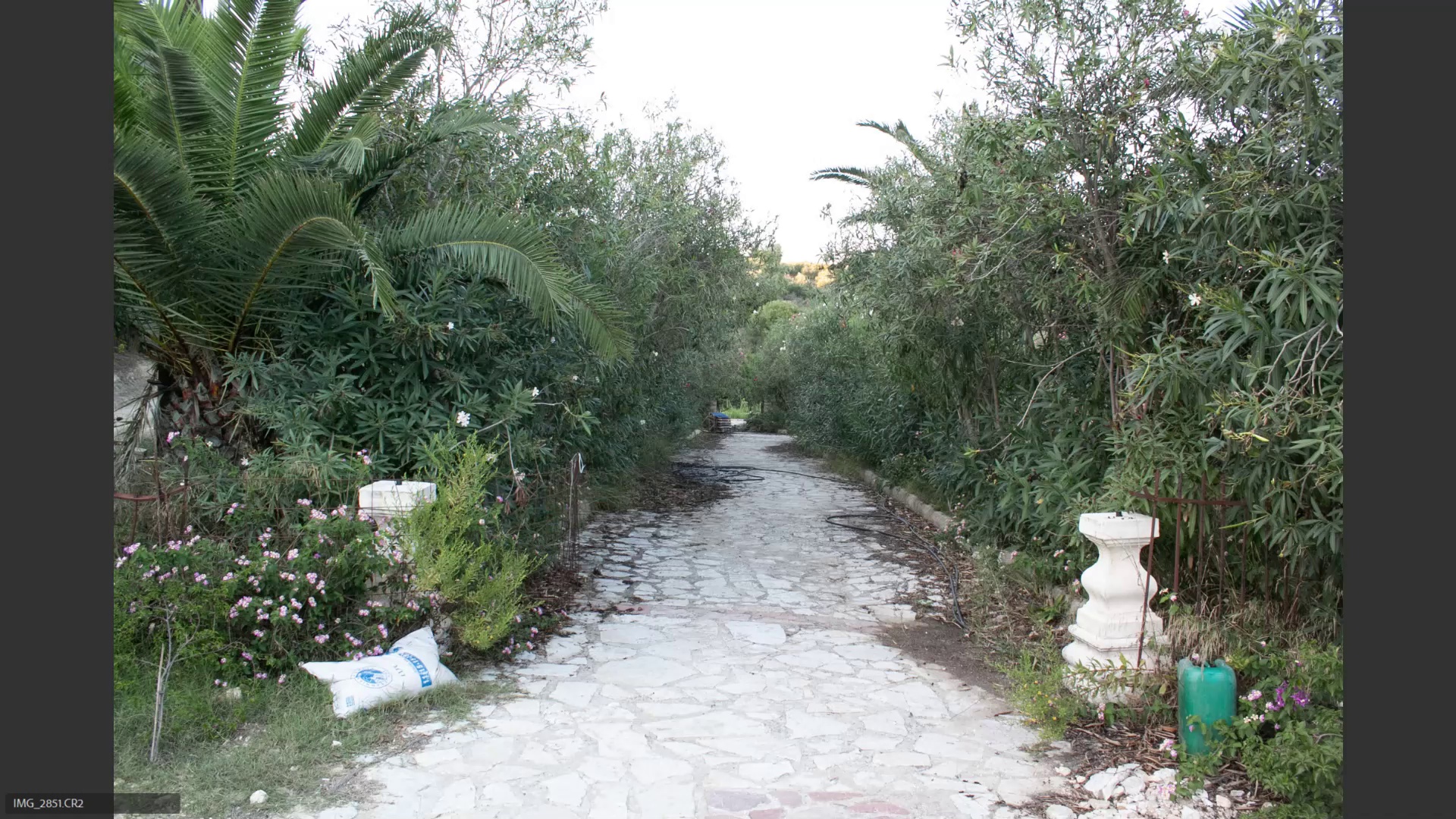 
key(ArrowRight)
 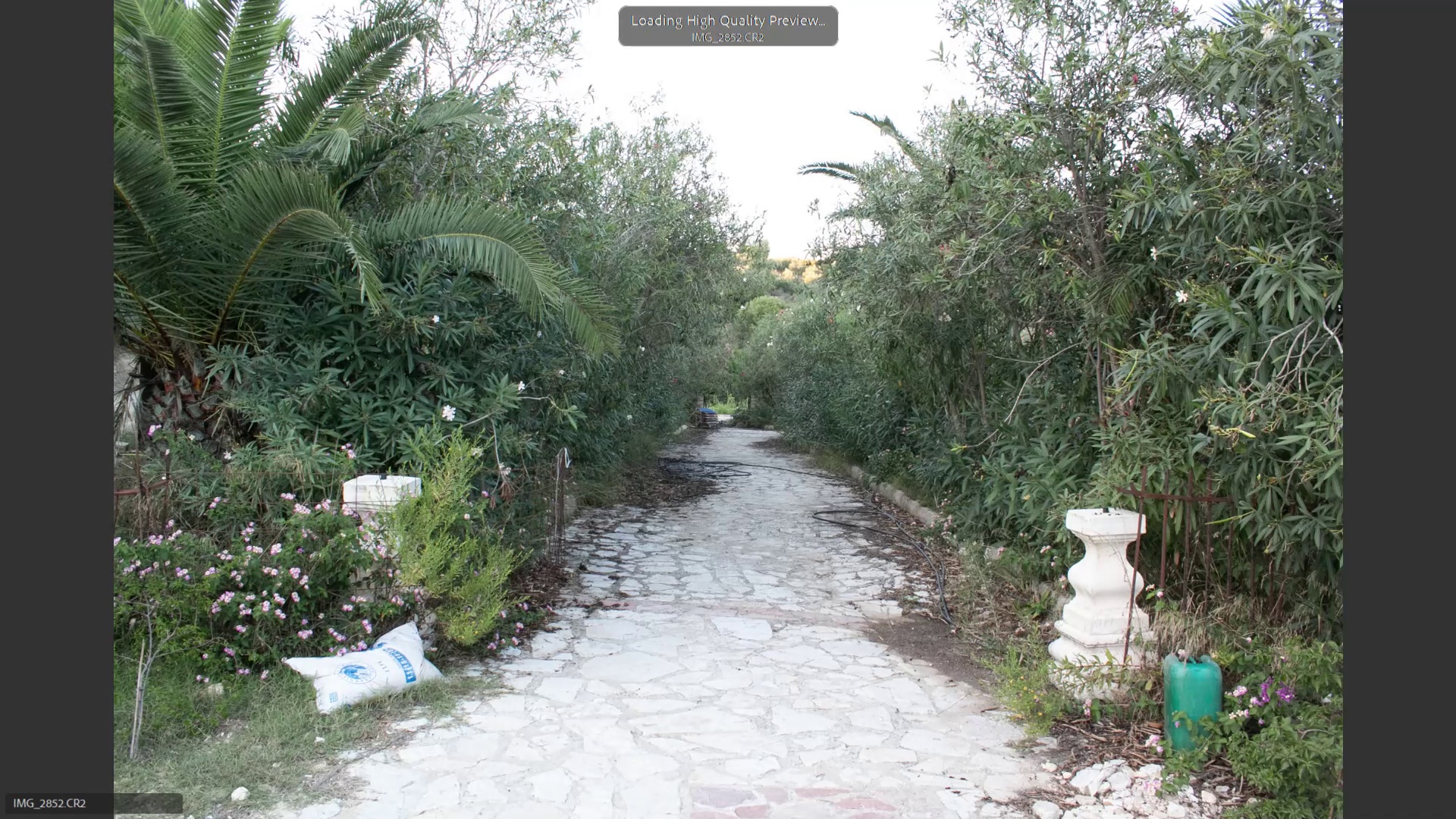 
key(ArrowLeft)
 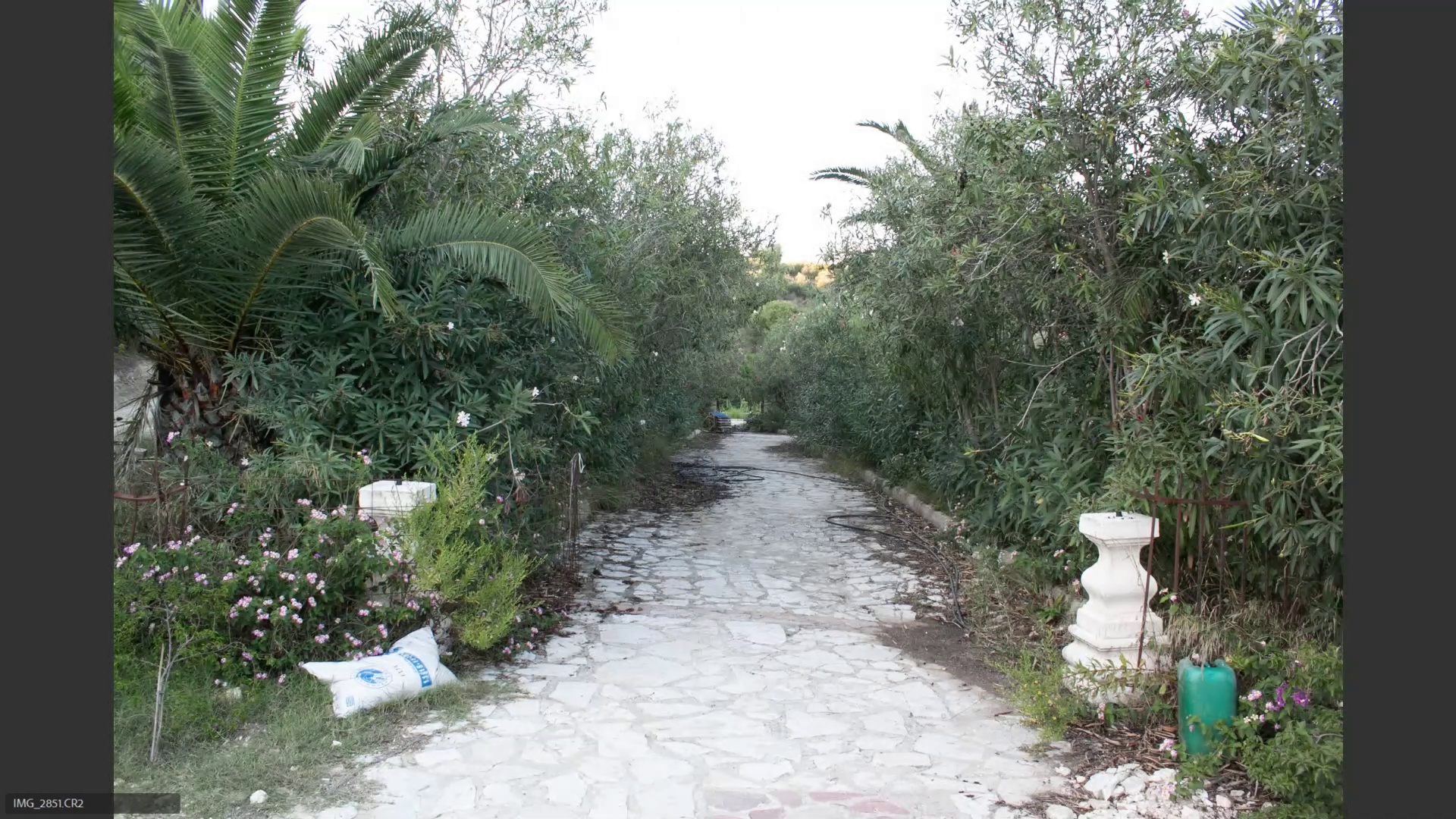 
key(6)
 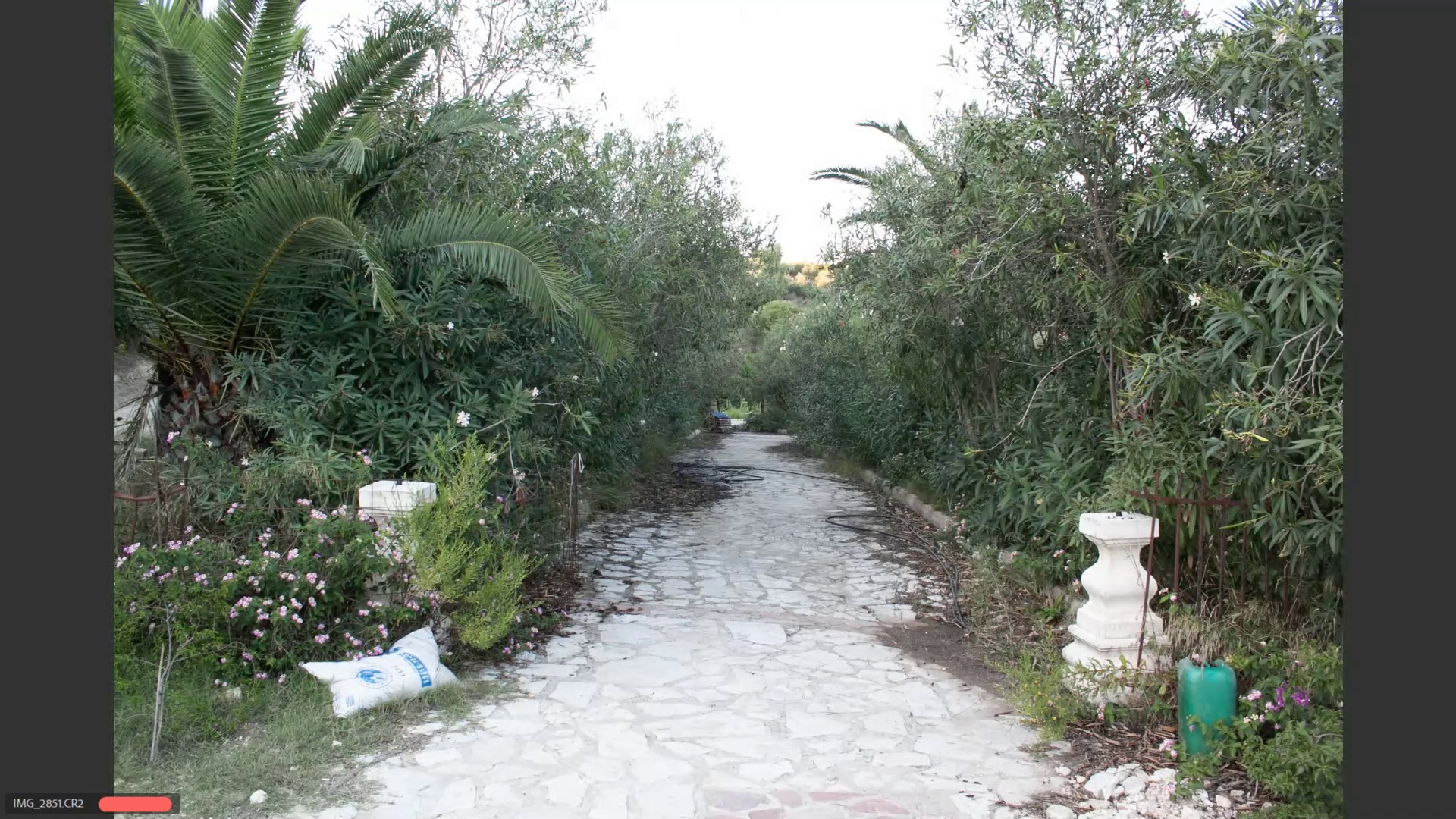 
key(ArrowRight)
 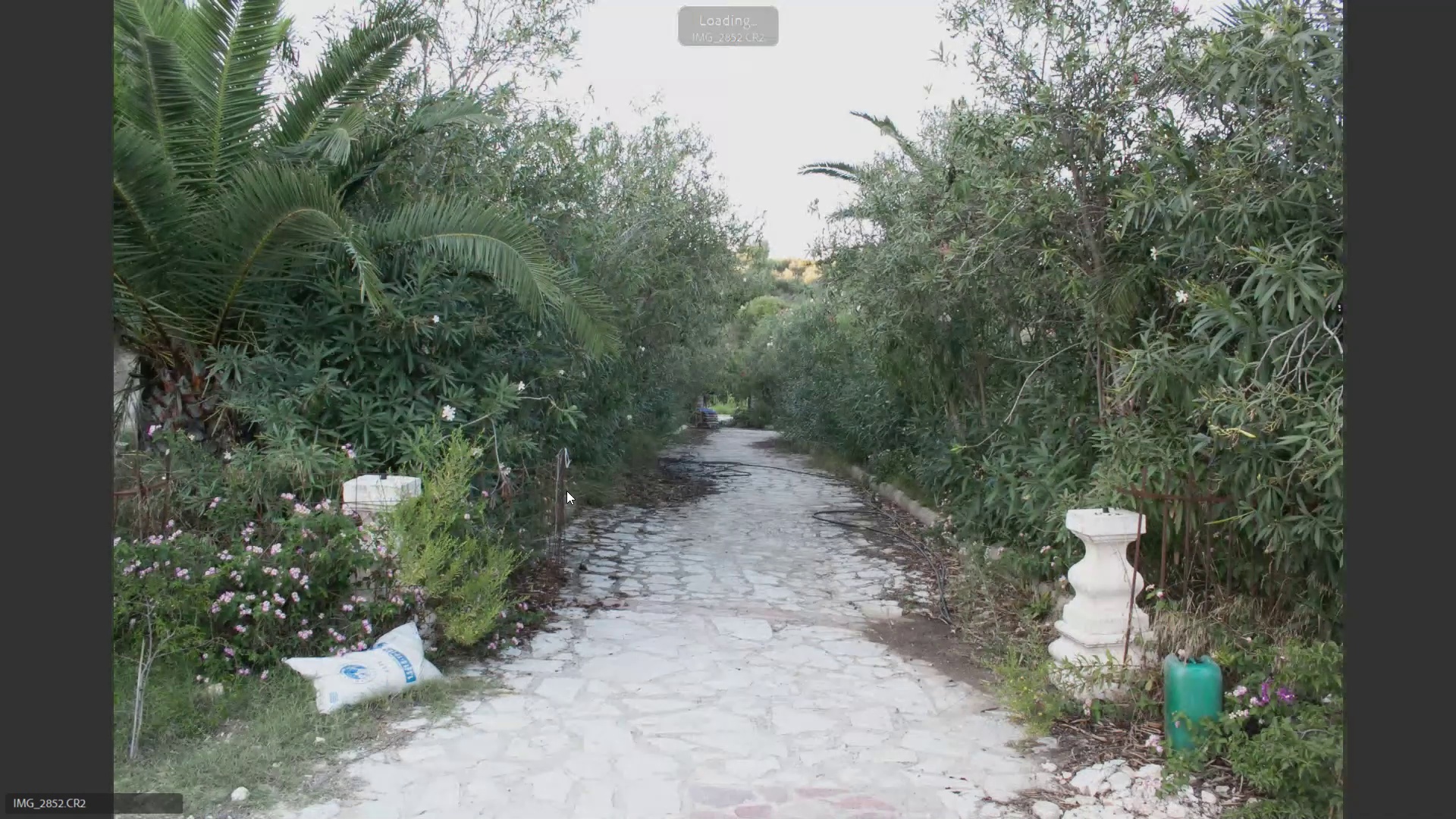 
key(ArrowRight)
 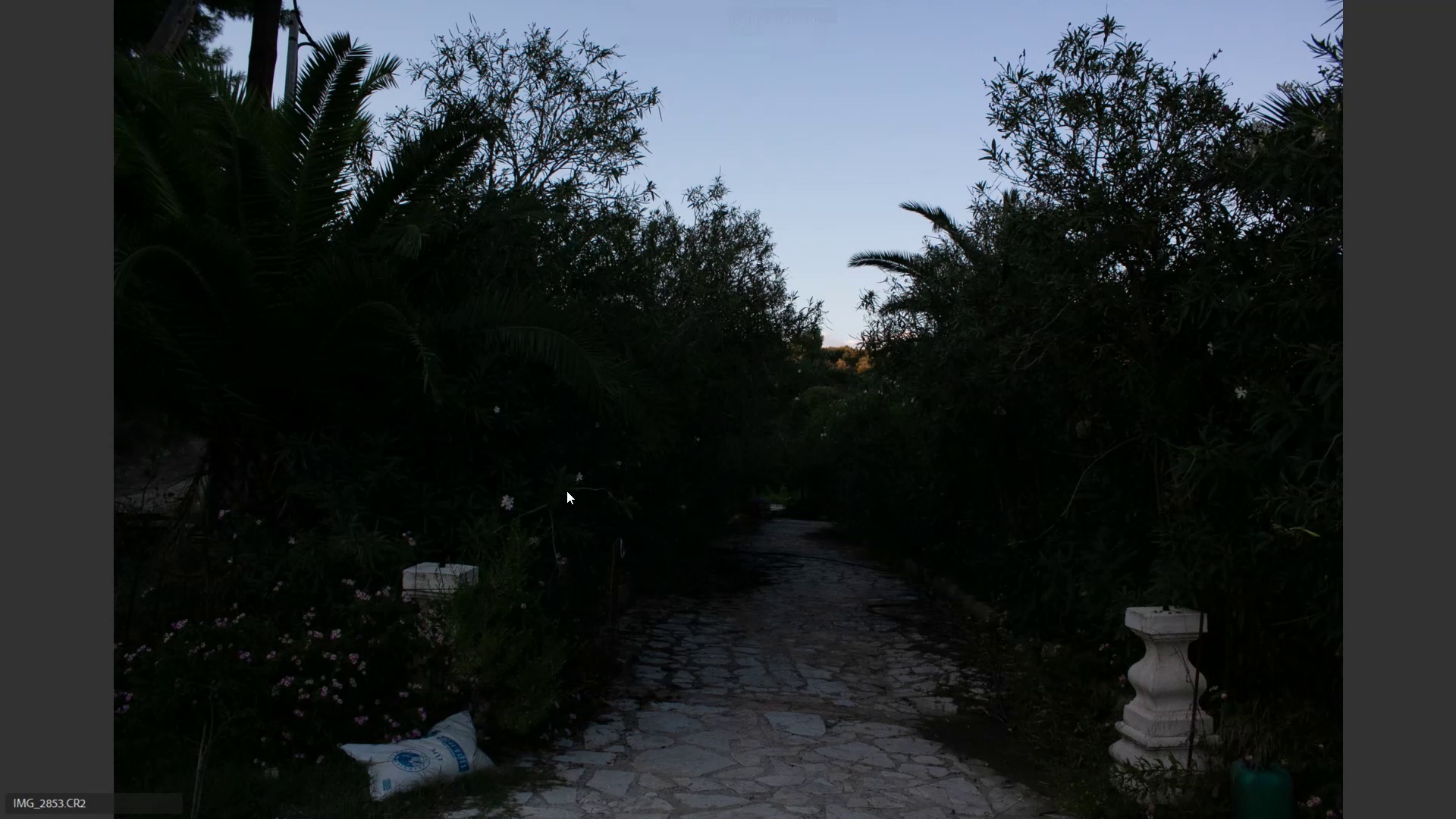 
key(ArrowRight)
 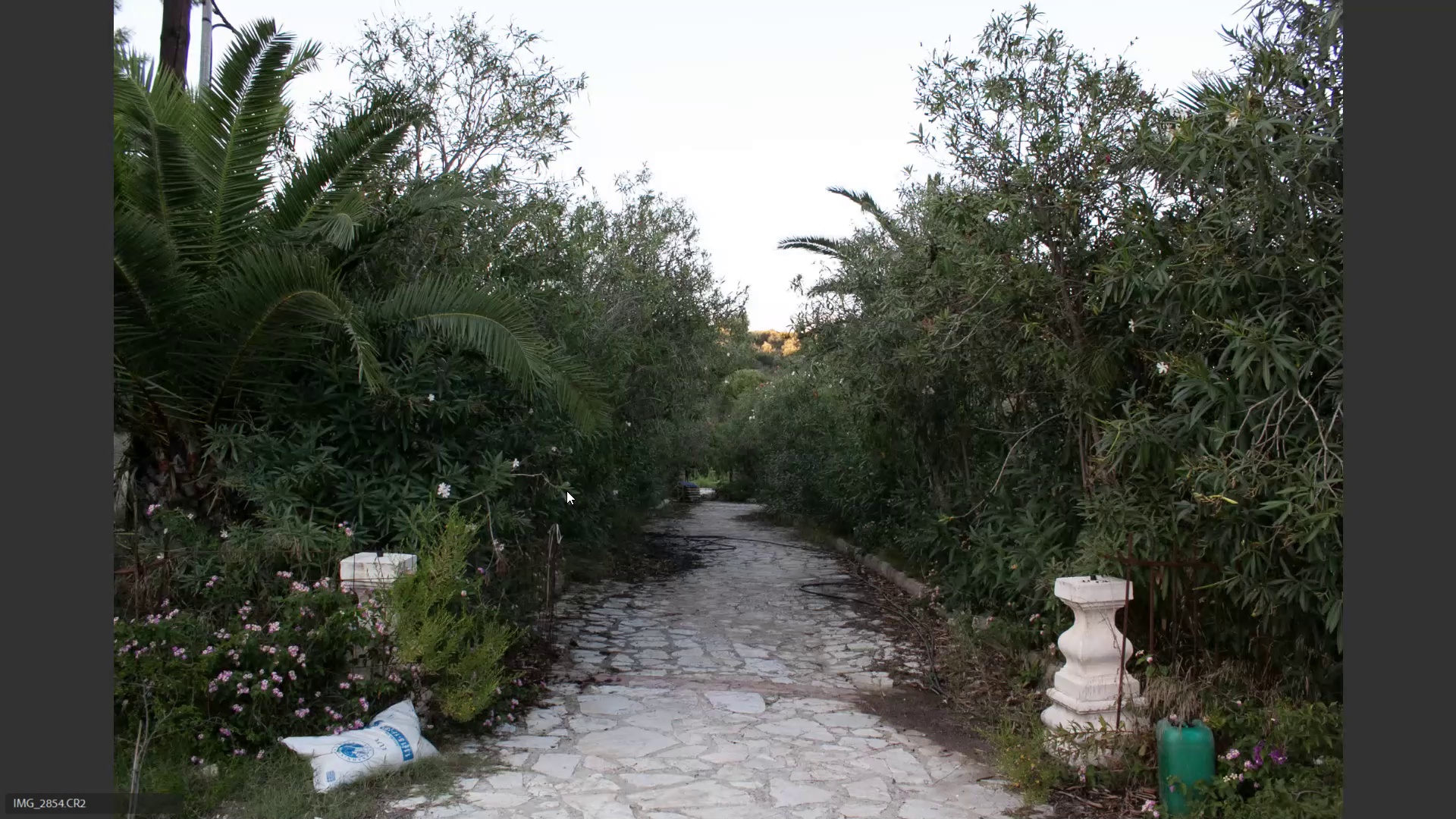 
key(ArrowRight)
 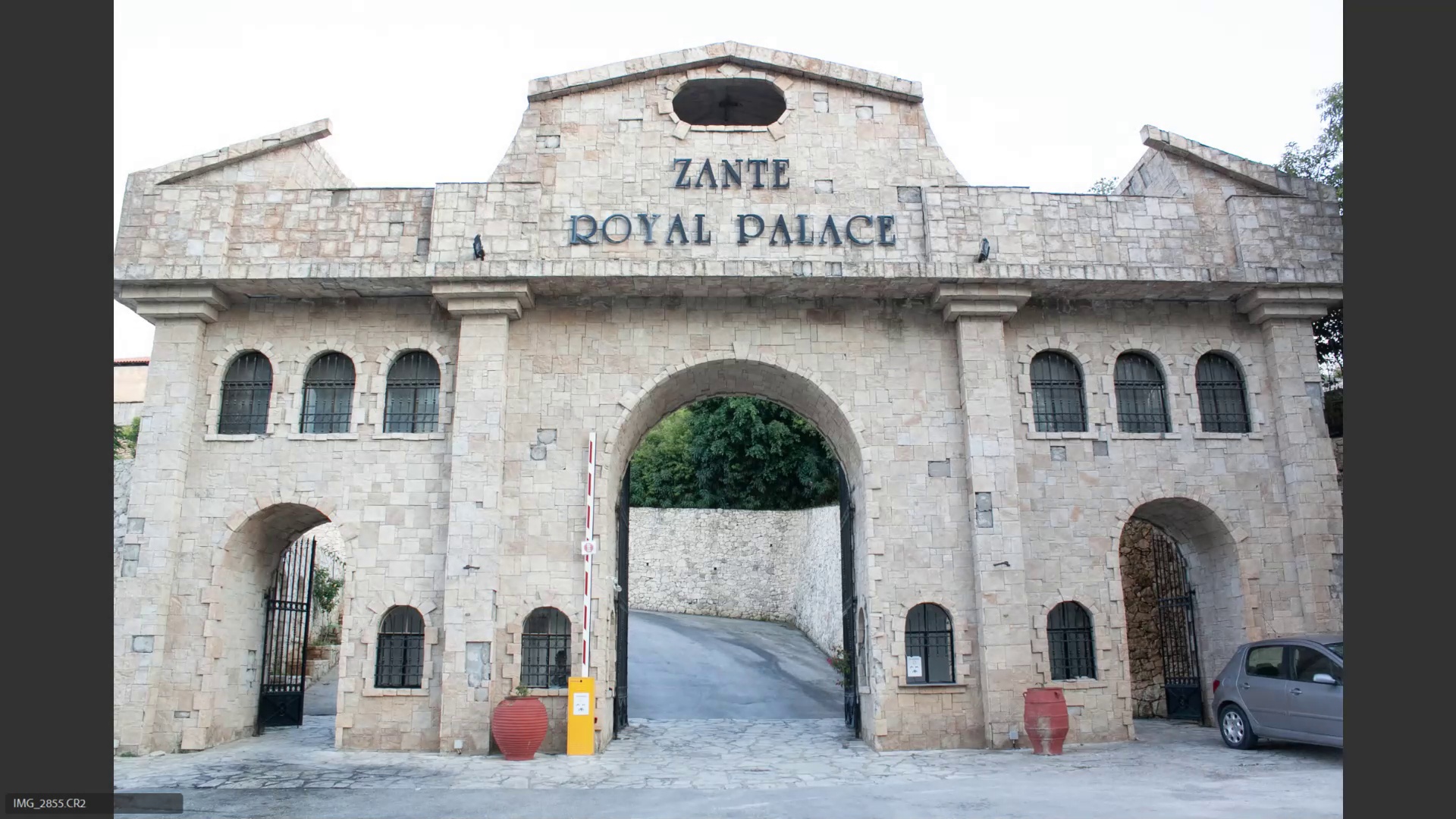 
wait(7.73)
 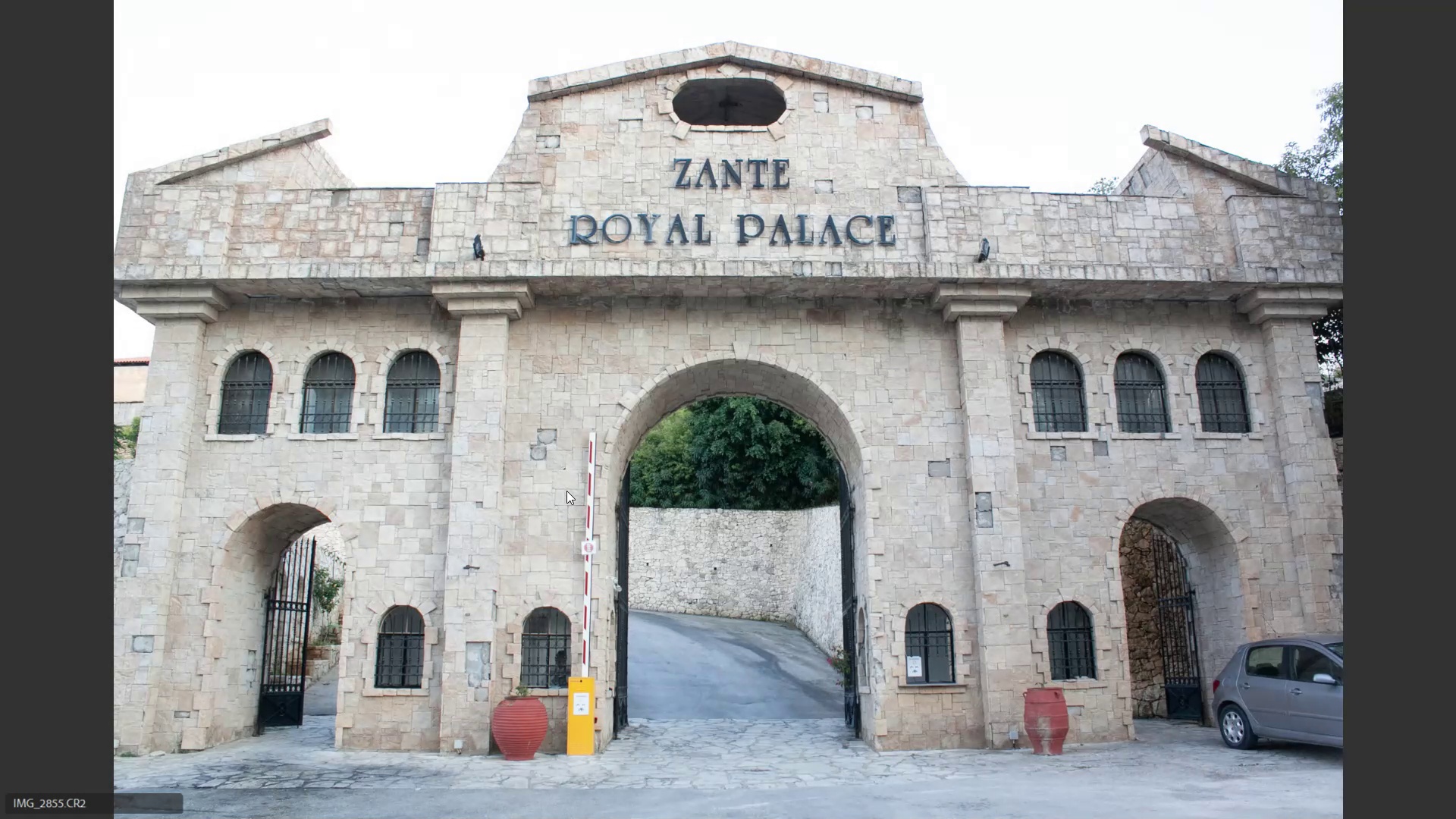 
key(6)
 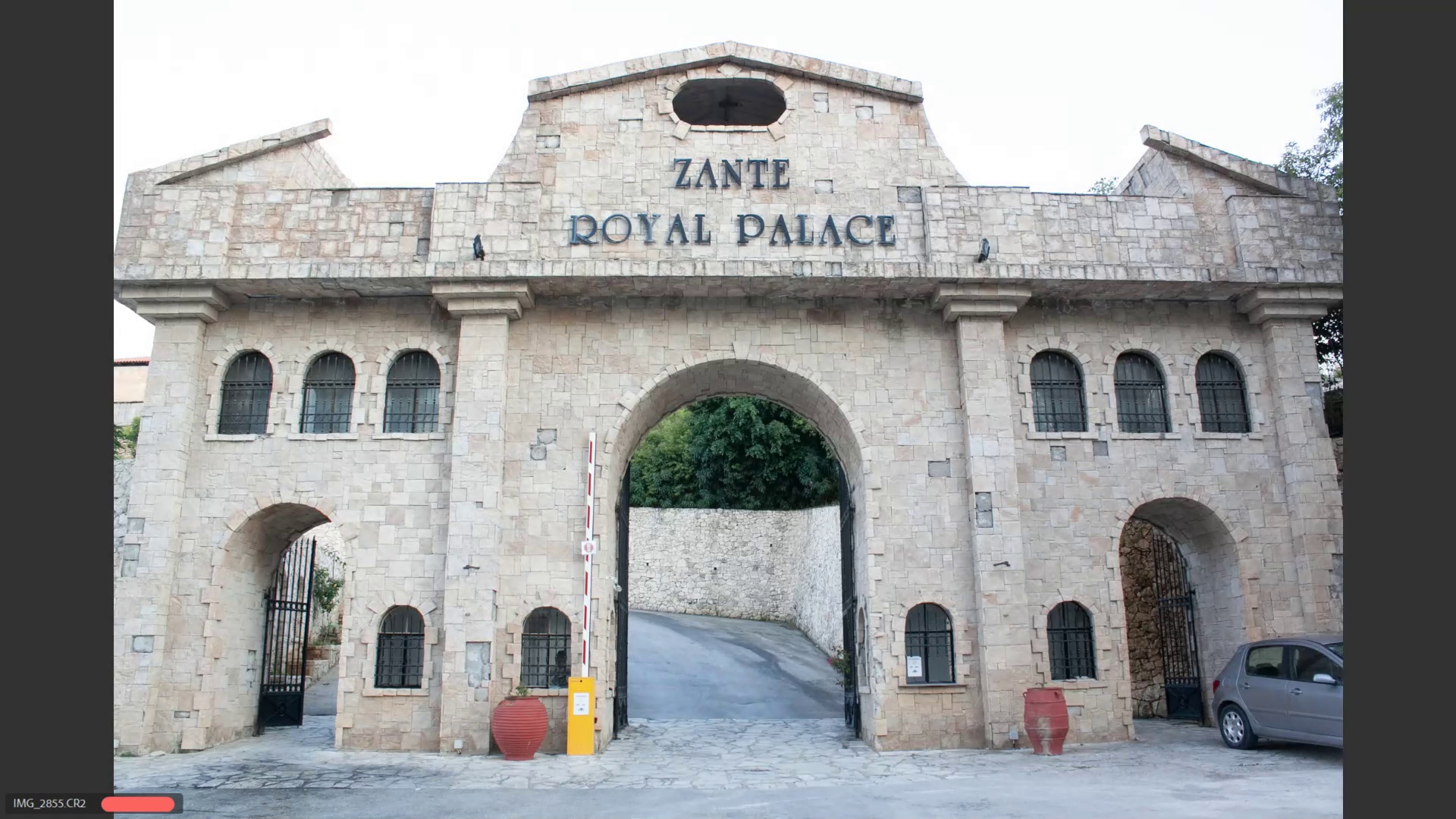 
key(ArrowRight)
 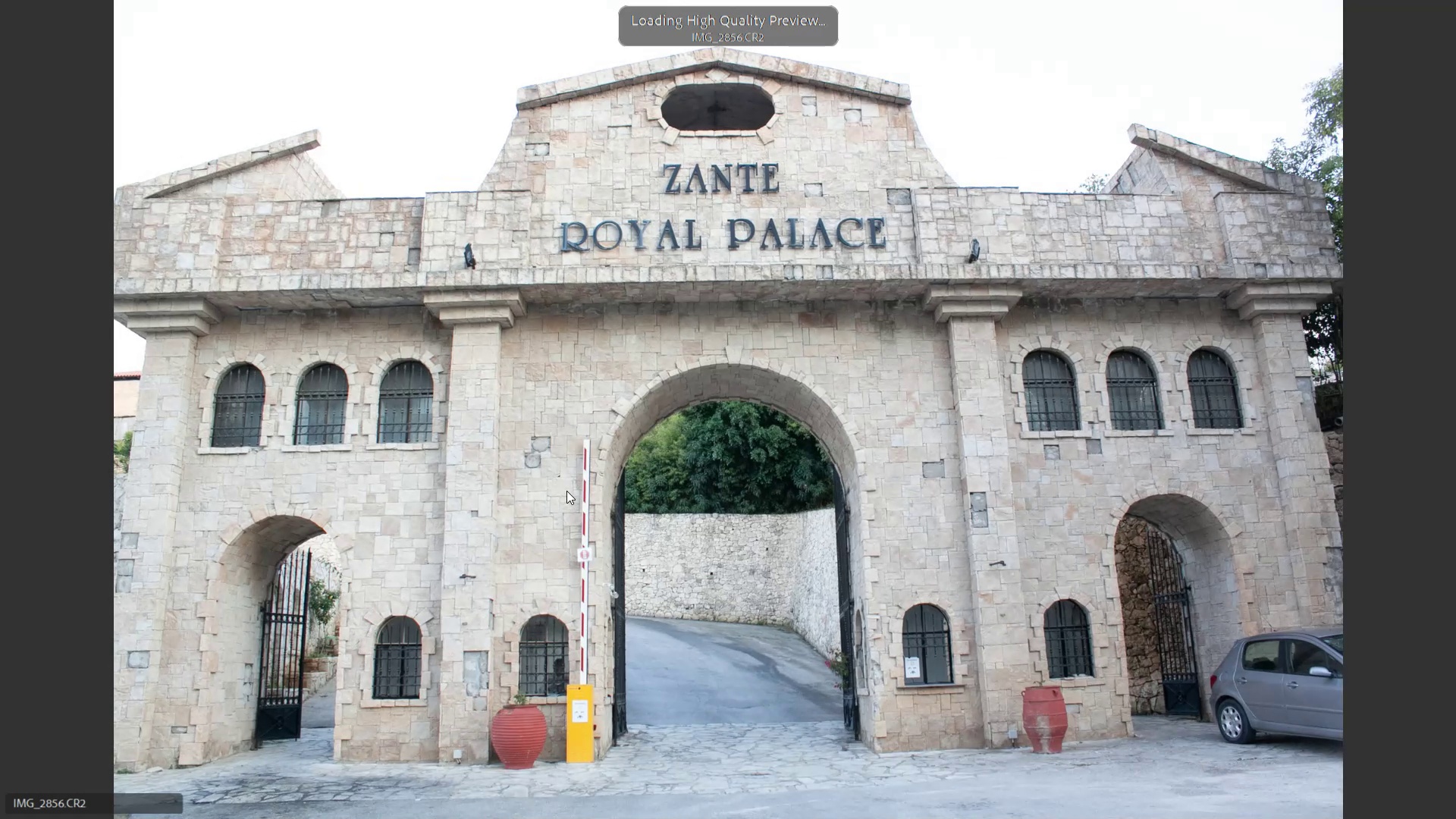 
key(ArrowRight)
 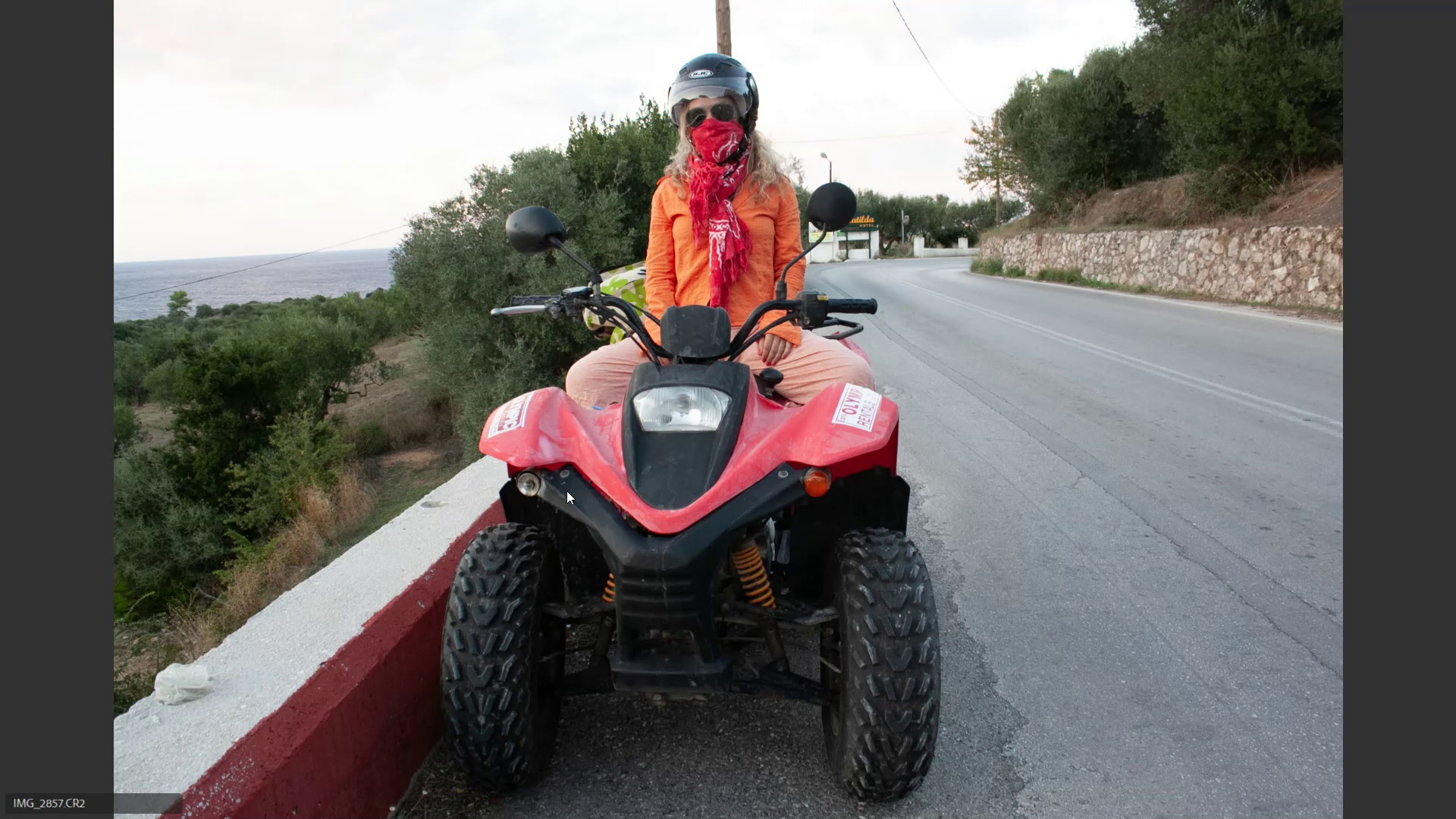 
key(ArrowRight)
 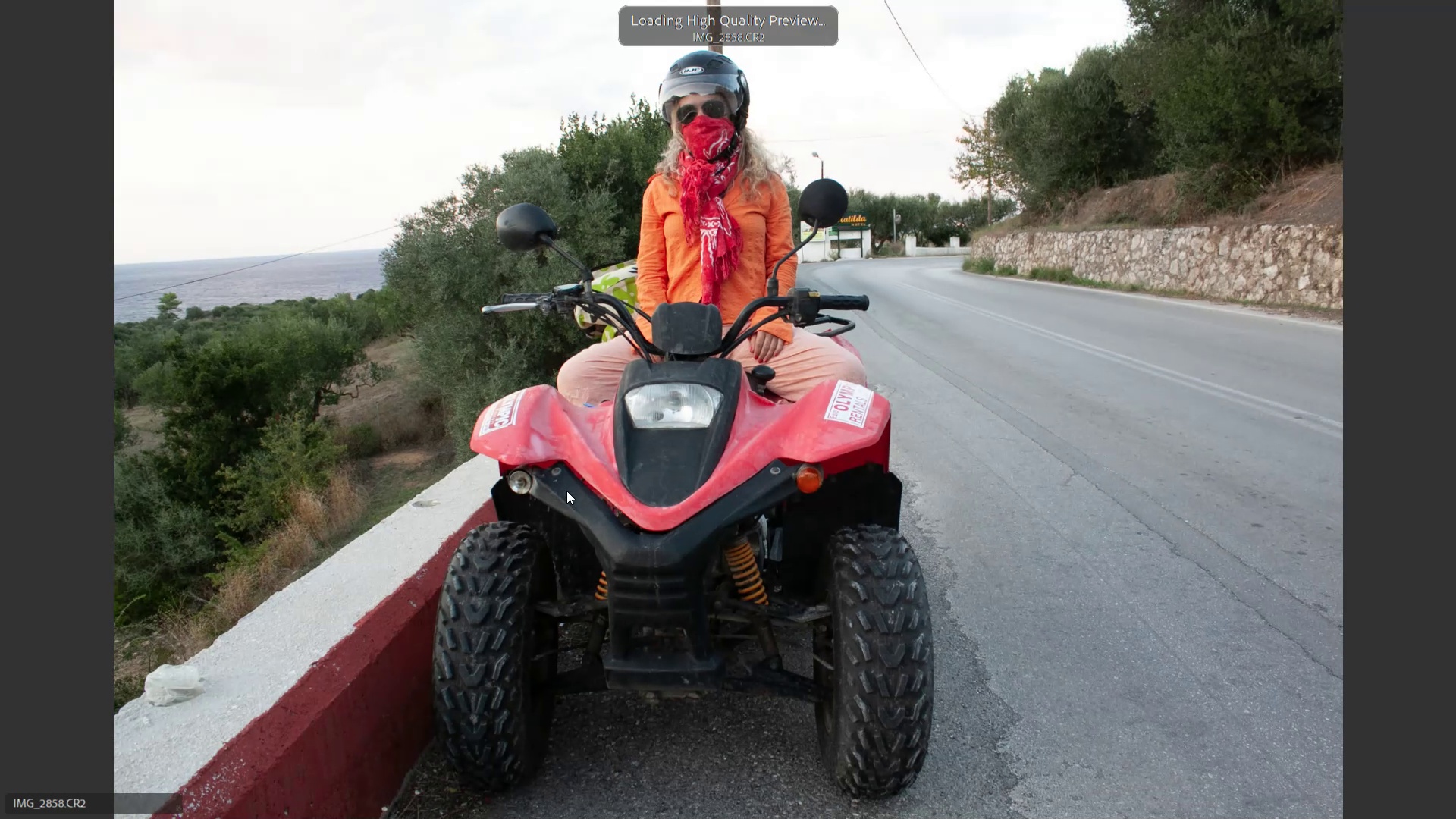 
key(ArrowLeft)
 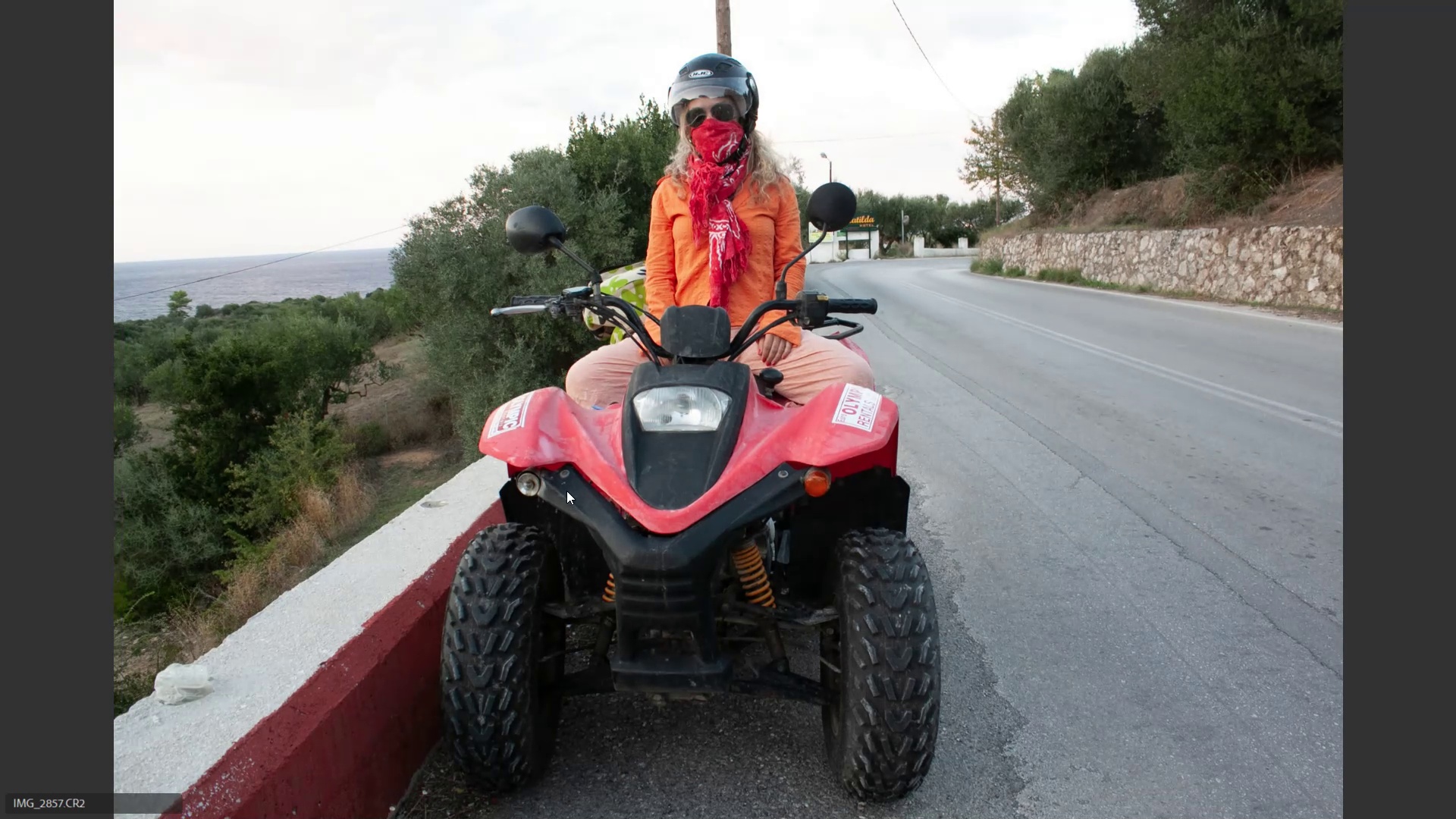 
key(6)
 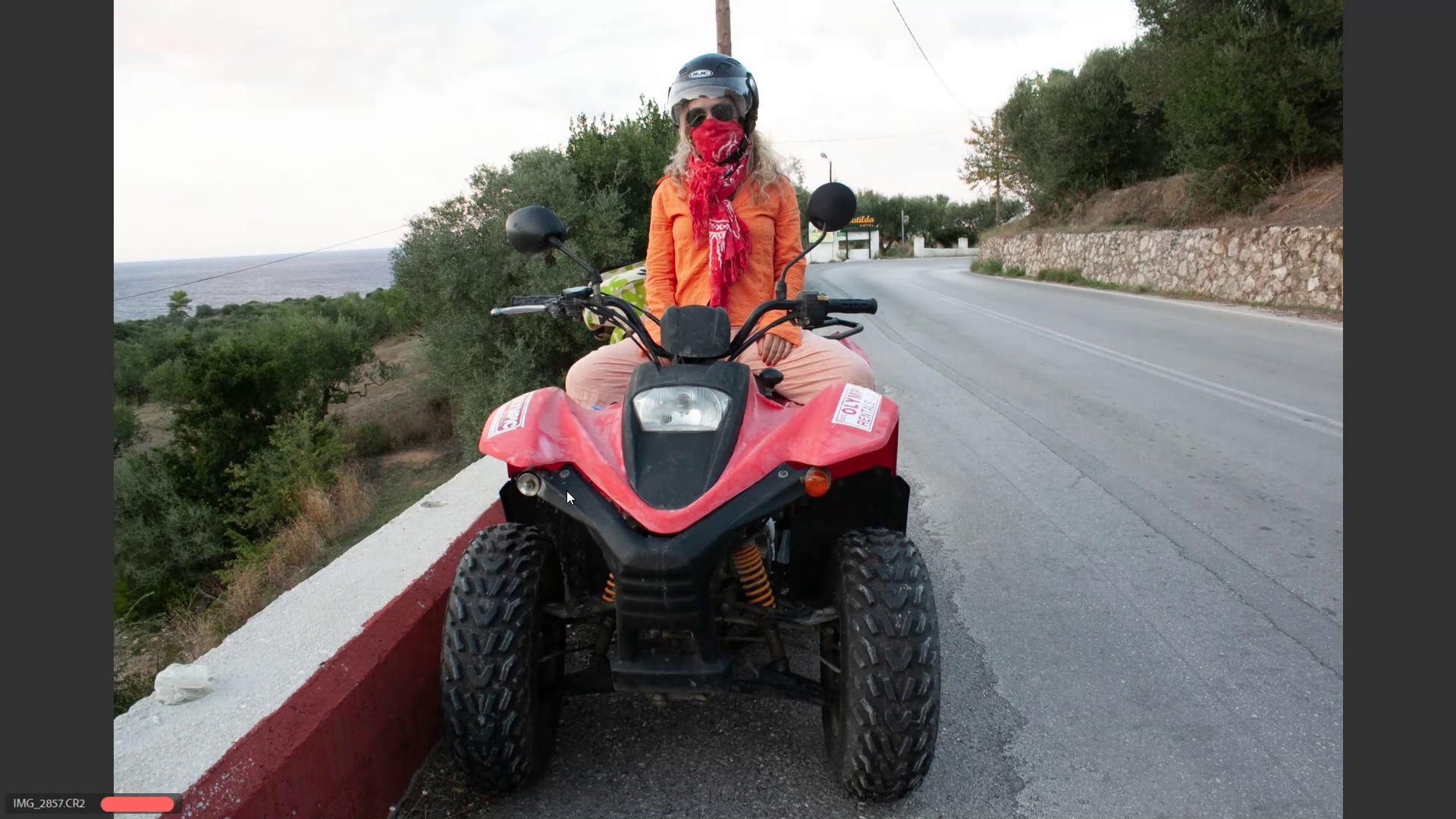 
key(ArrowRight)
 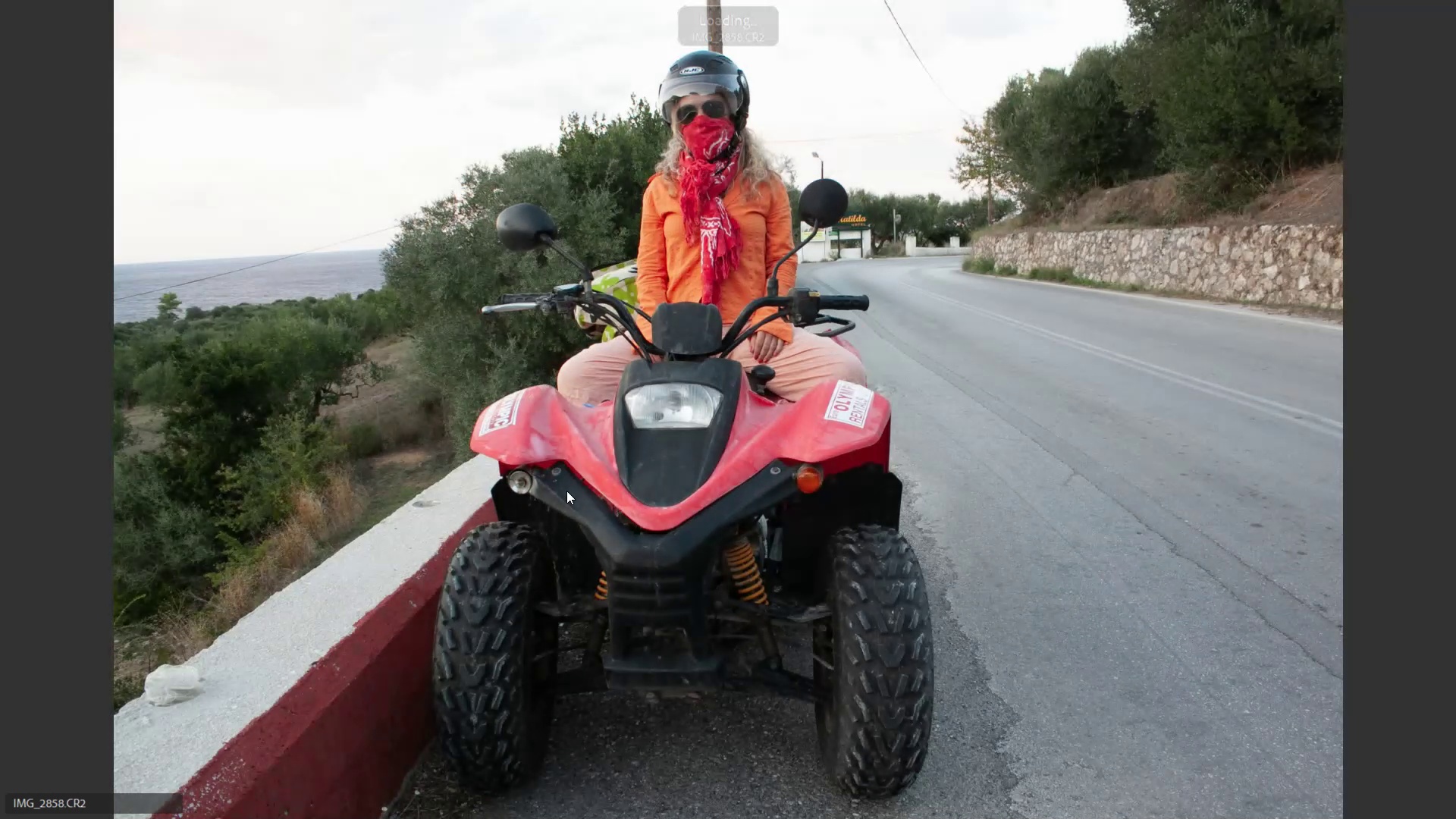 
key(ArrowRight)
 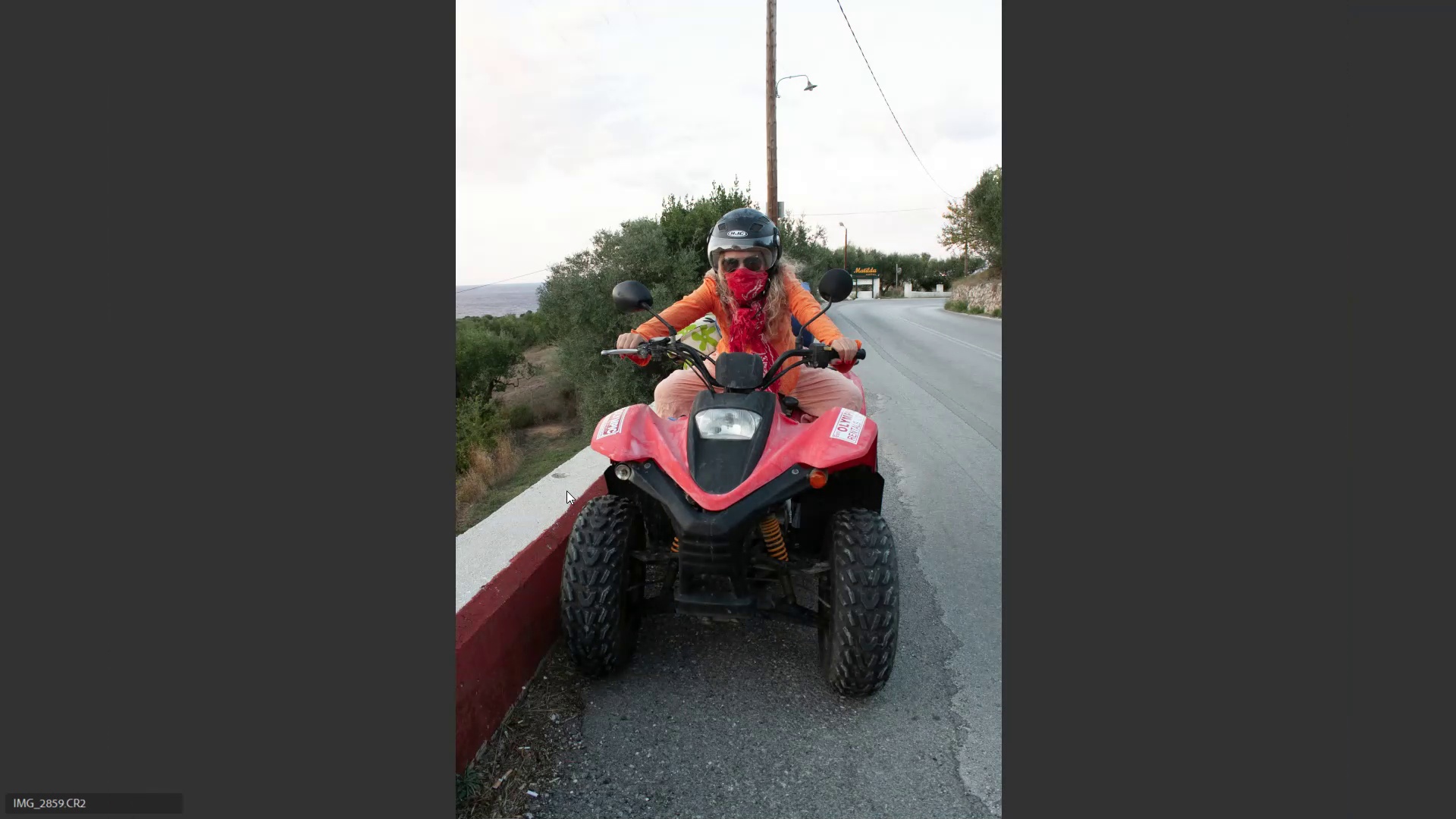 
key(ArrowRight)
 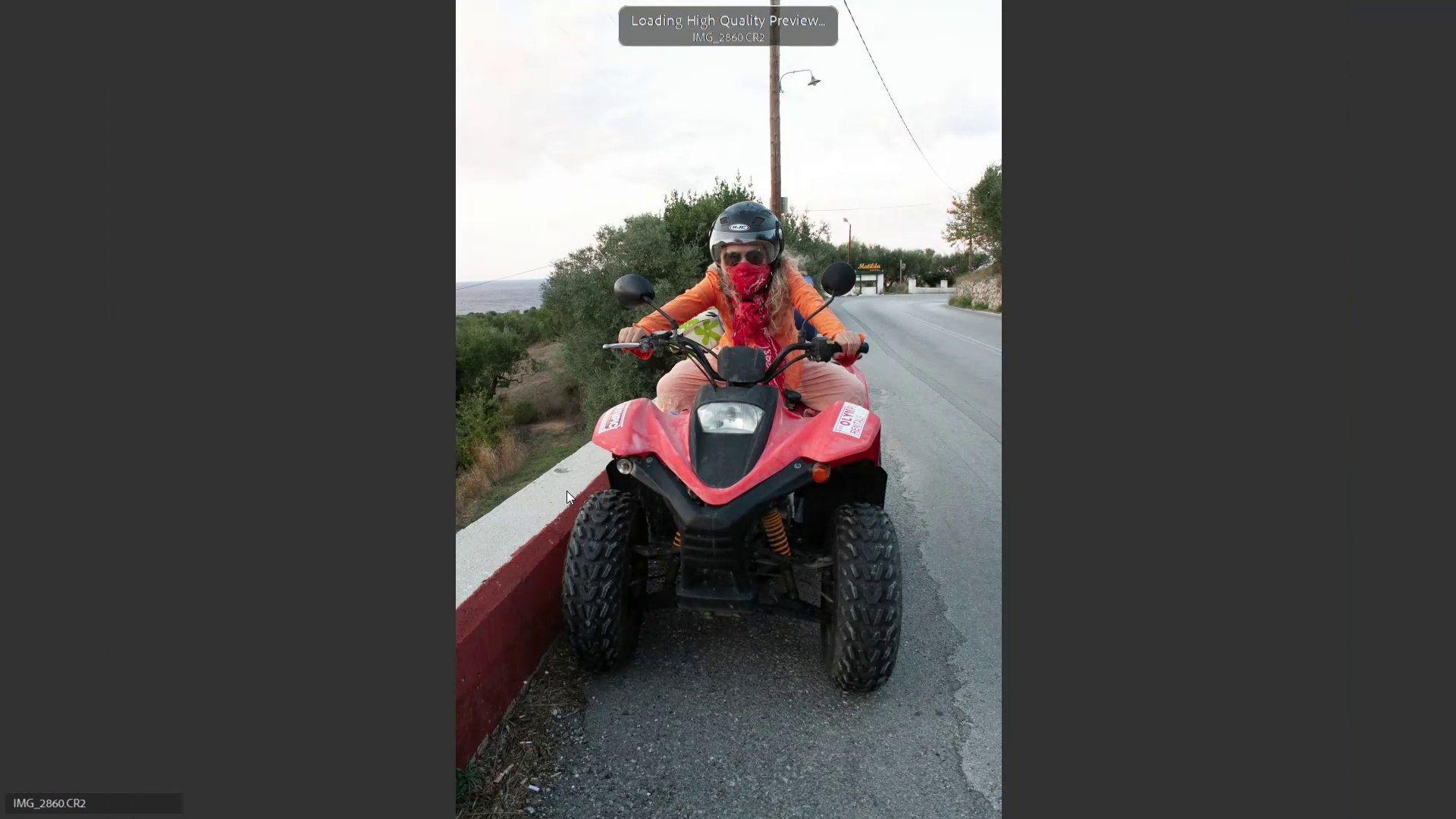 
key(ArrowLeft)
 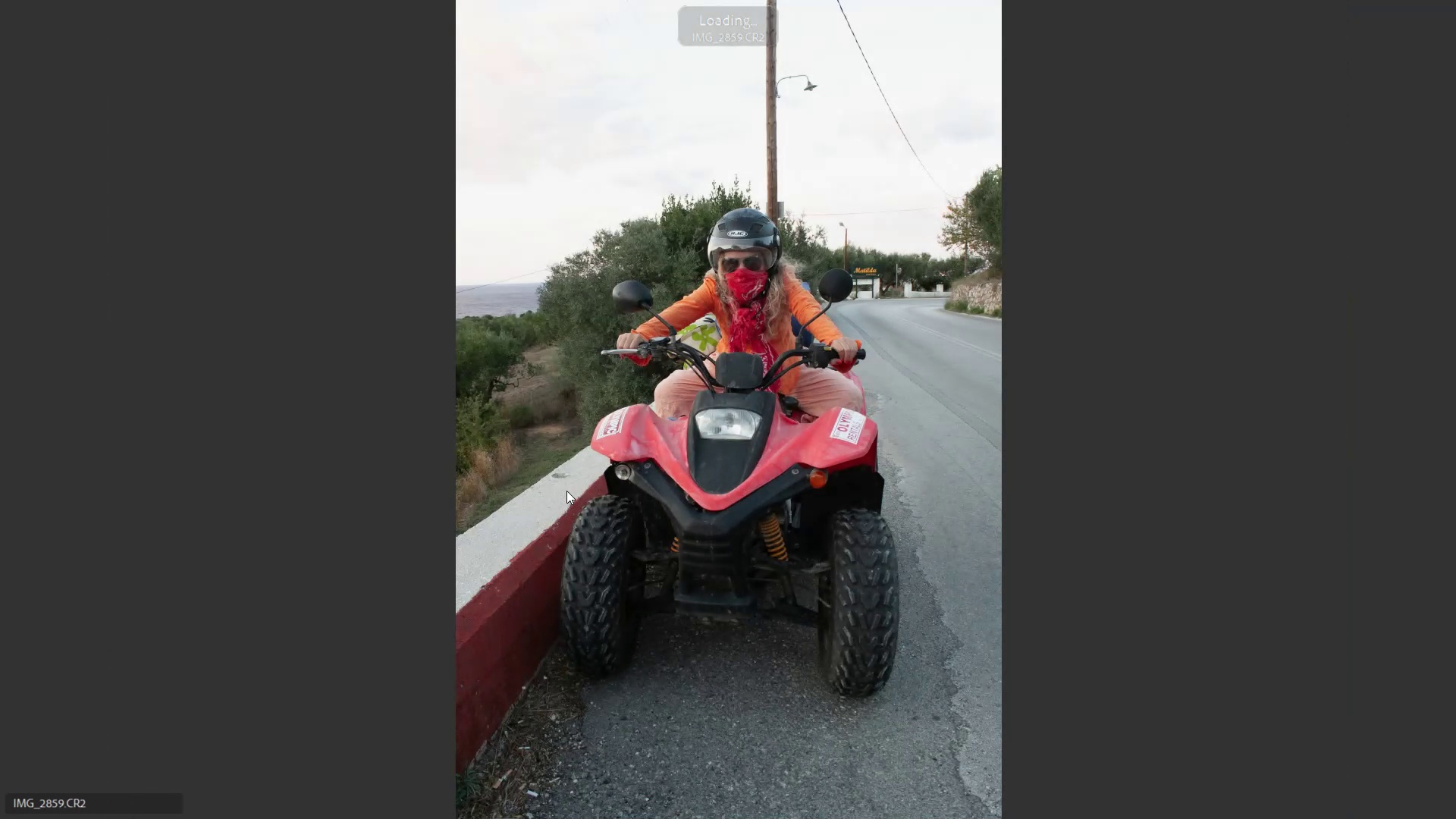 
key(6)
 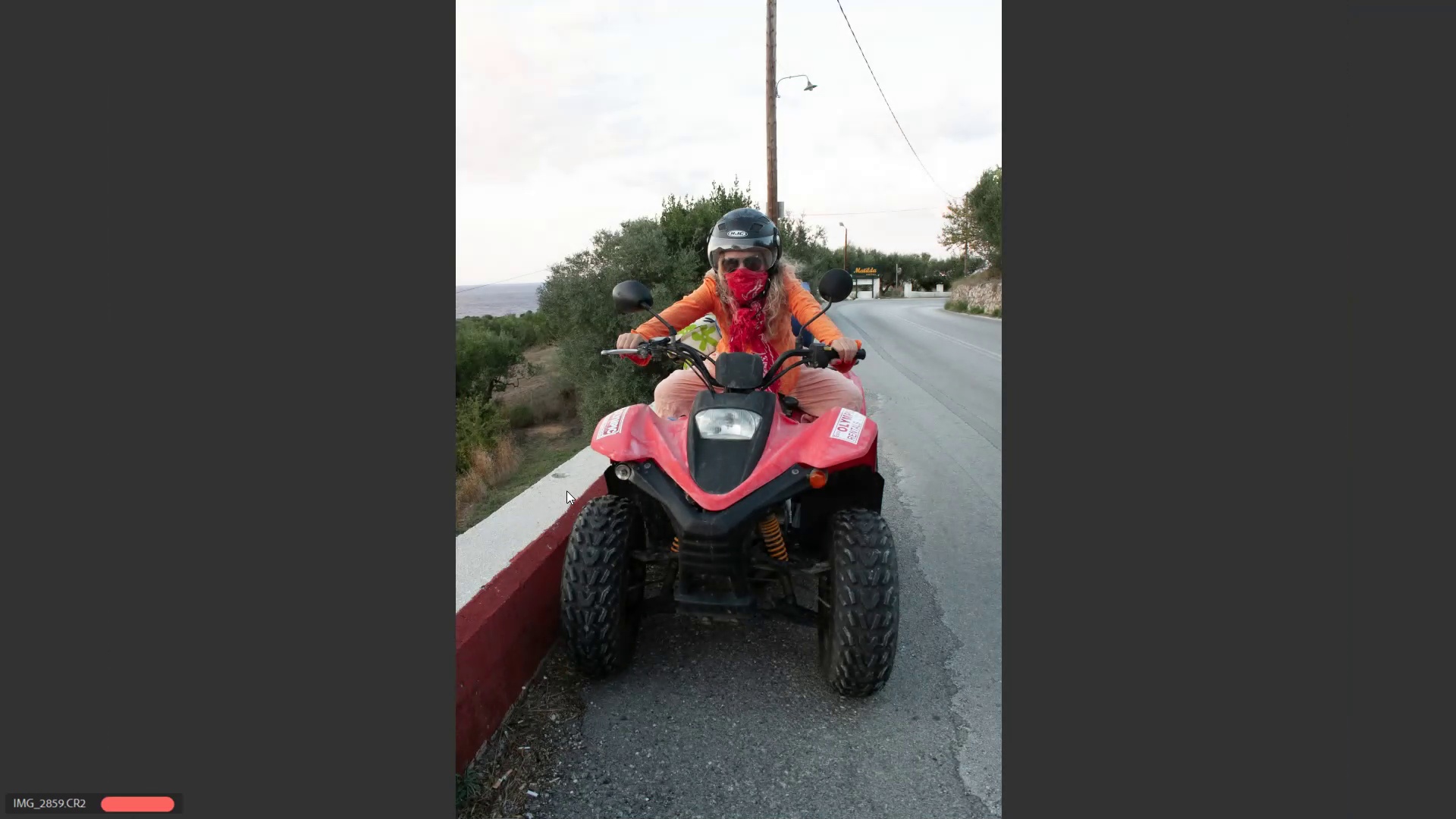 
key(ArrowRight)
 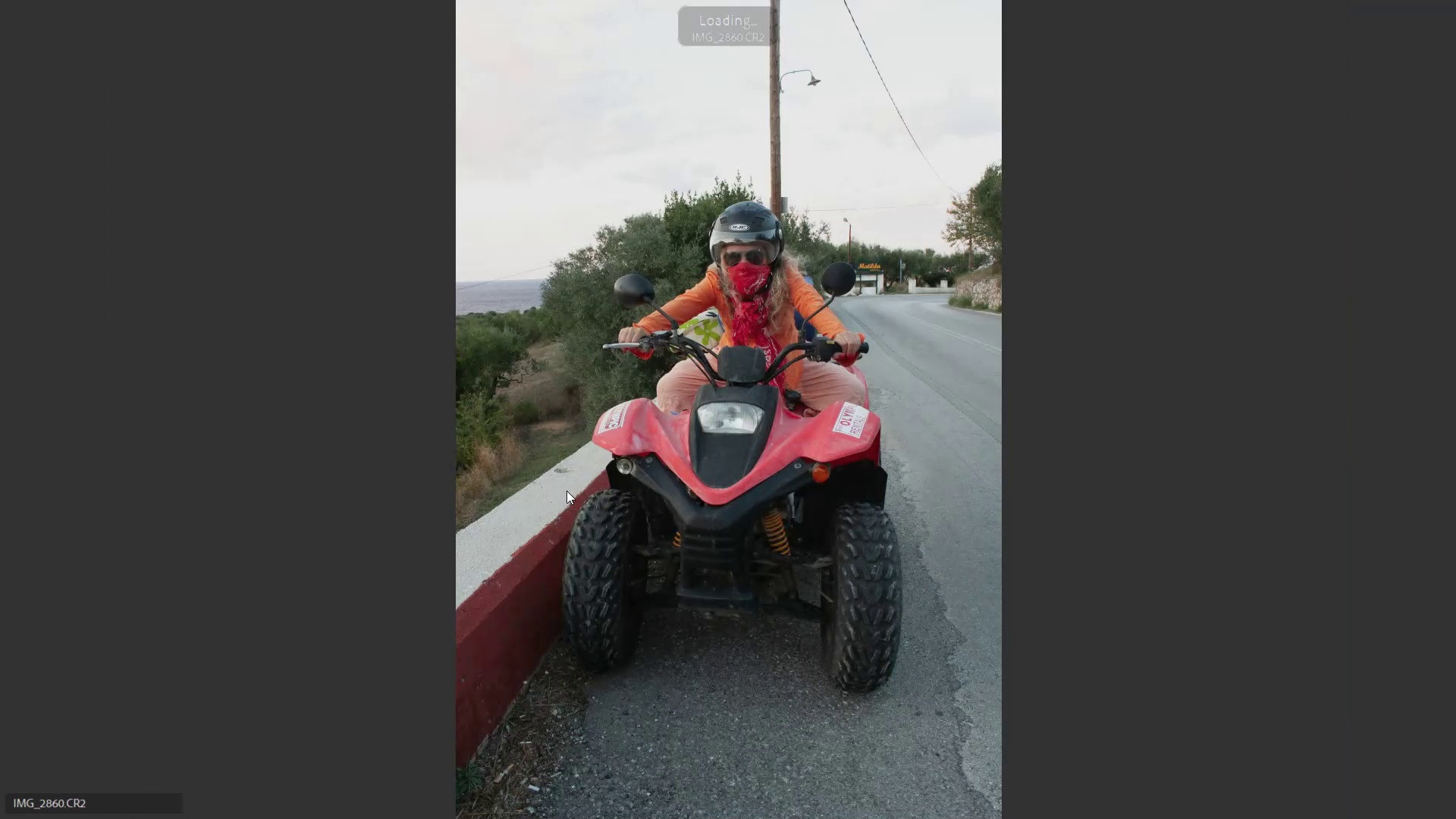 
key(ArrowRight)
 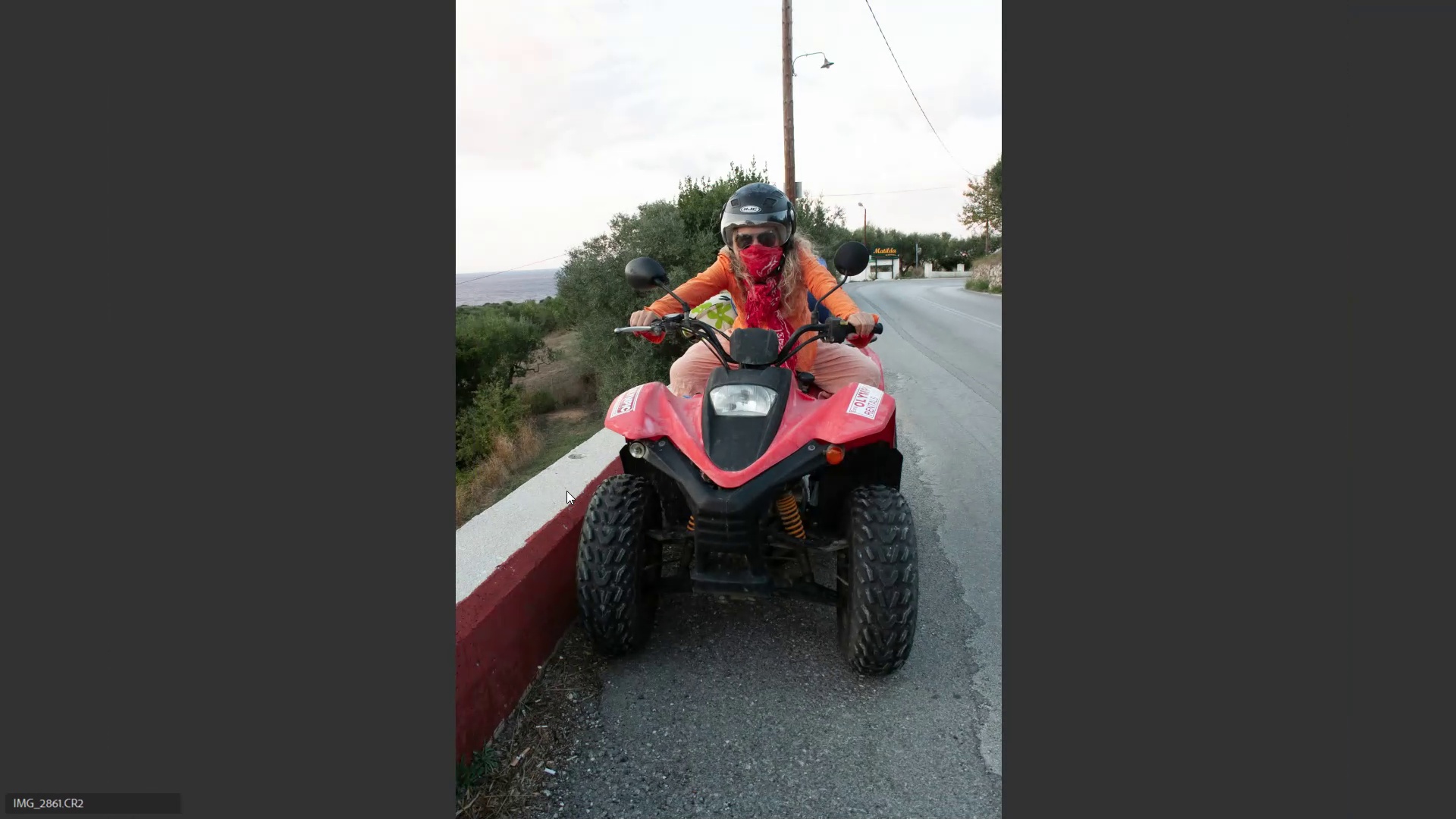 
key(ArrowRight)
 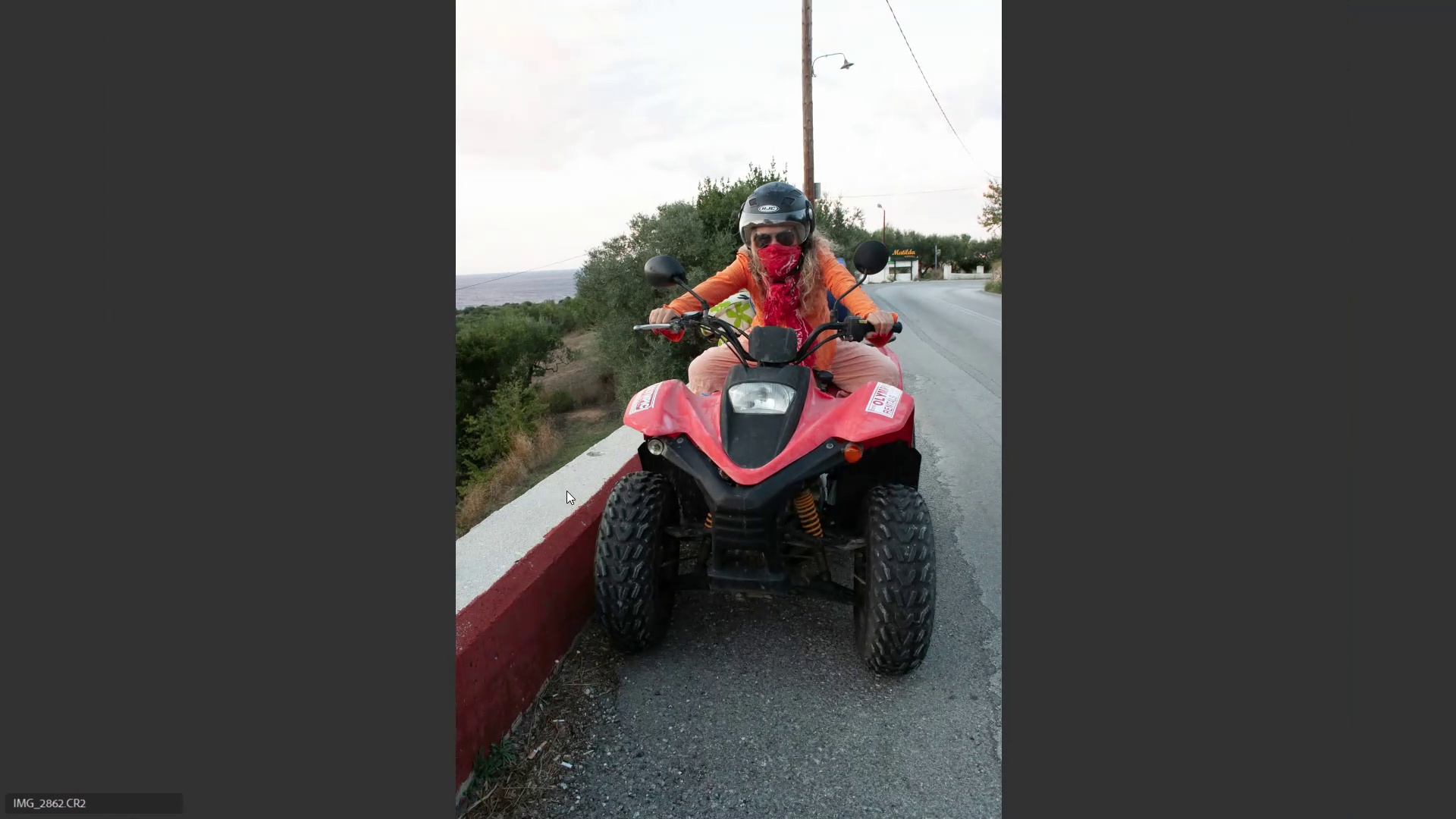 
key(ArrowRight)
 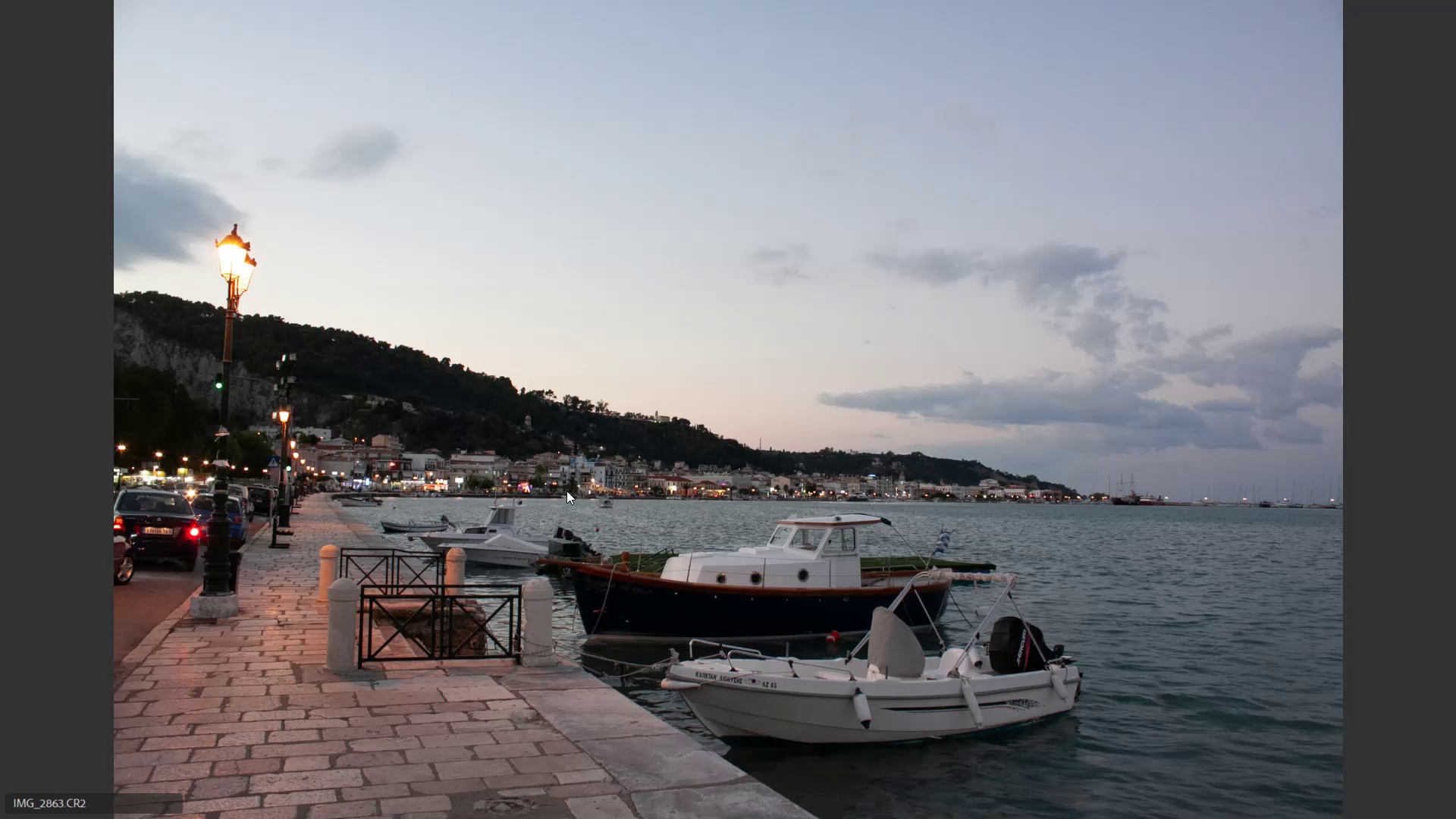 
key(ArrowRight)
 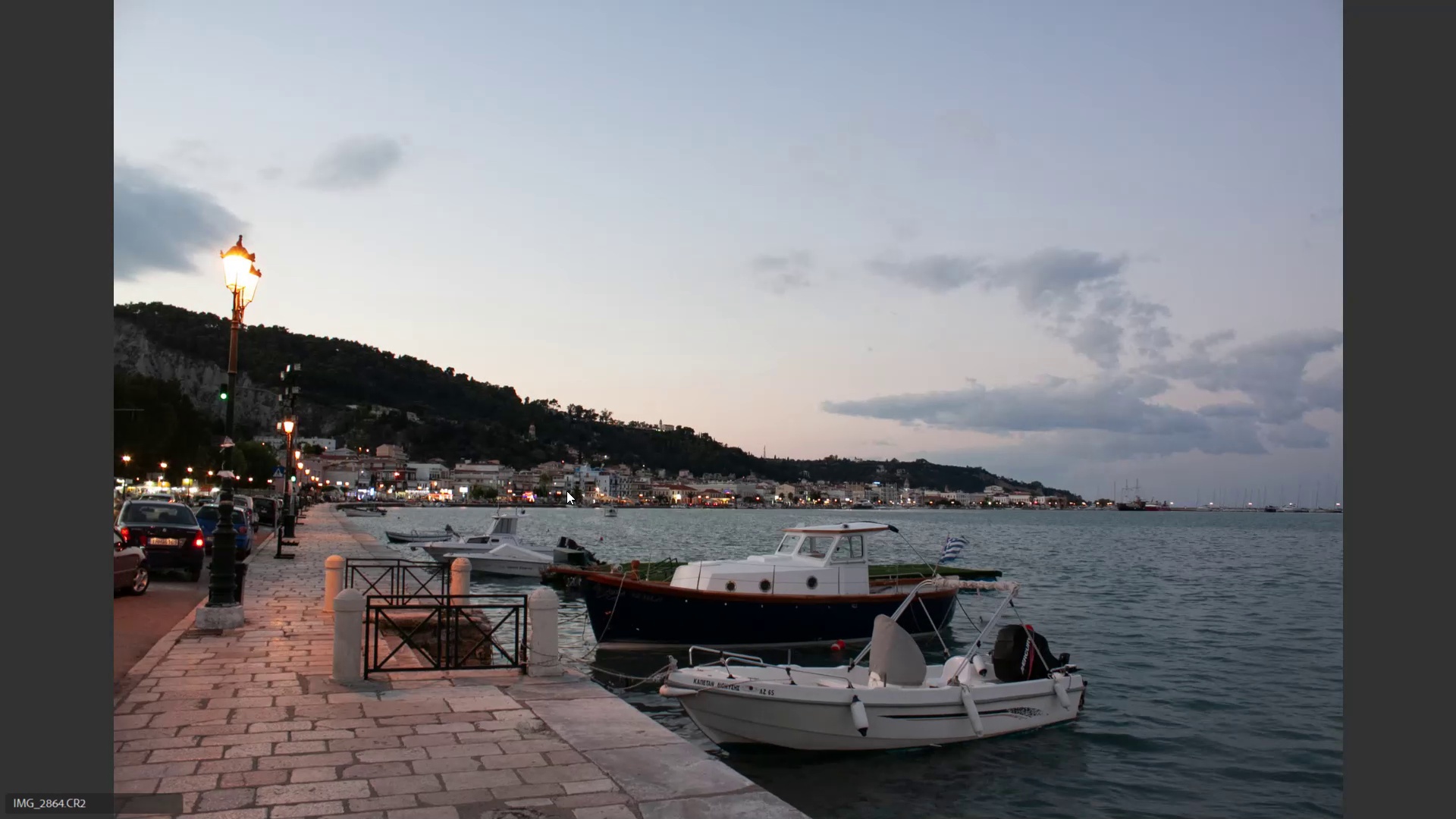 
key(ArrowLeft)
 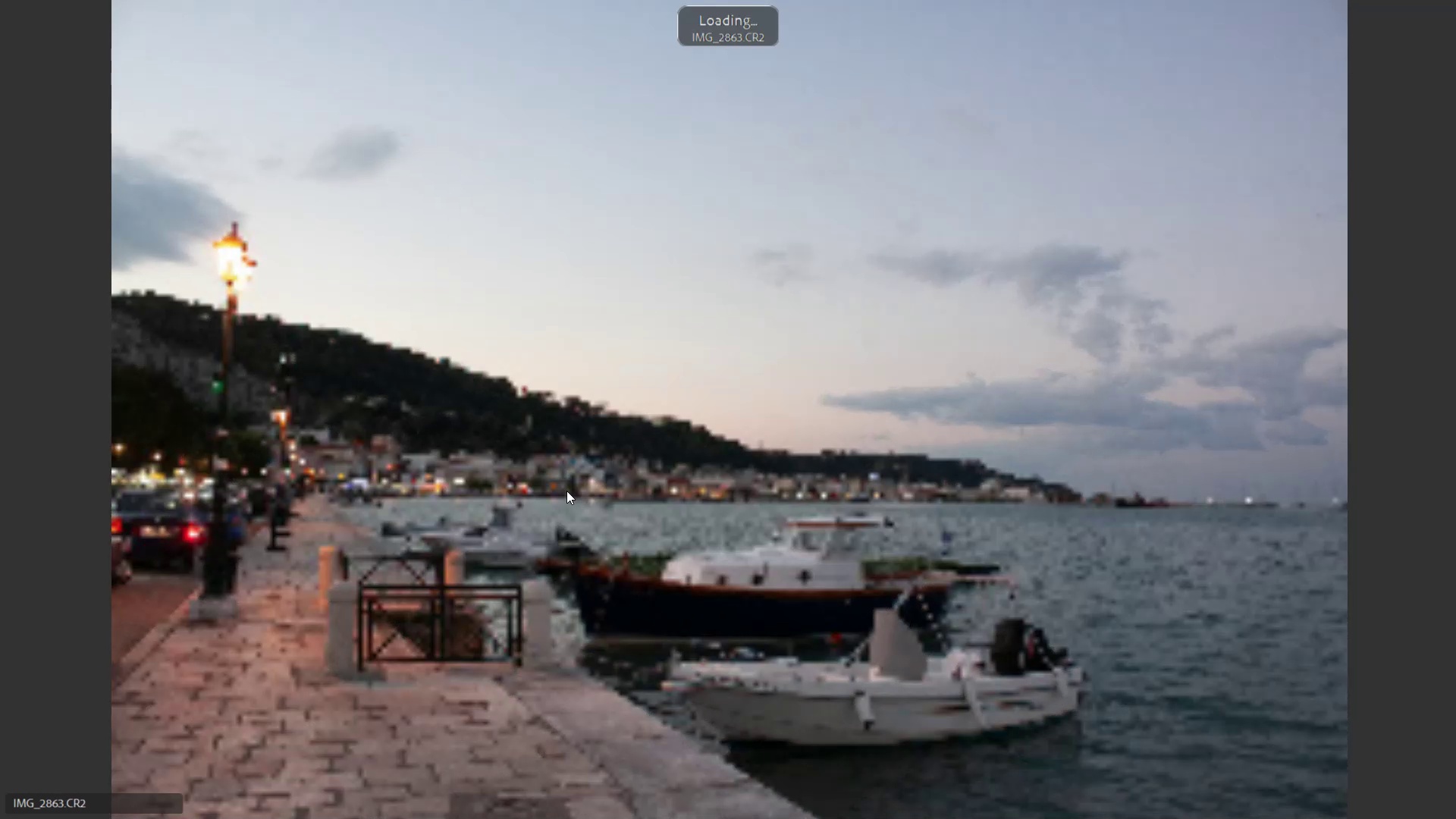 
key(ArrowRight)
 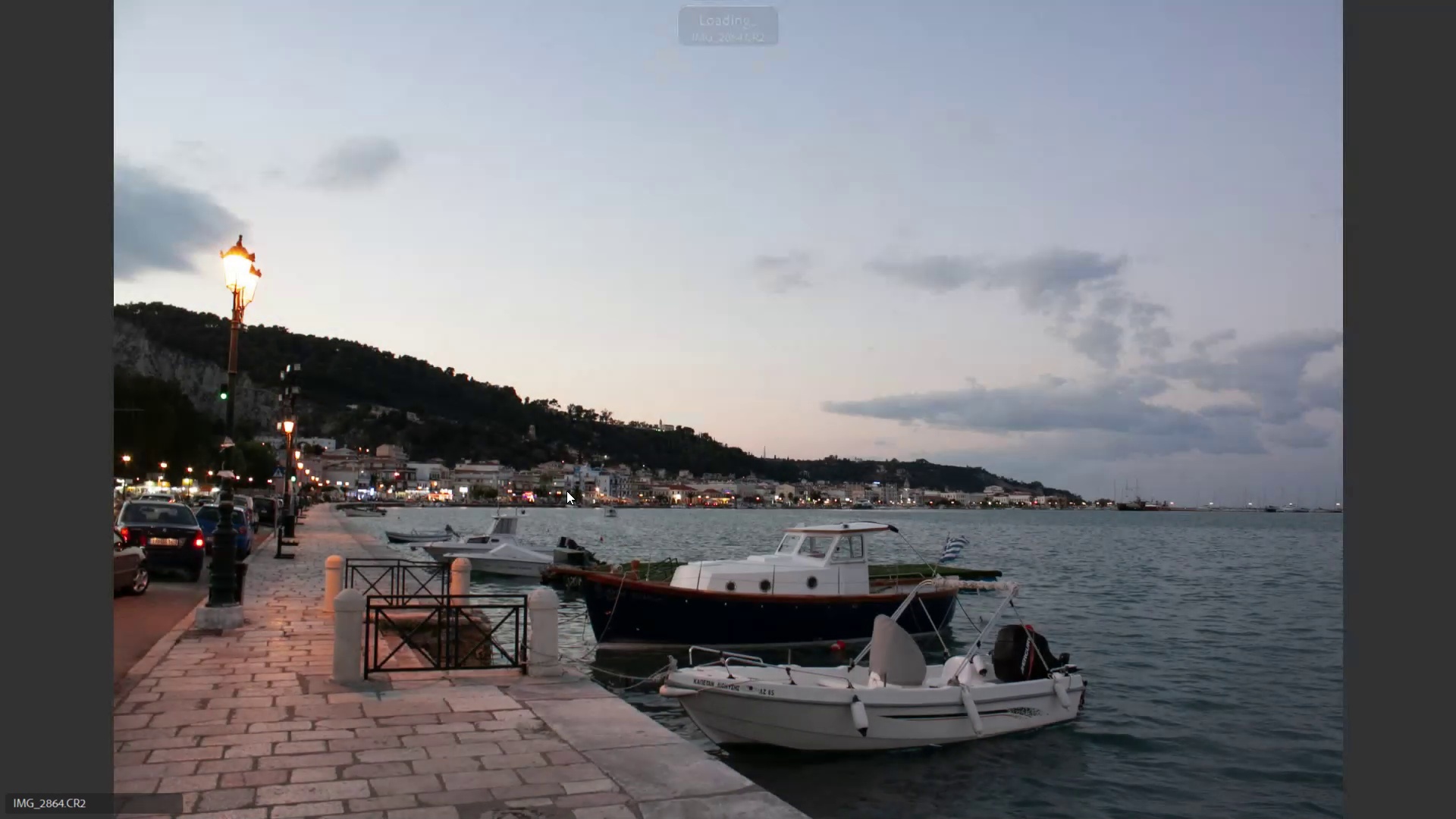 
key(ArrowLeft)
 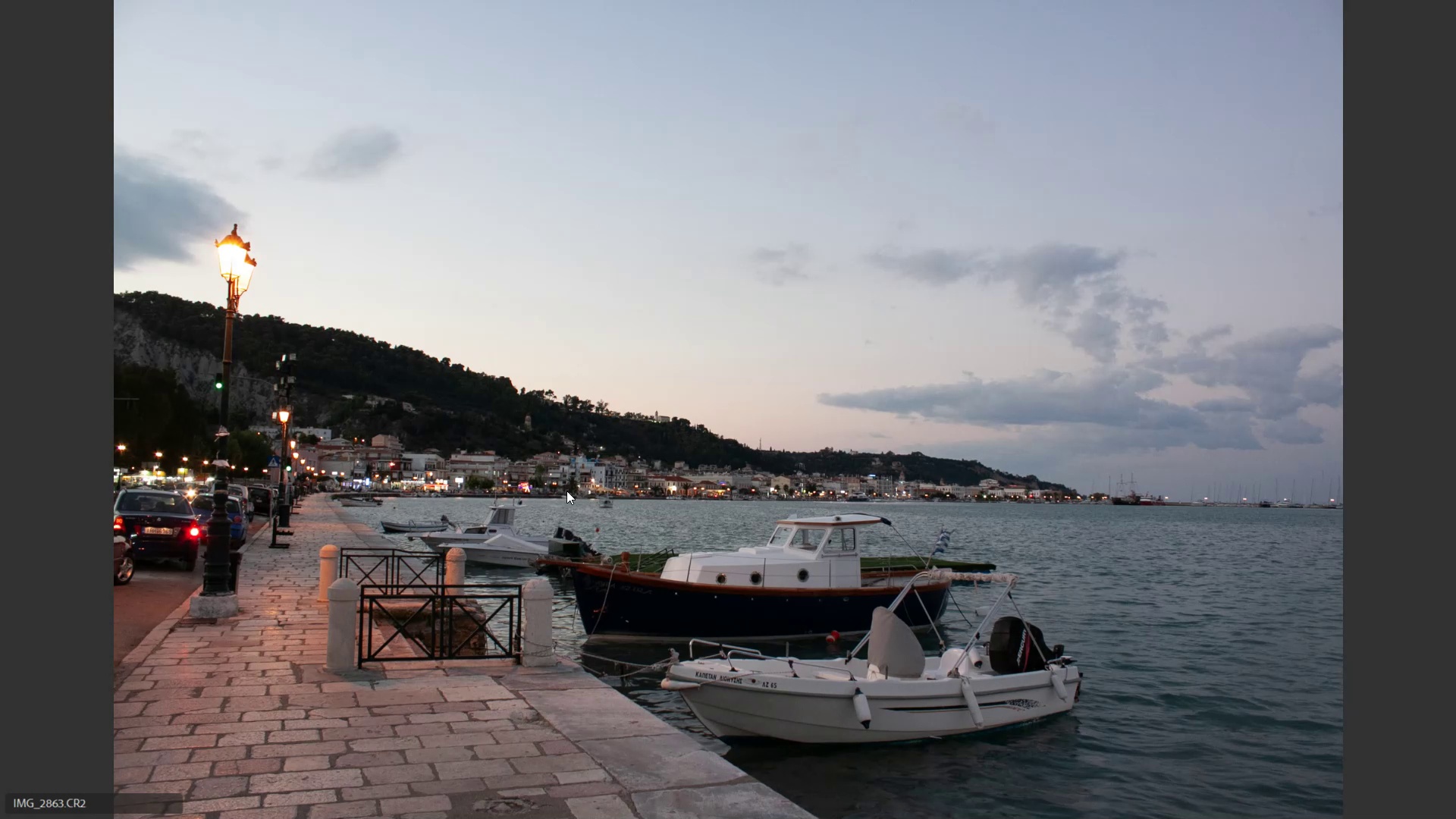 
key(6)
 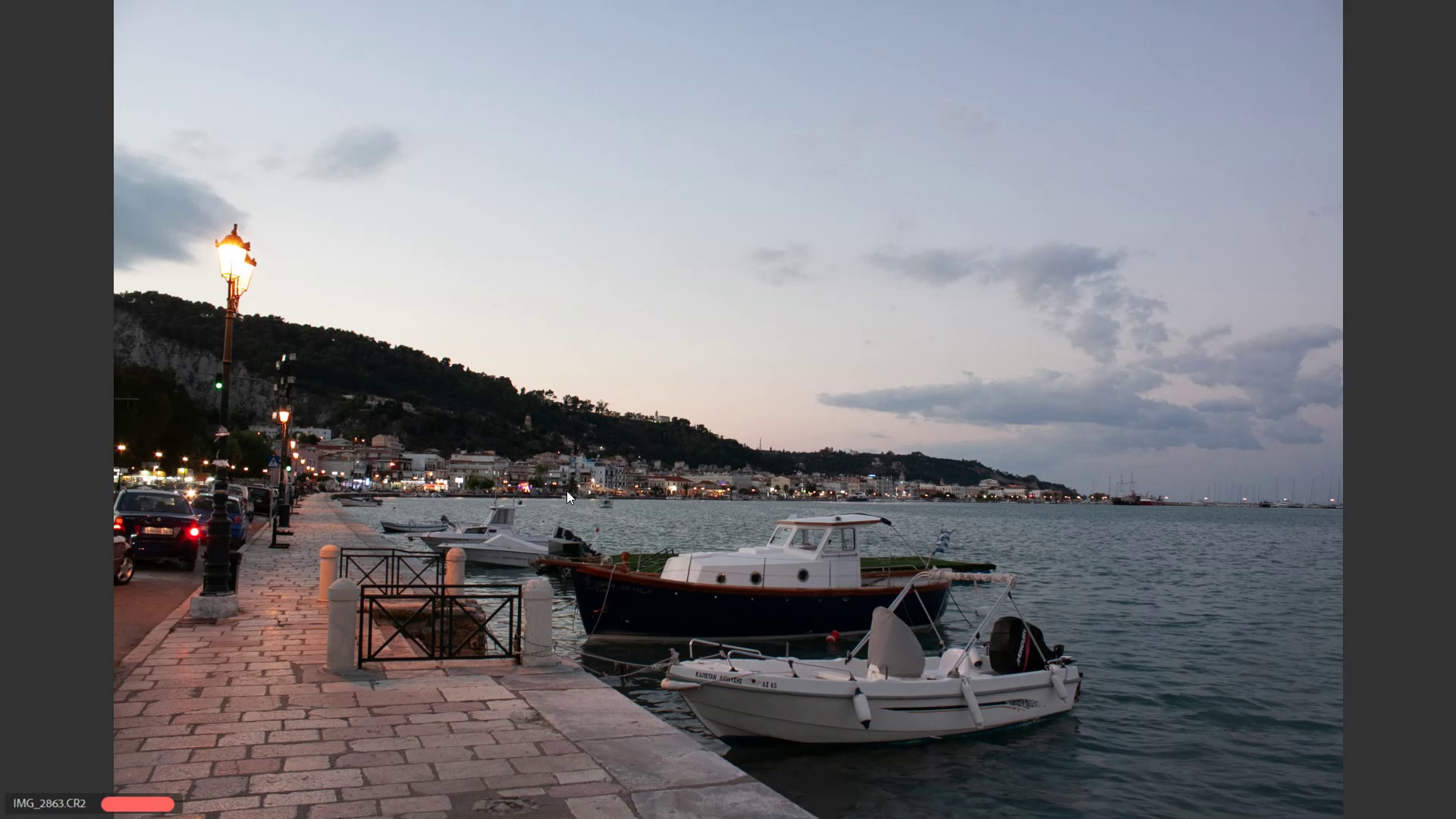 
key(ArrowRight)
 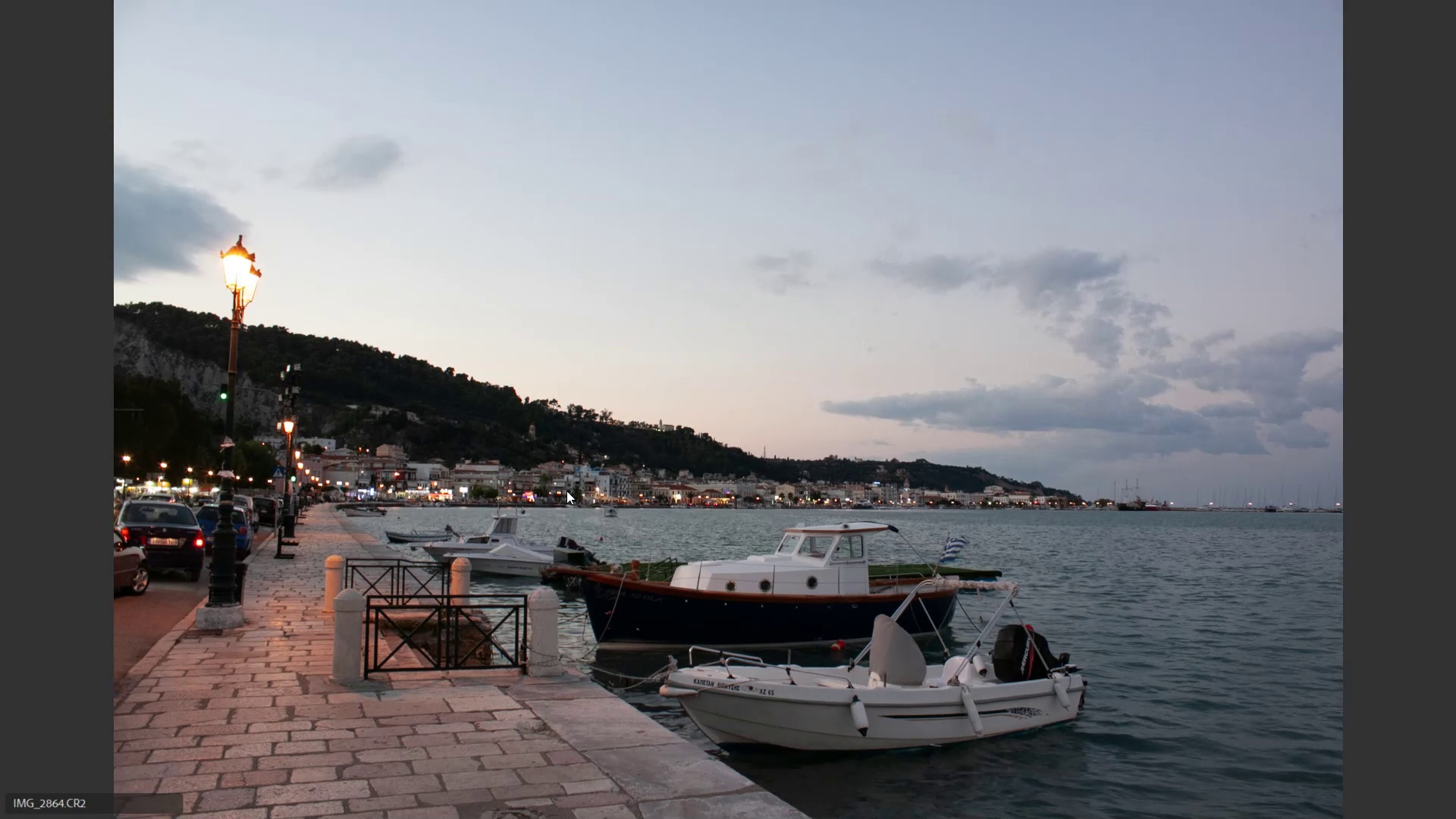 
key(ArrowRight)
 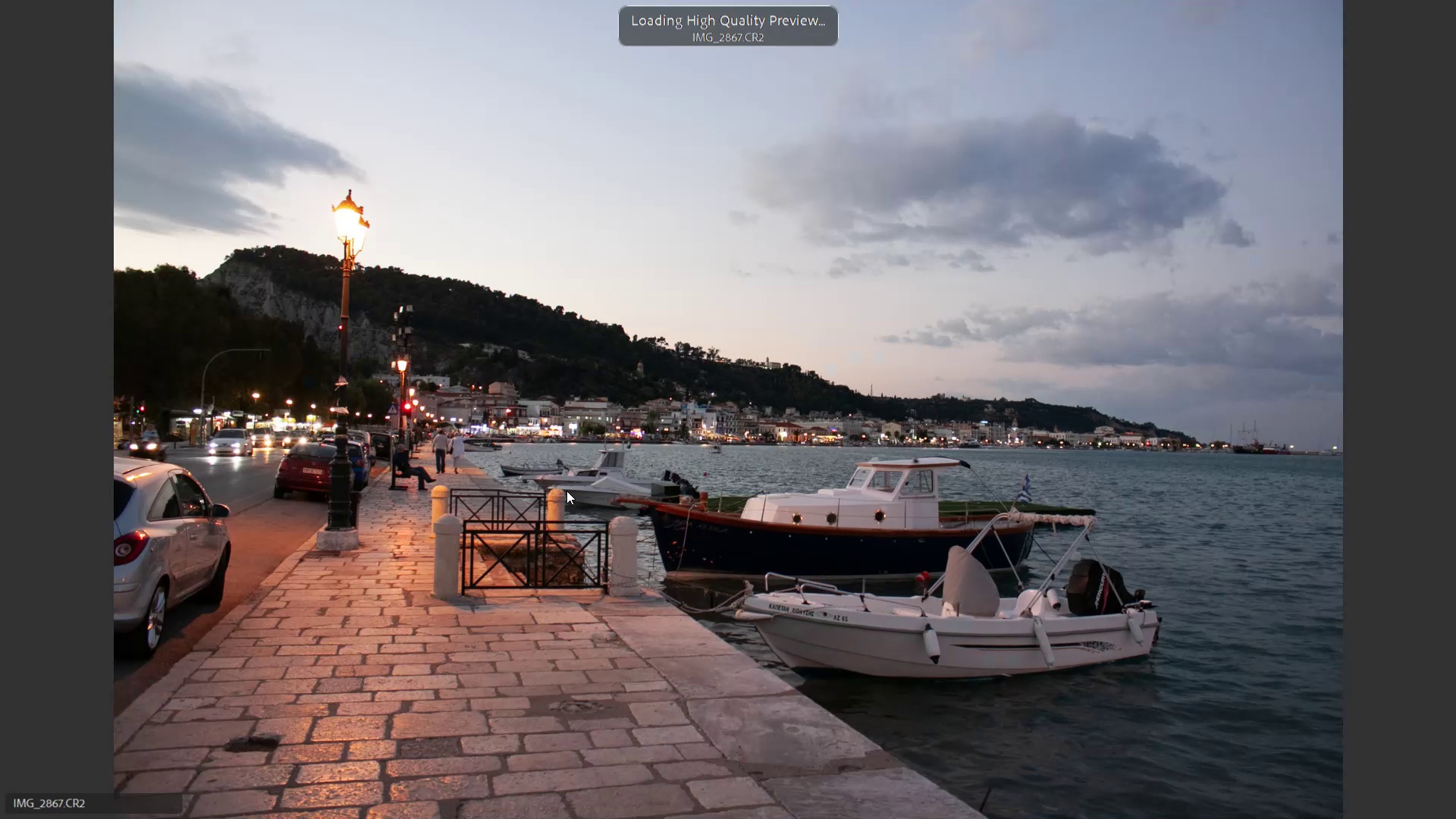 
key(ArrowRight)
 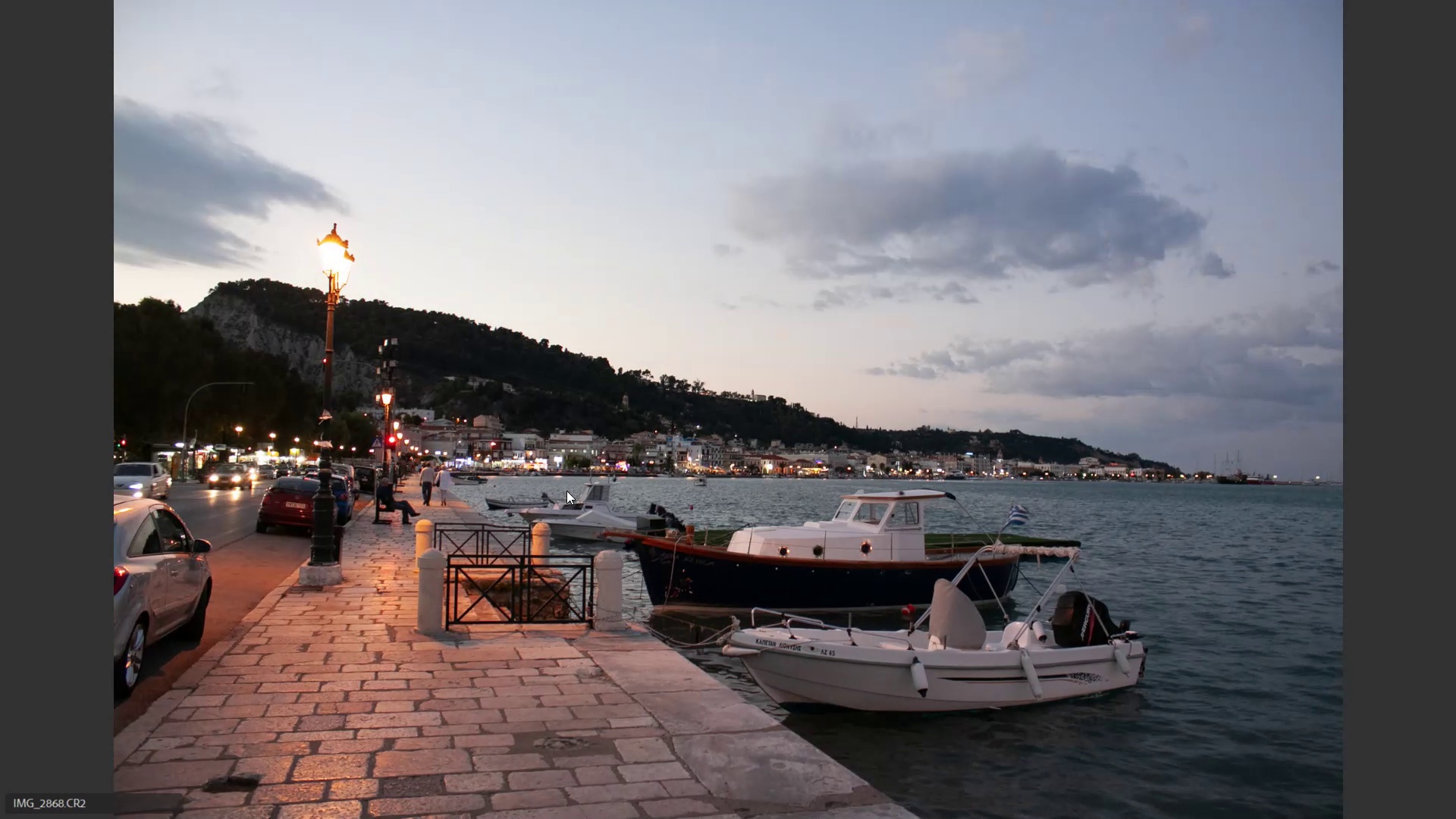 
key(ArrowRight)
 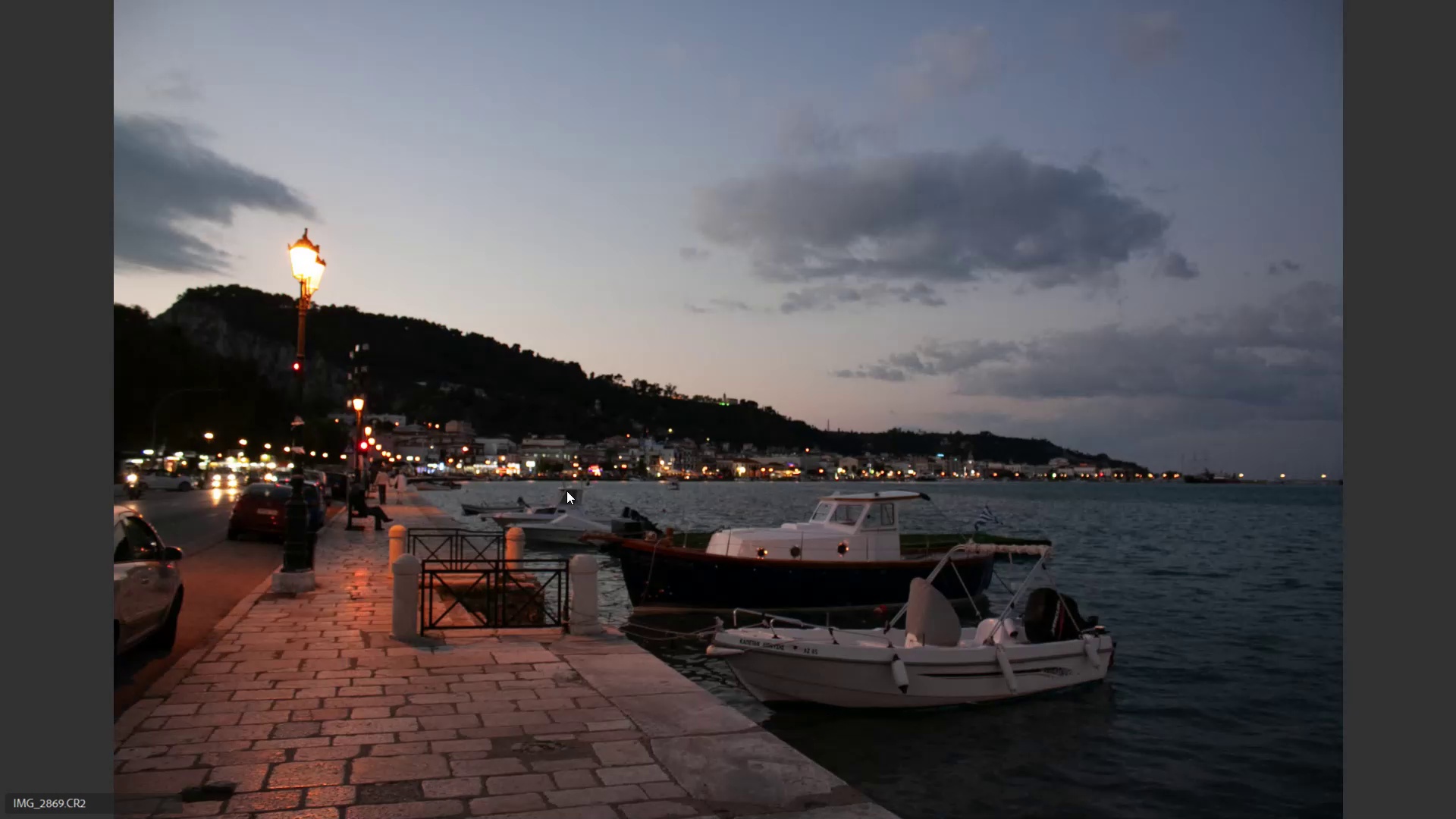 
key(ArrowRight)
 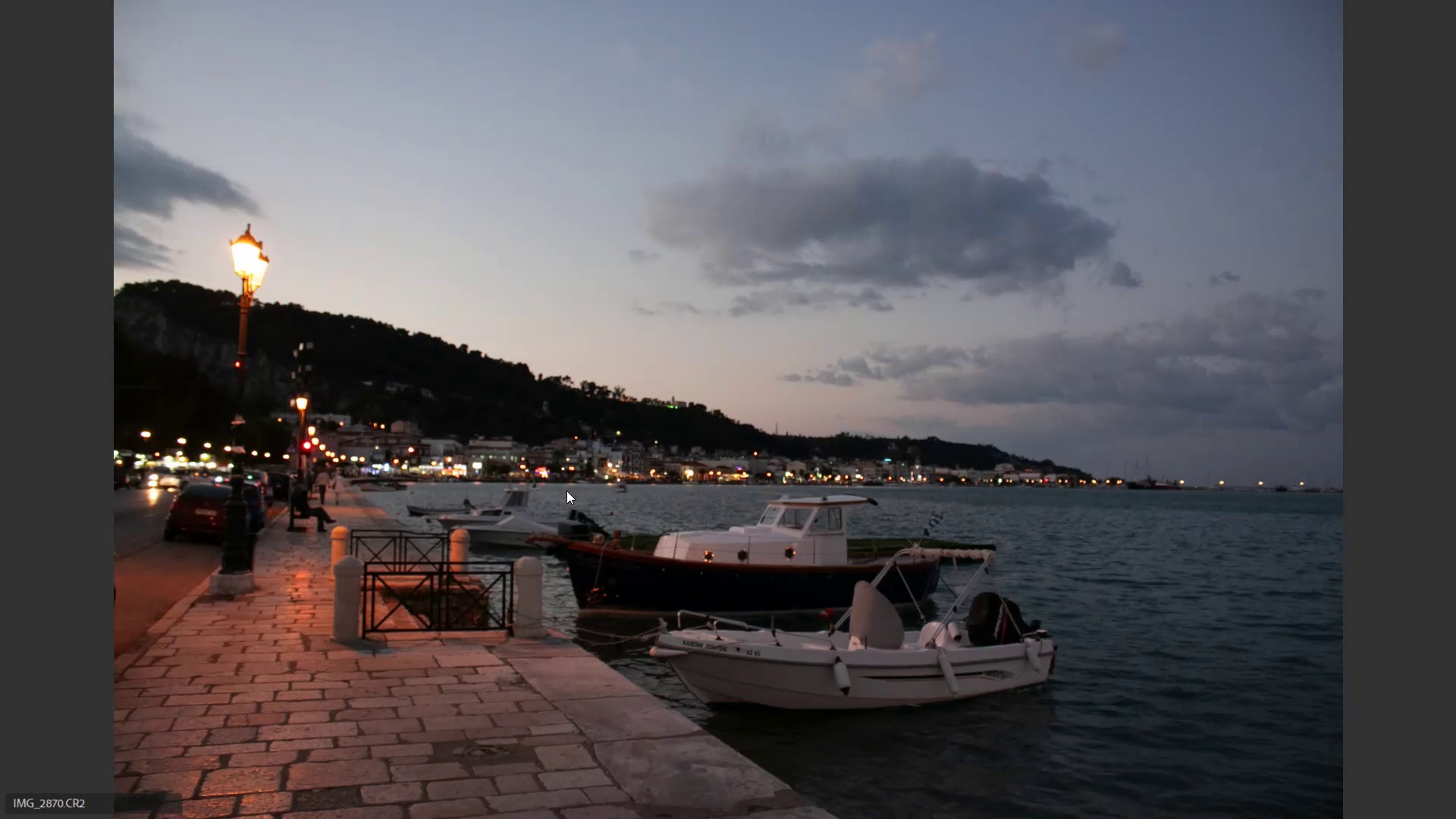 
key(ArrowRight)
 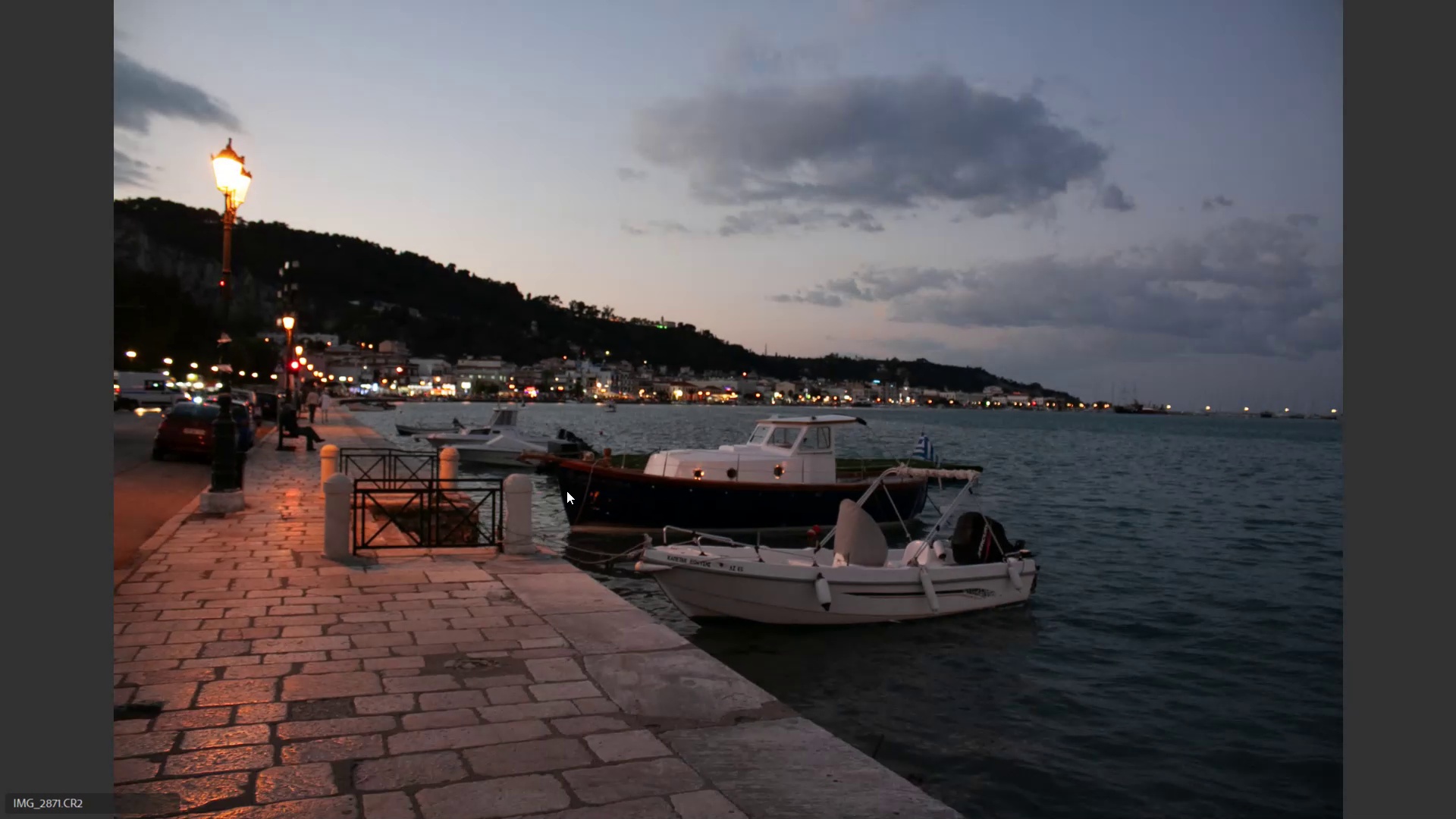 
key(ArrowRight)
 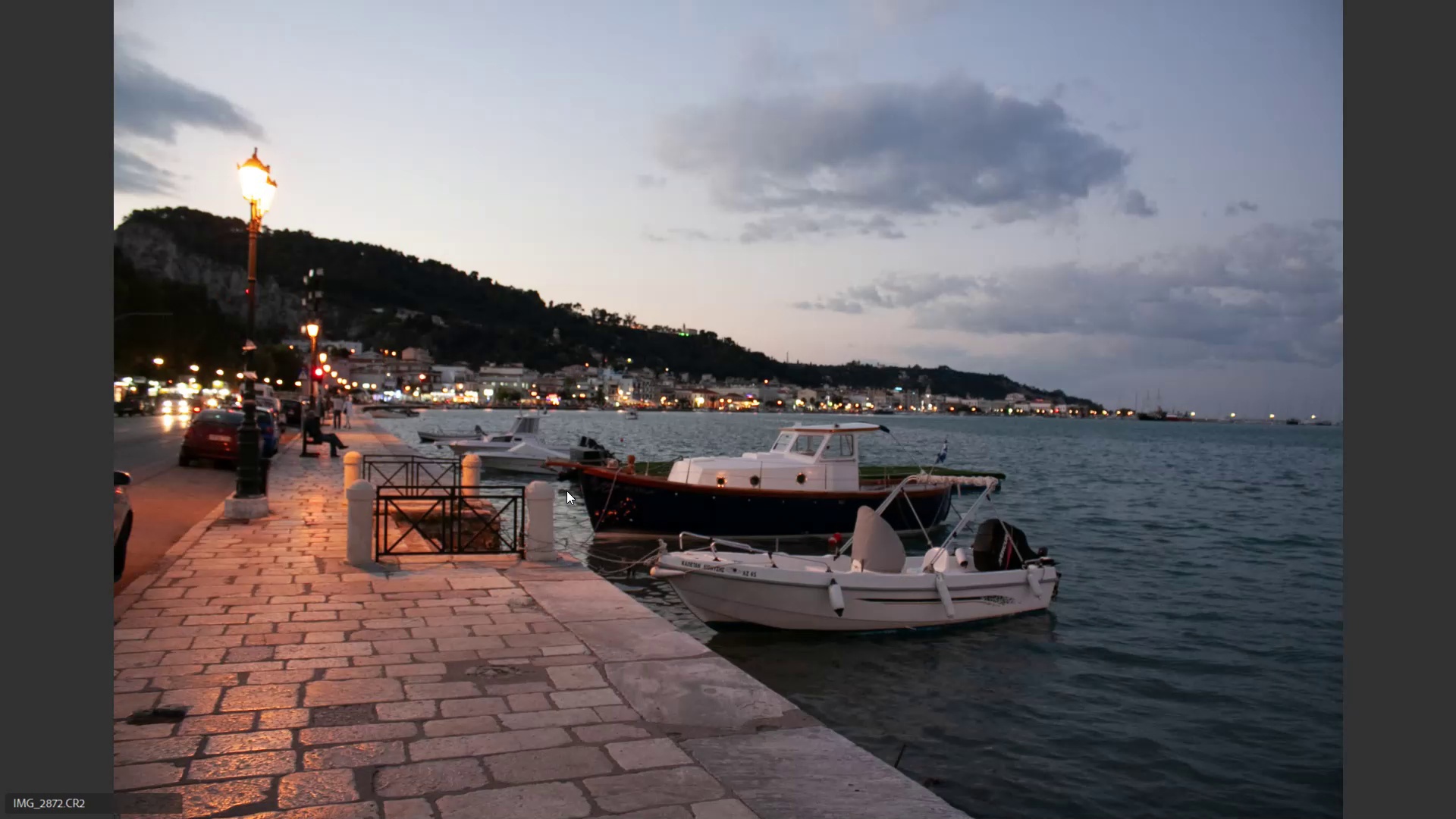 
key(ArrowRight)
 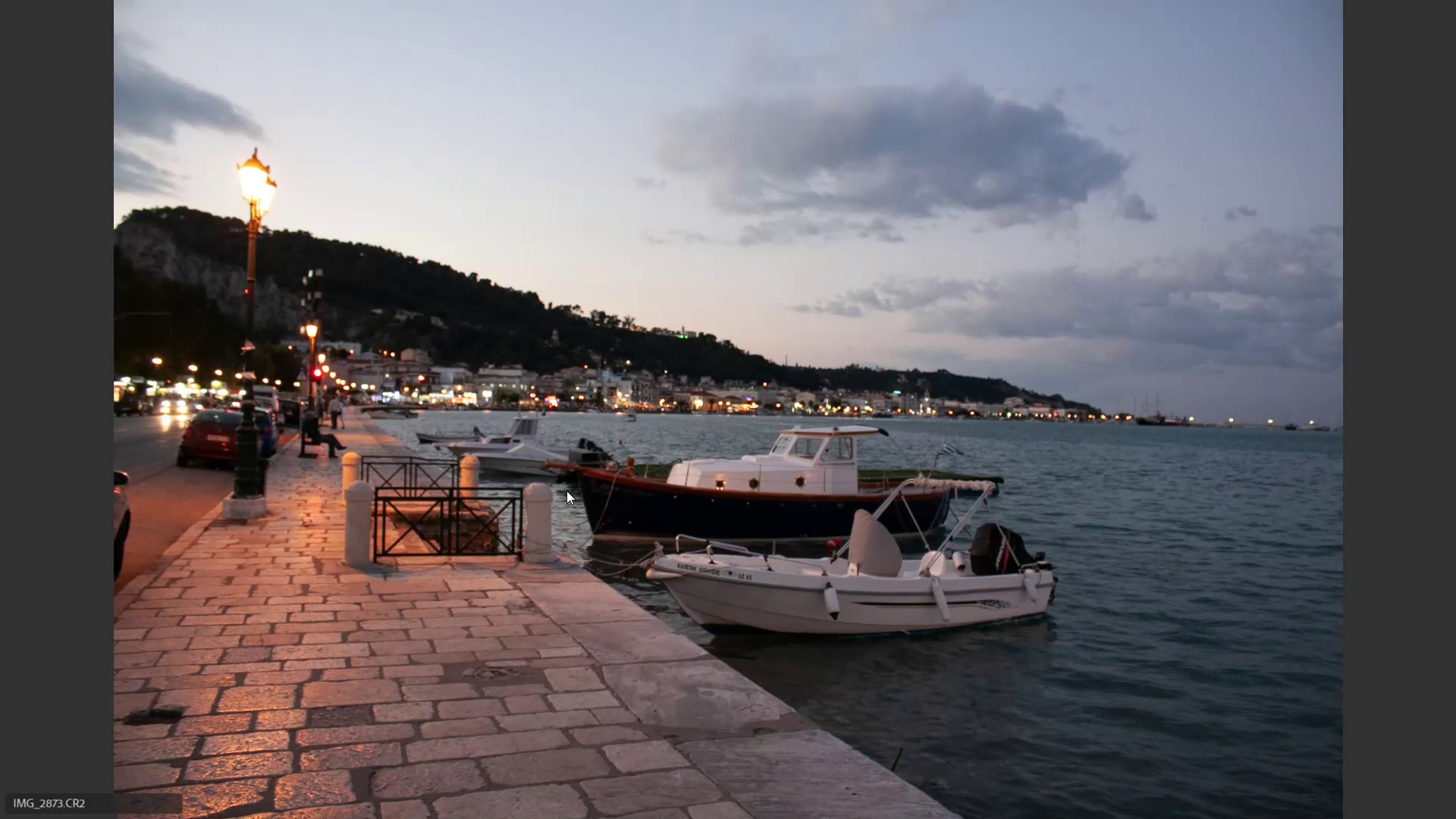 
key(ArrowRight)
 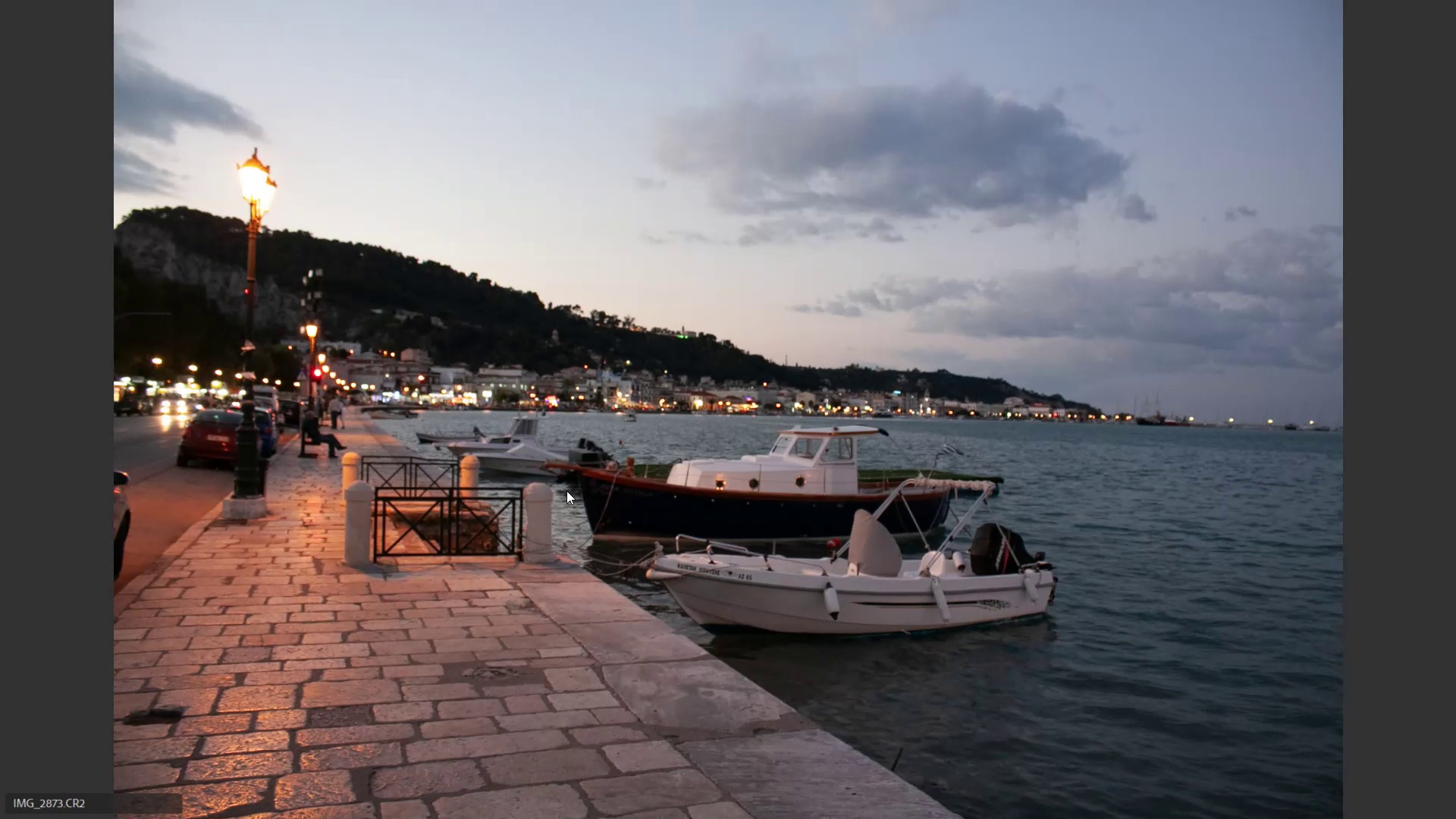 
key(ArrowRight)
 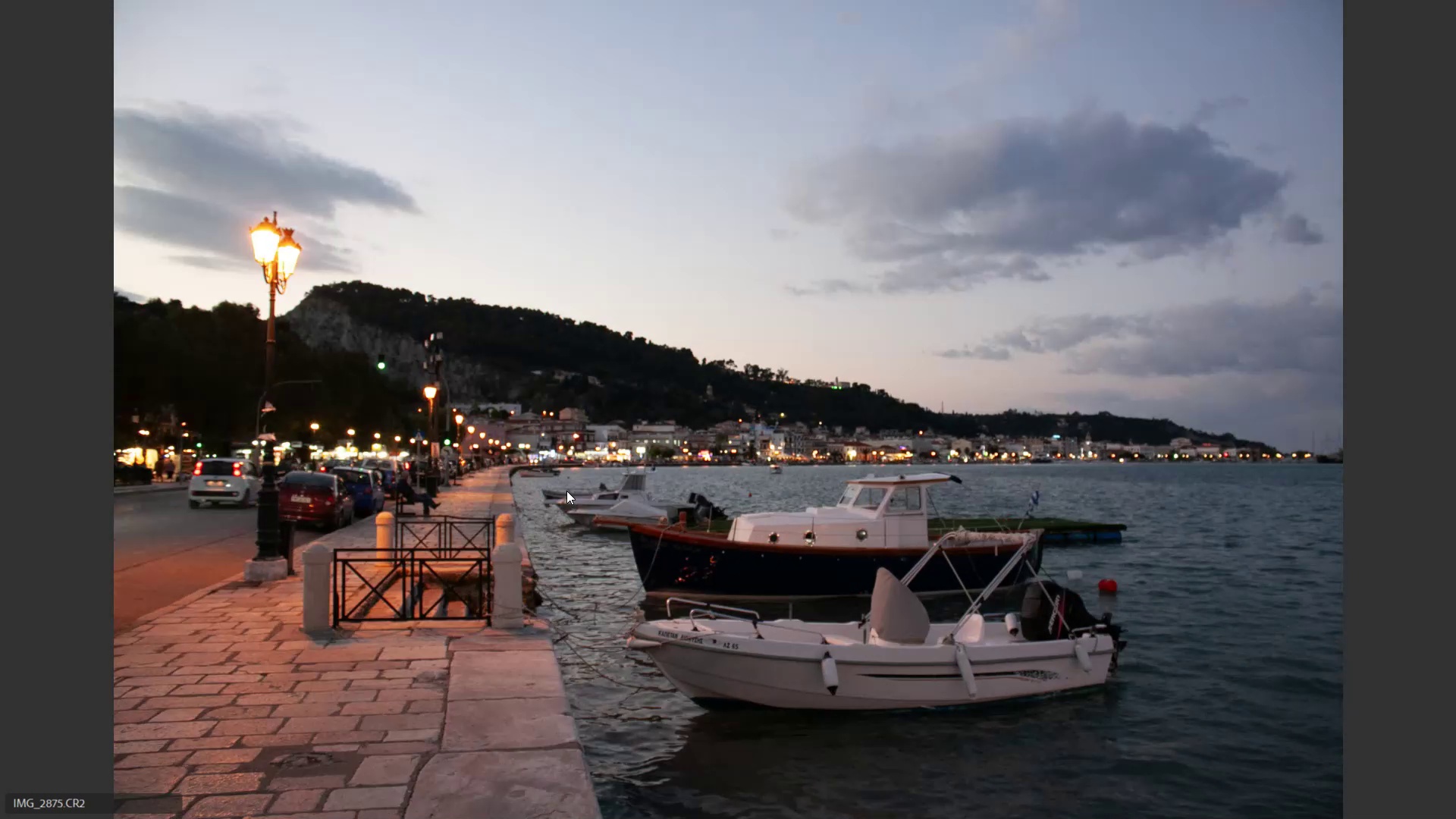 
key(ArrowRight)
 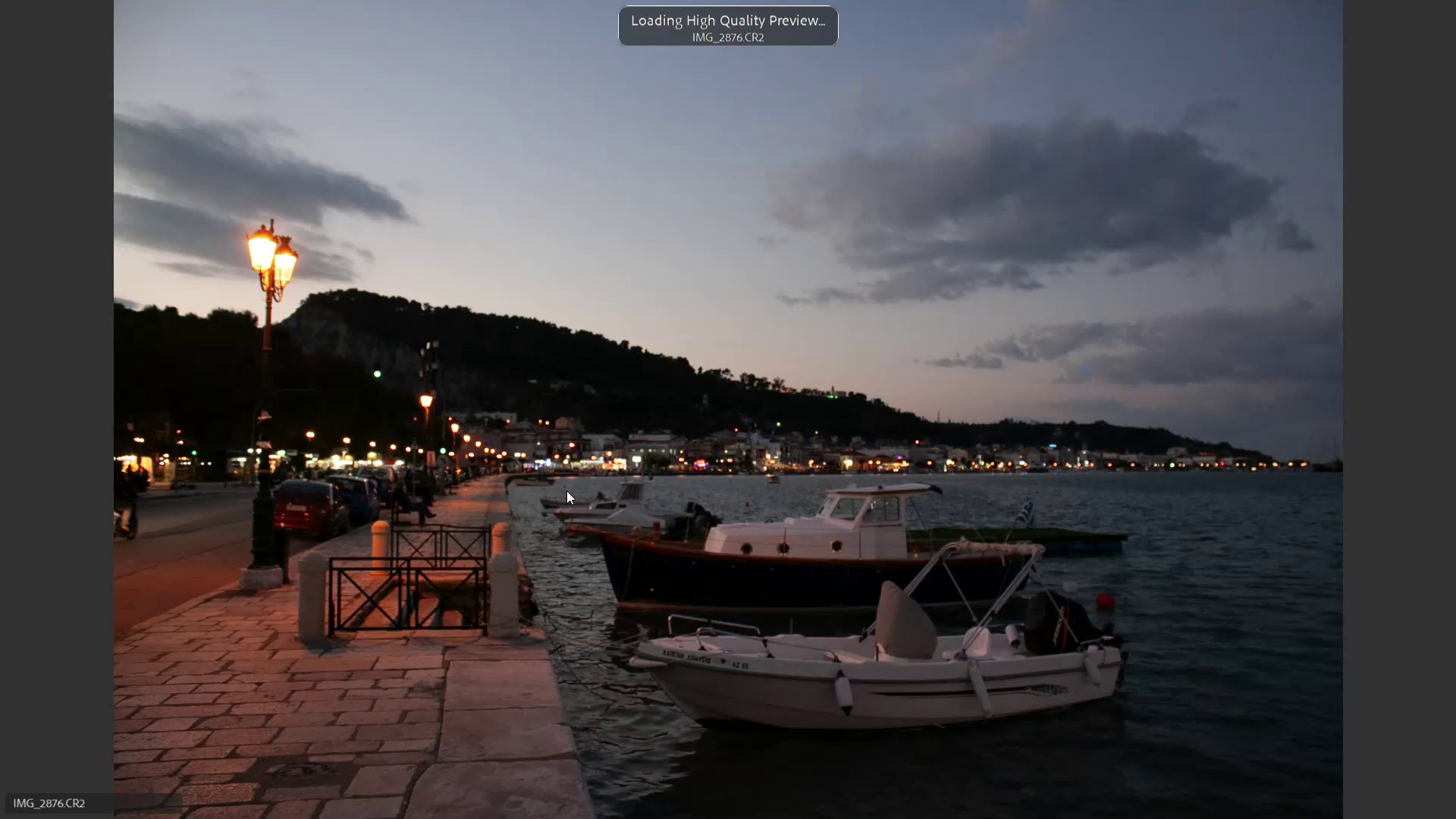 
key(ArrowRight)
 